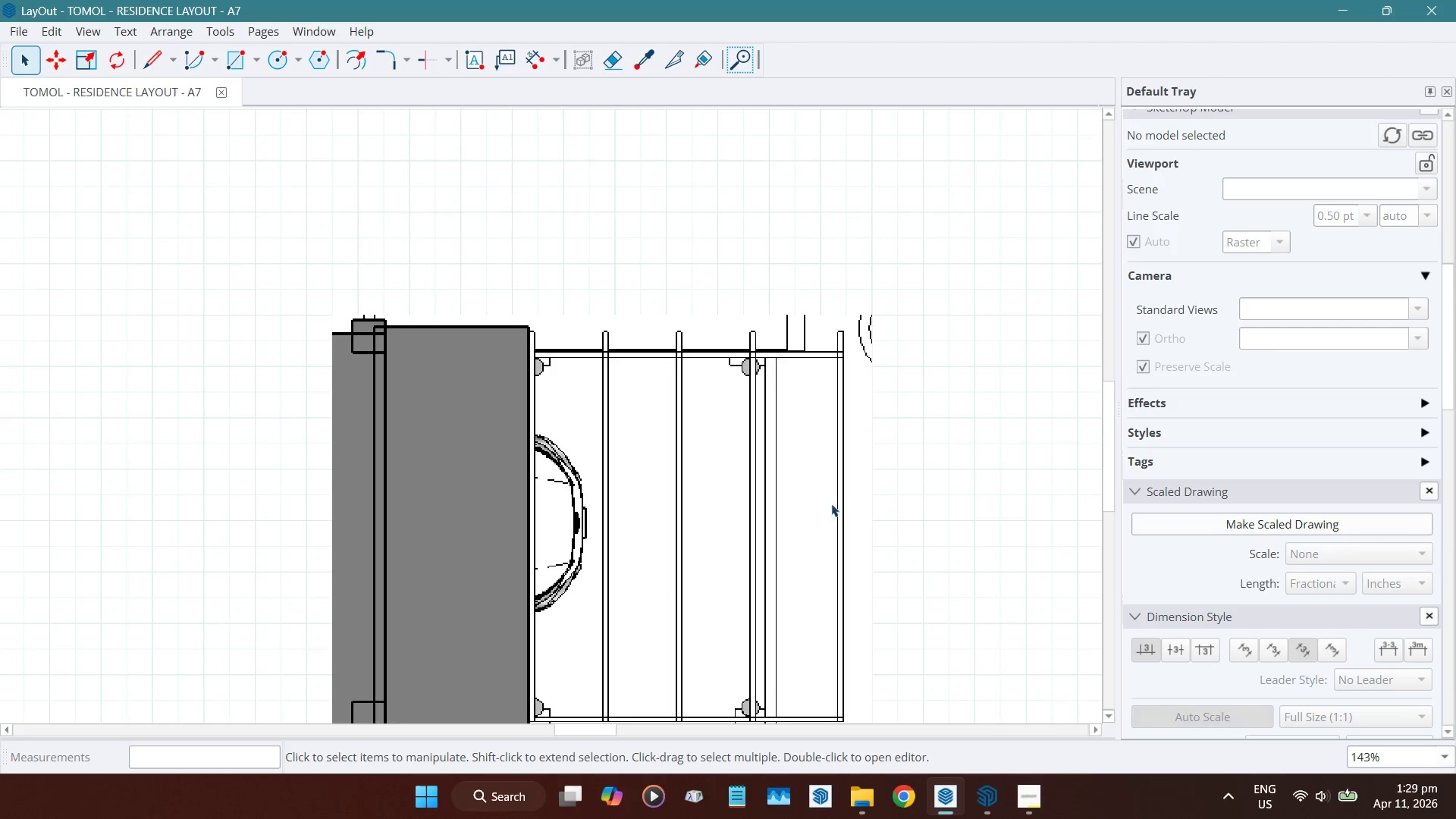 
left_click([803, 474])
 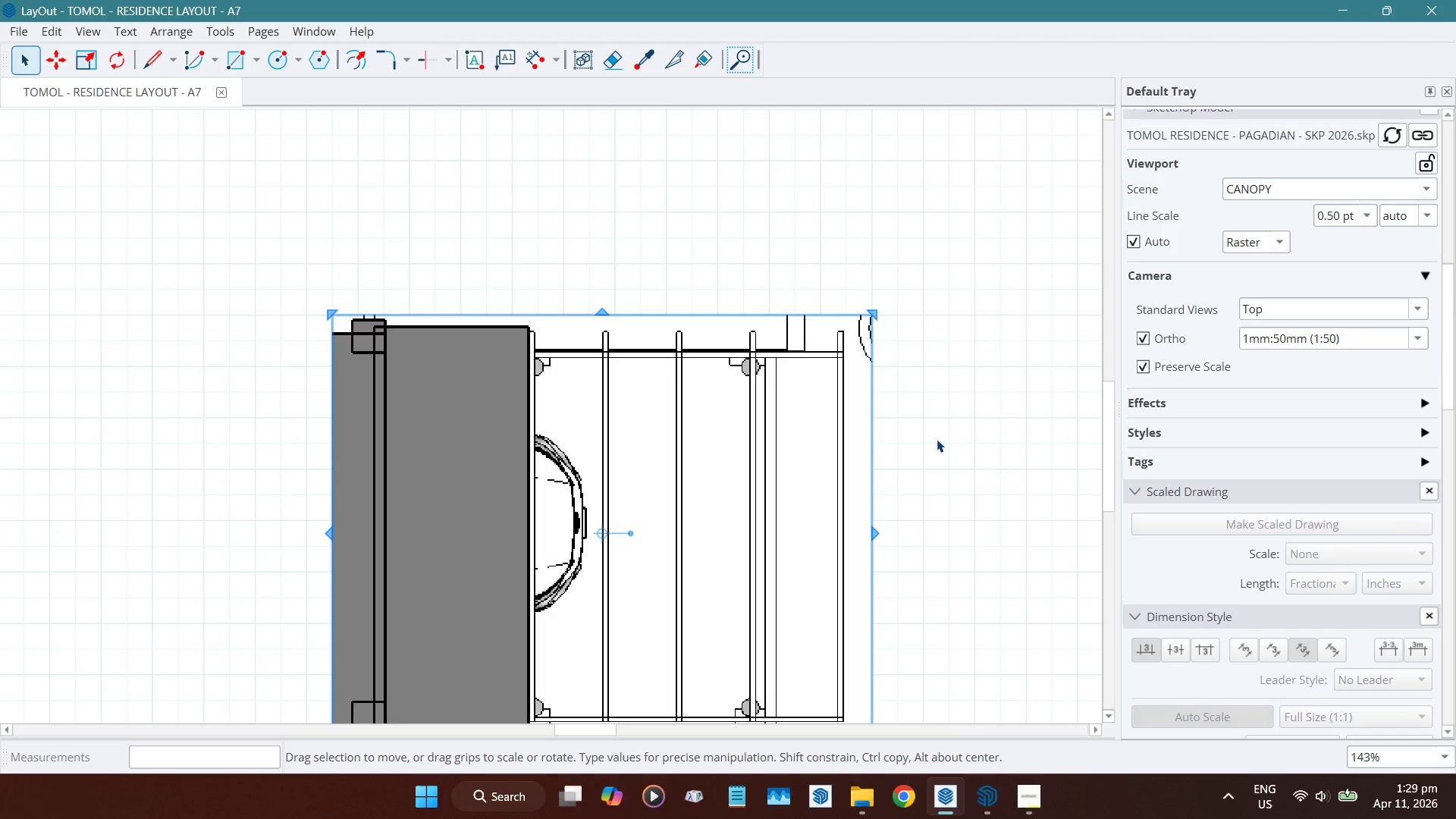 
key(ArrowRight)
 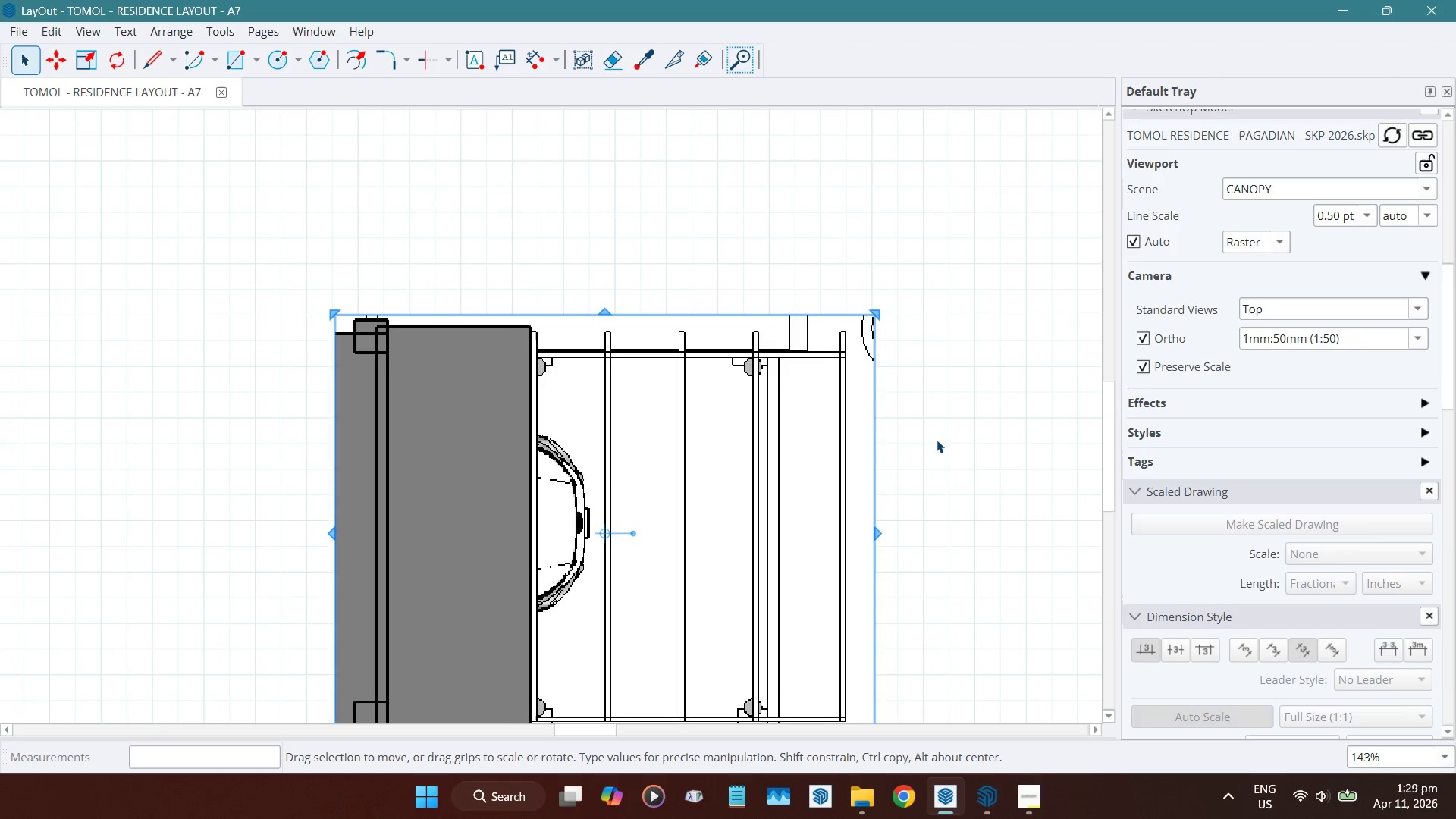 
key(ArrowRight)
 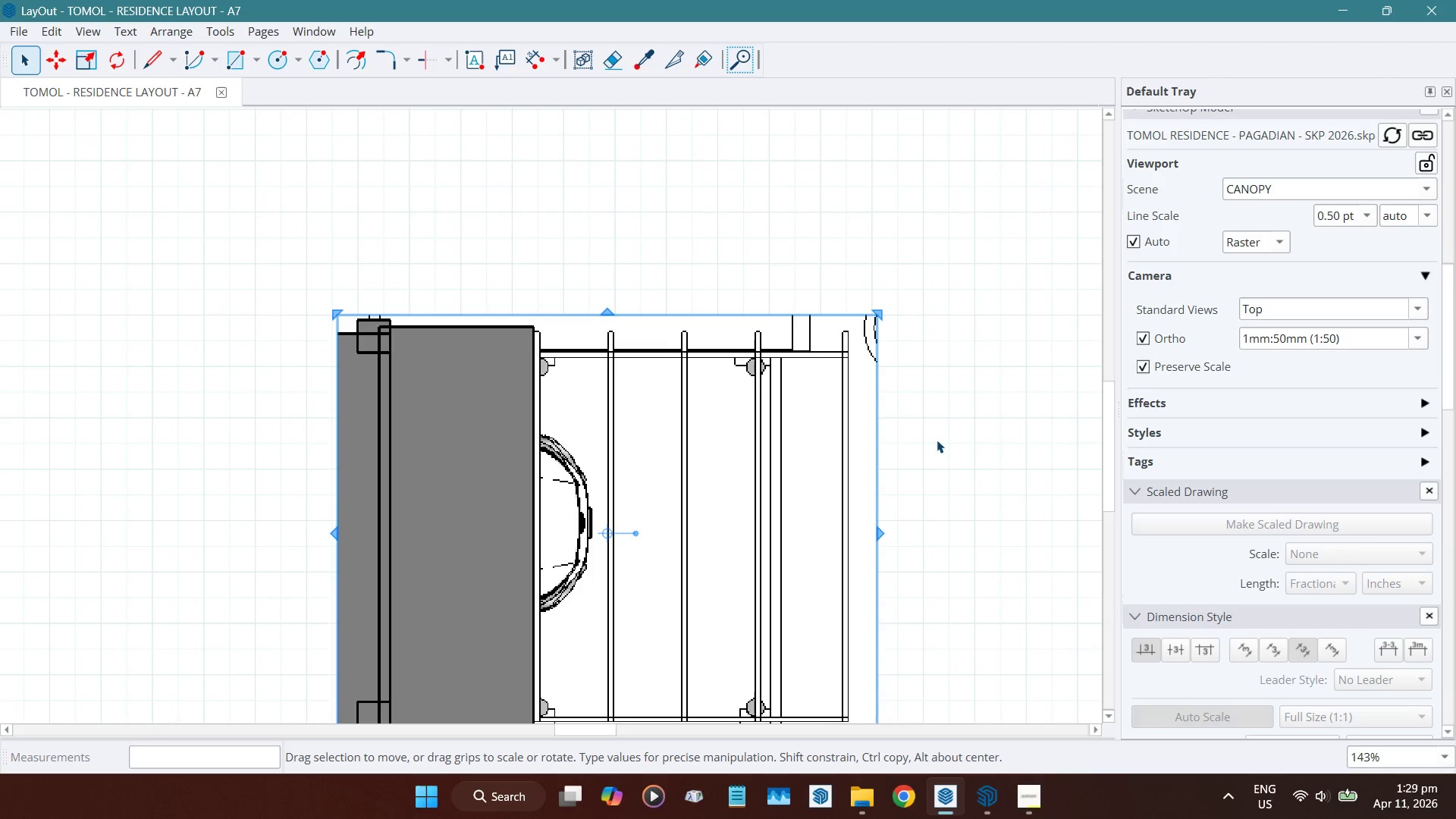 
key(ArrowRight)
 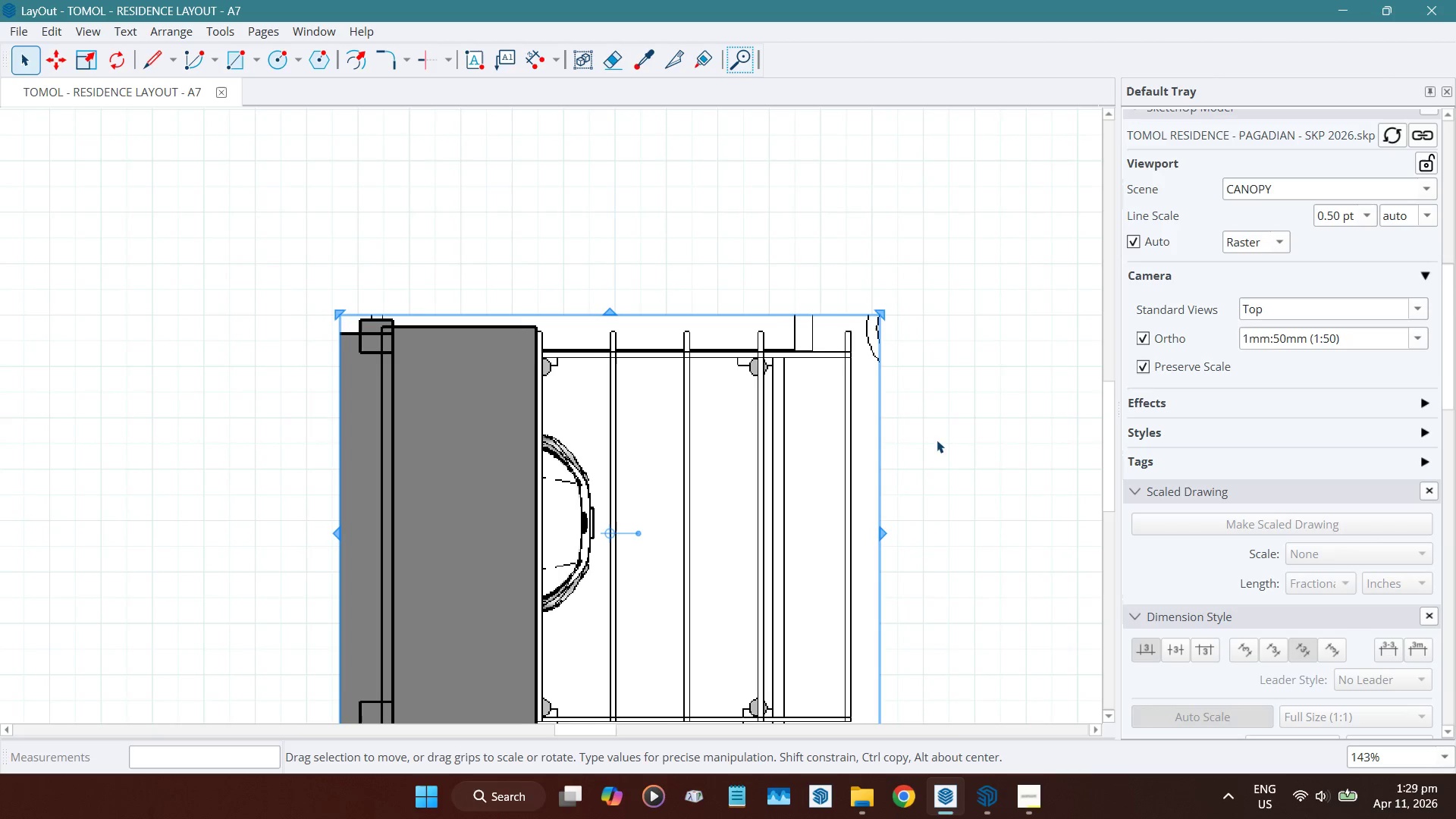 
key(ArrowRight)
 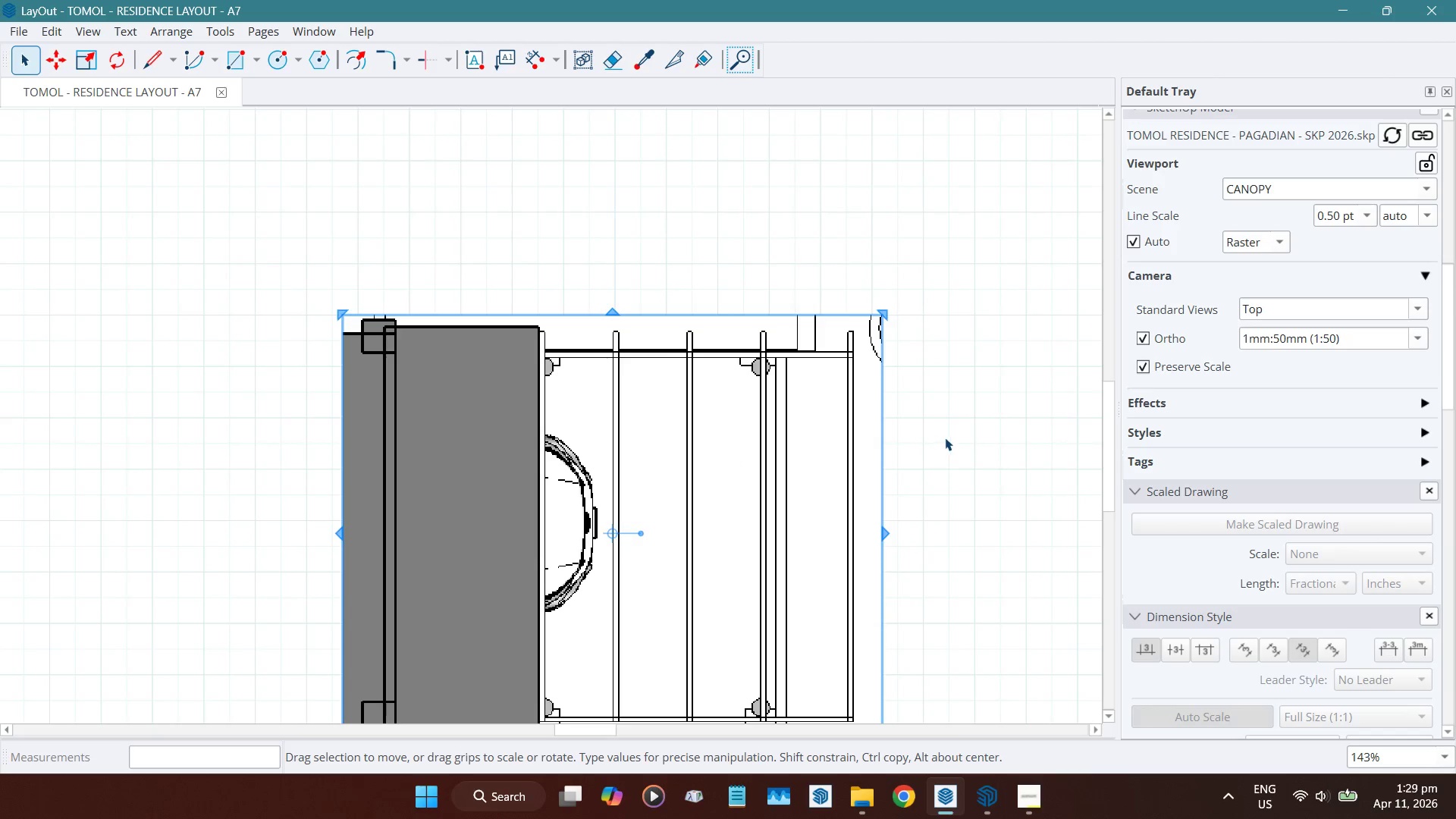 
key(ArrowRight)
 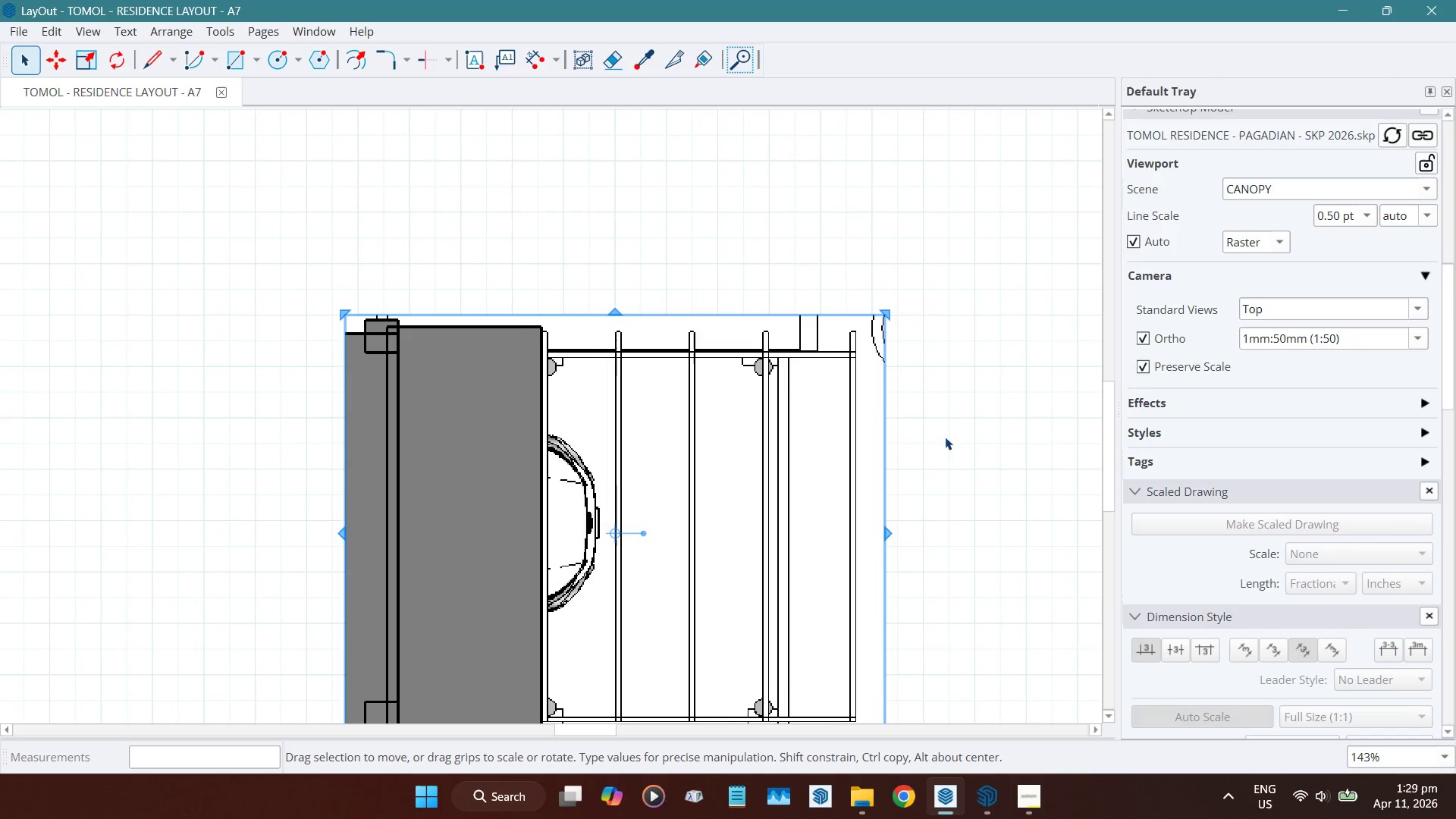 
key(ArrowRight)
 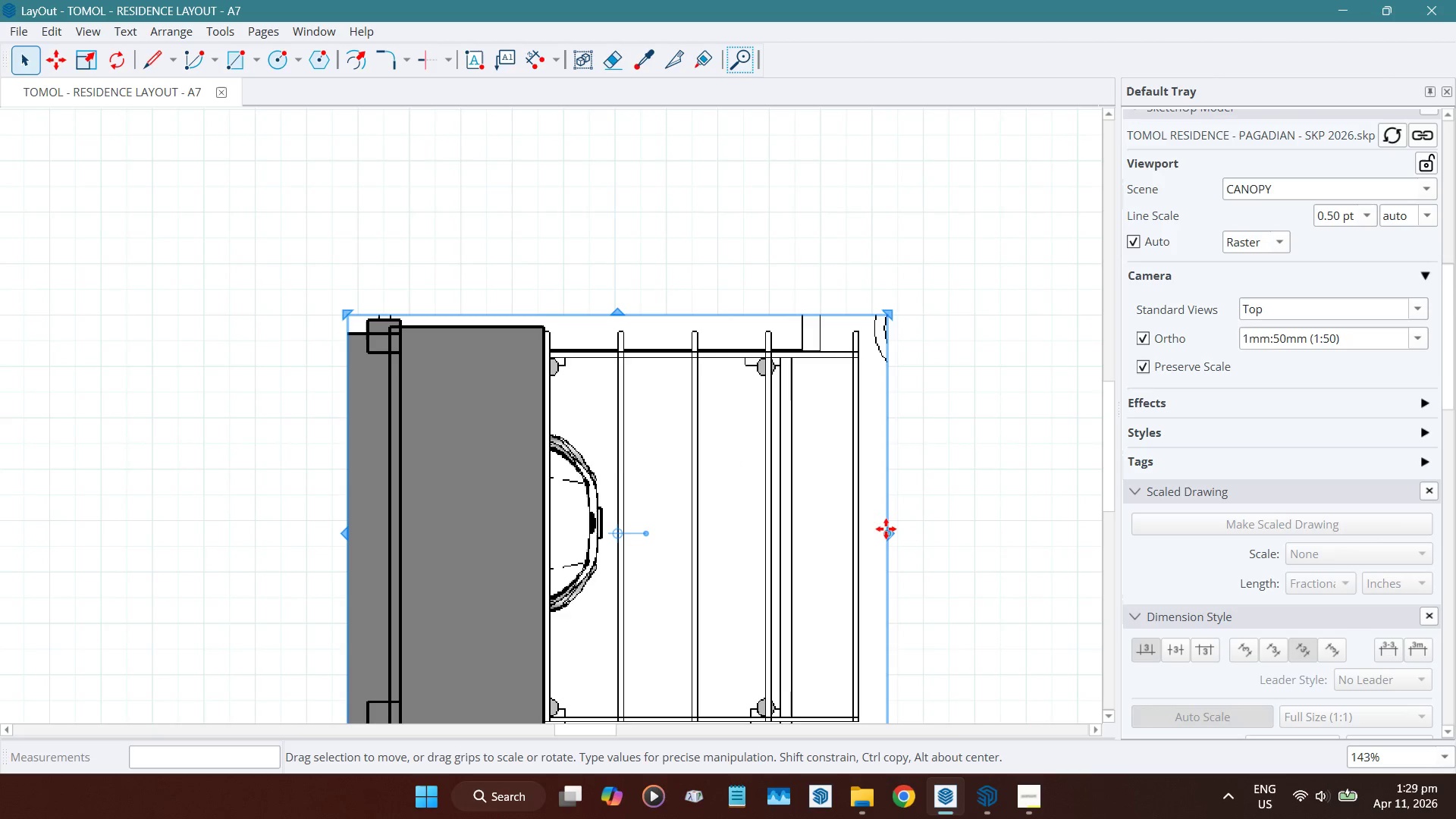 
left_click_drag(start_coordinate=[886, 534], to_coordinate=[858, 350])
 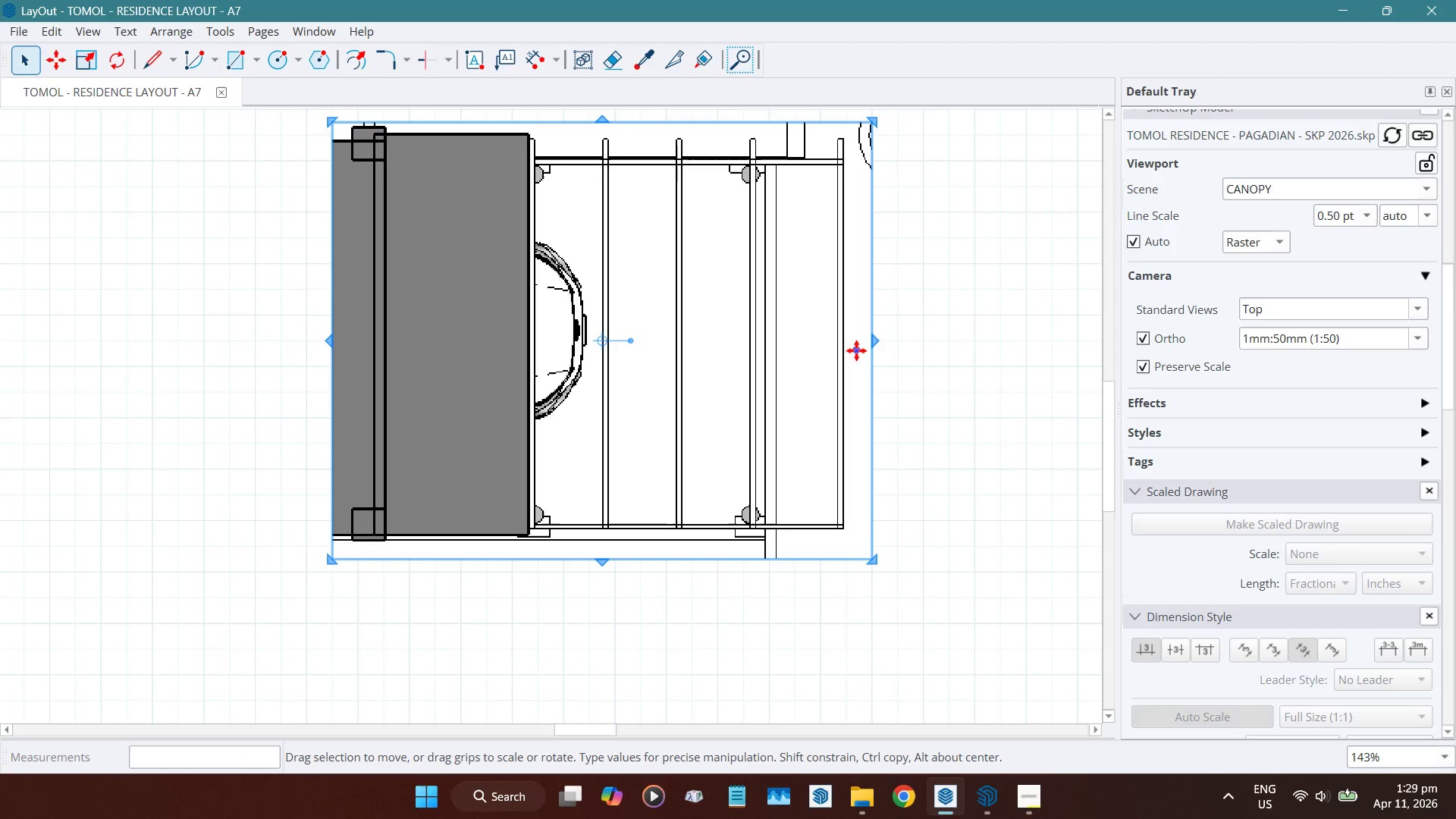 
key(Control+ControlLeft)
 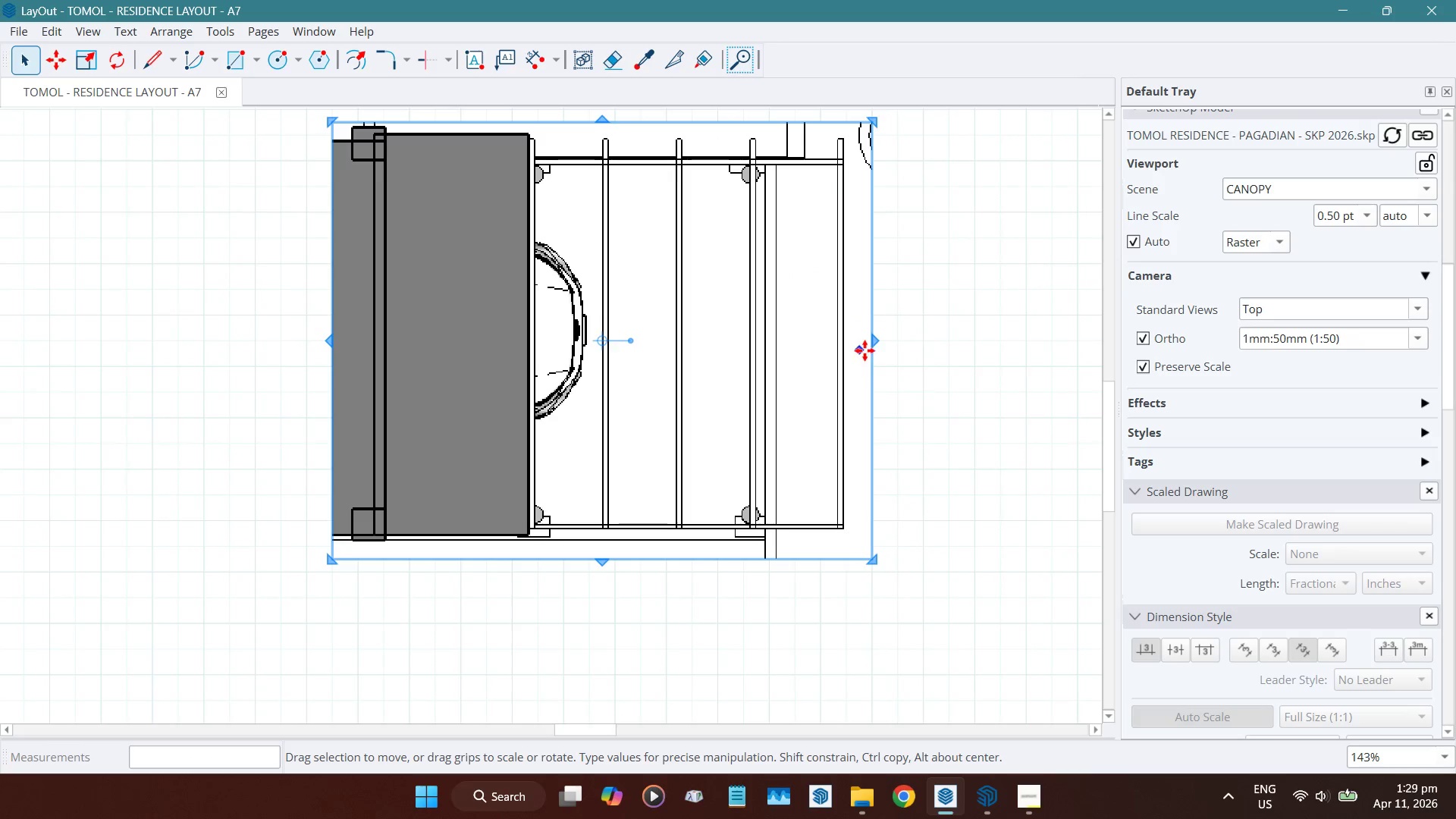 
key(Control+Z)
 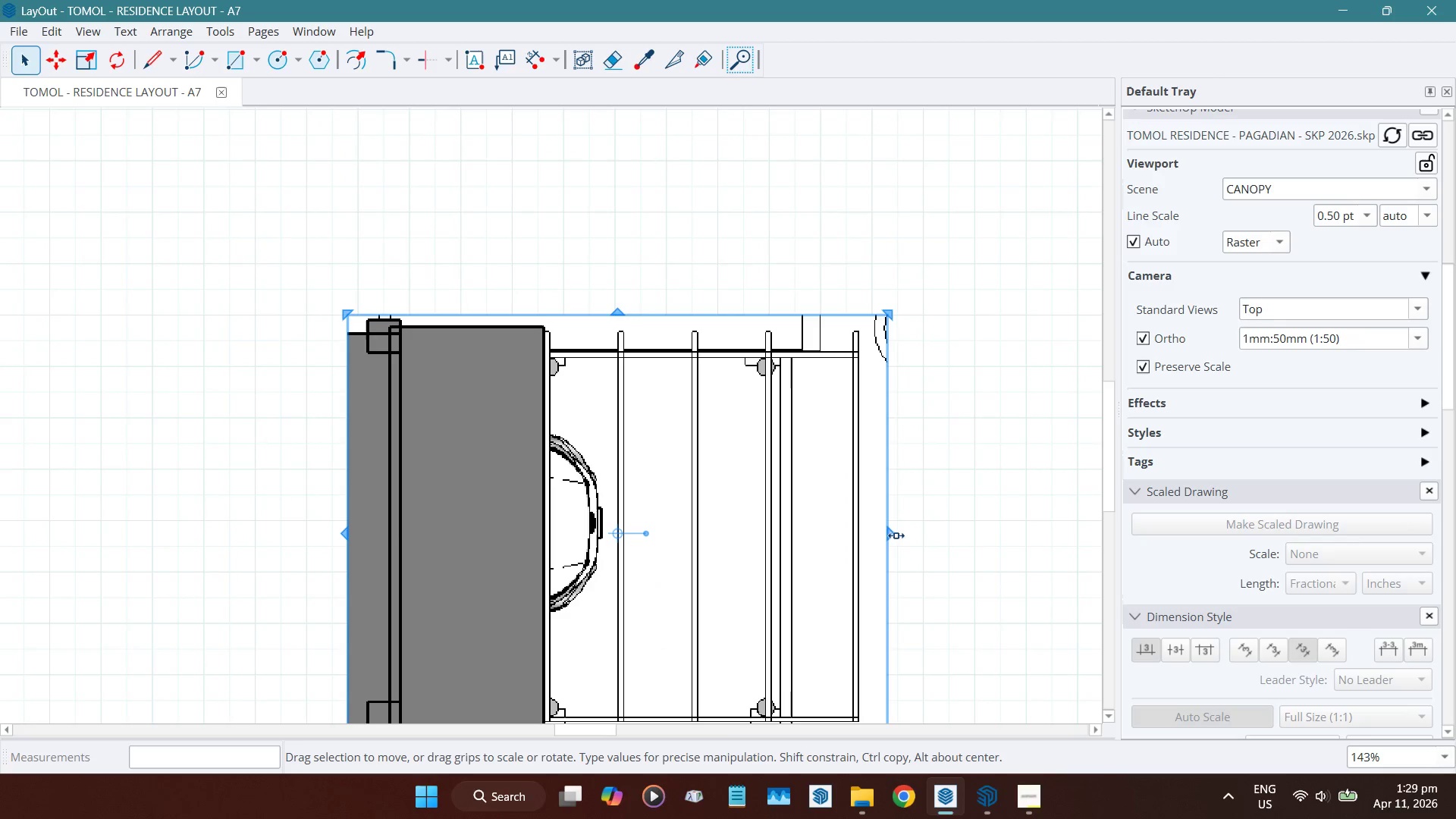 
left_click_drag(start_coordinate=[890, 534], to_coordinate=[874, 526])
 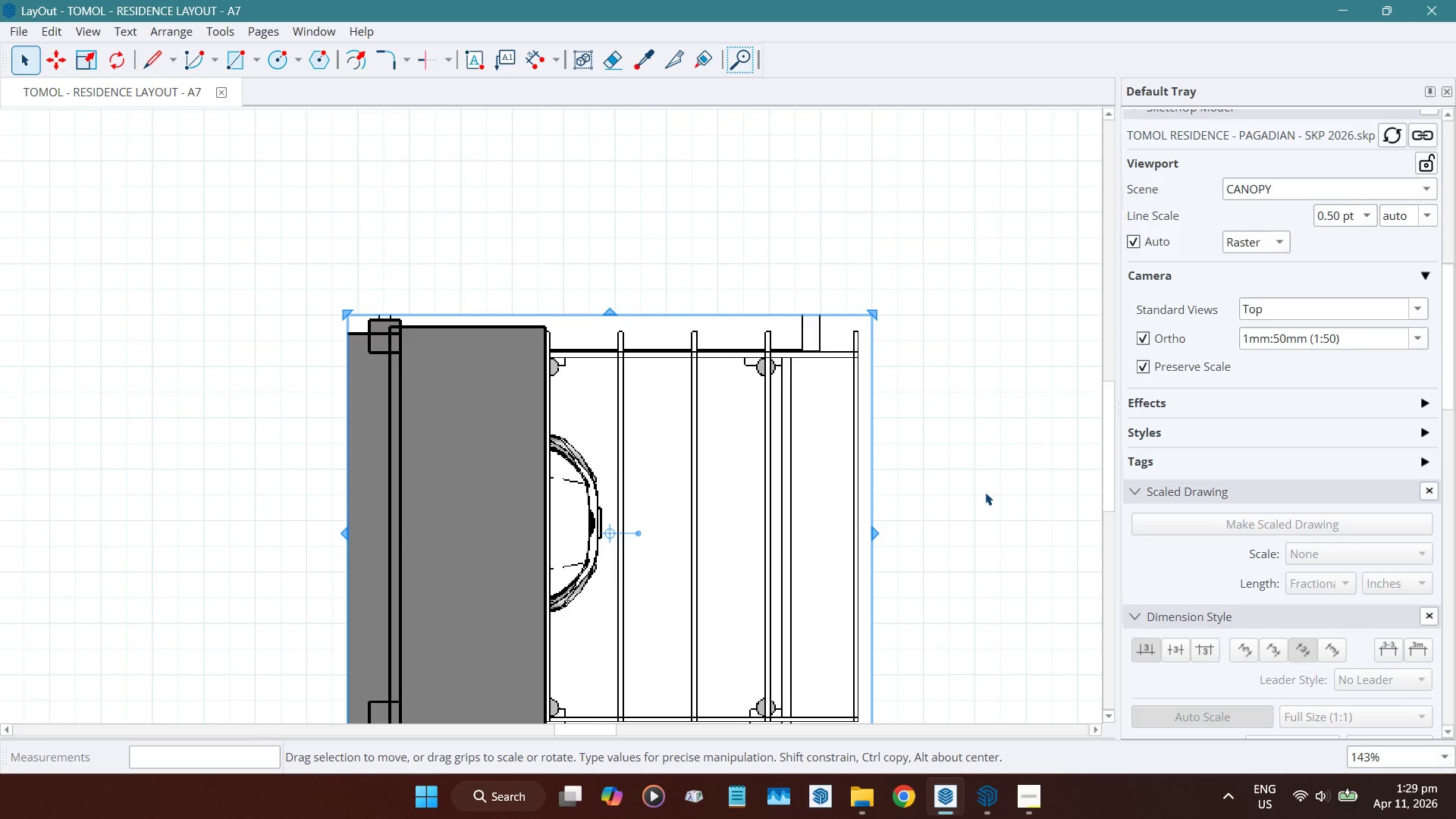 
left_click([985, 492])
 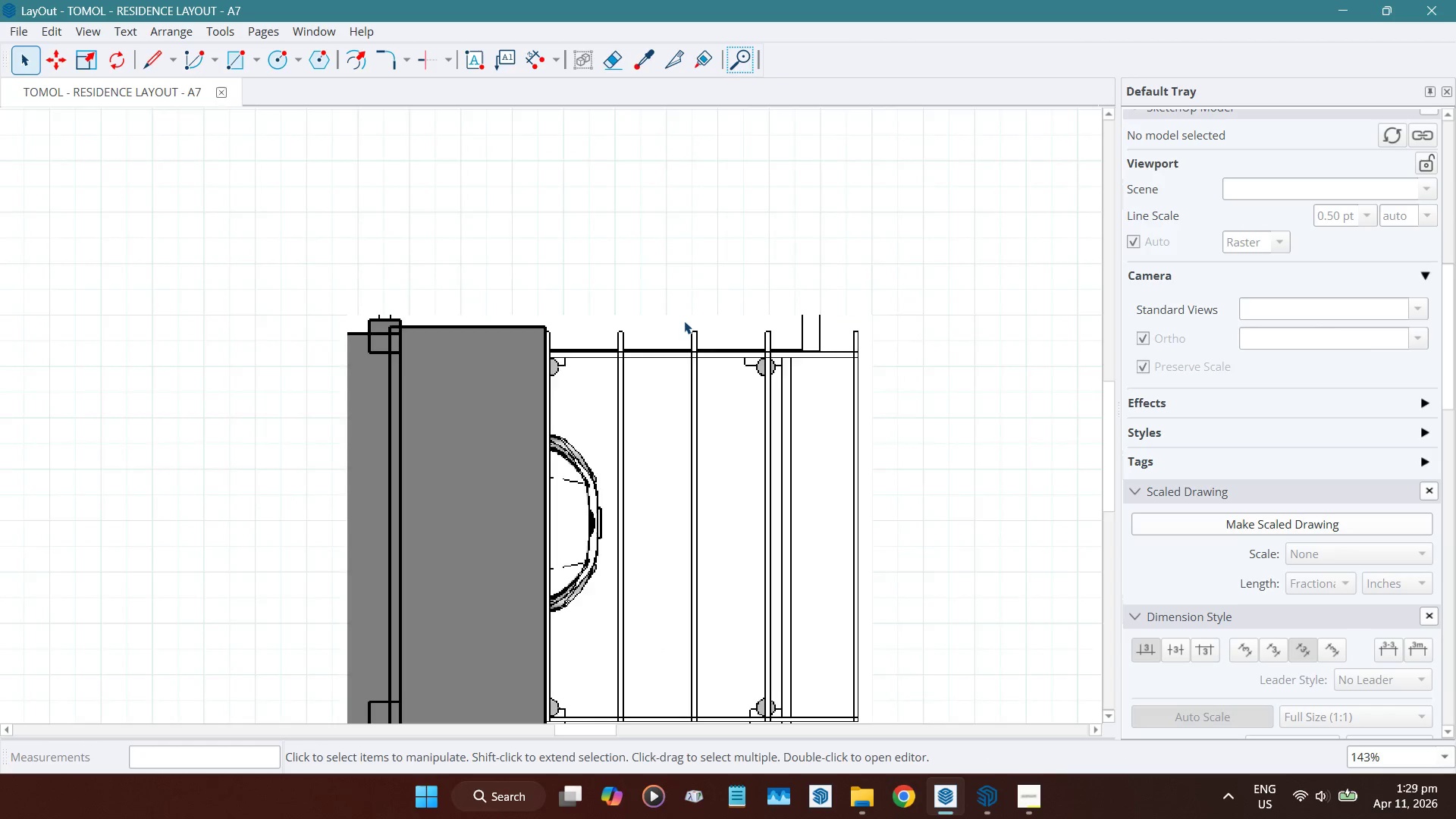 
scroll: coordinate [683, 321], scroll_direction: down, amount: 5.0
 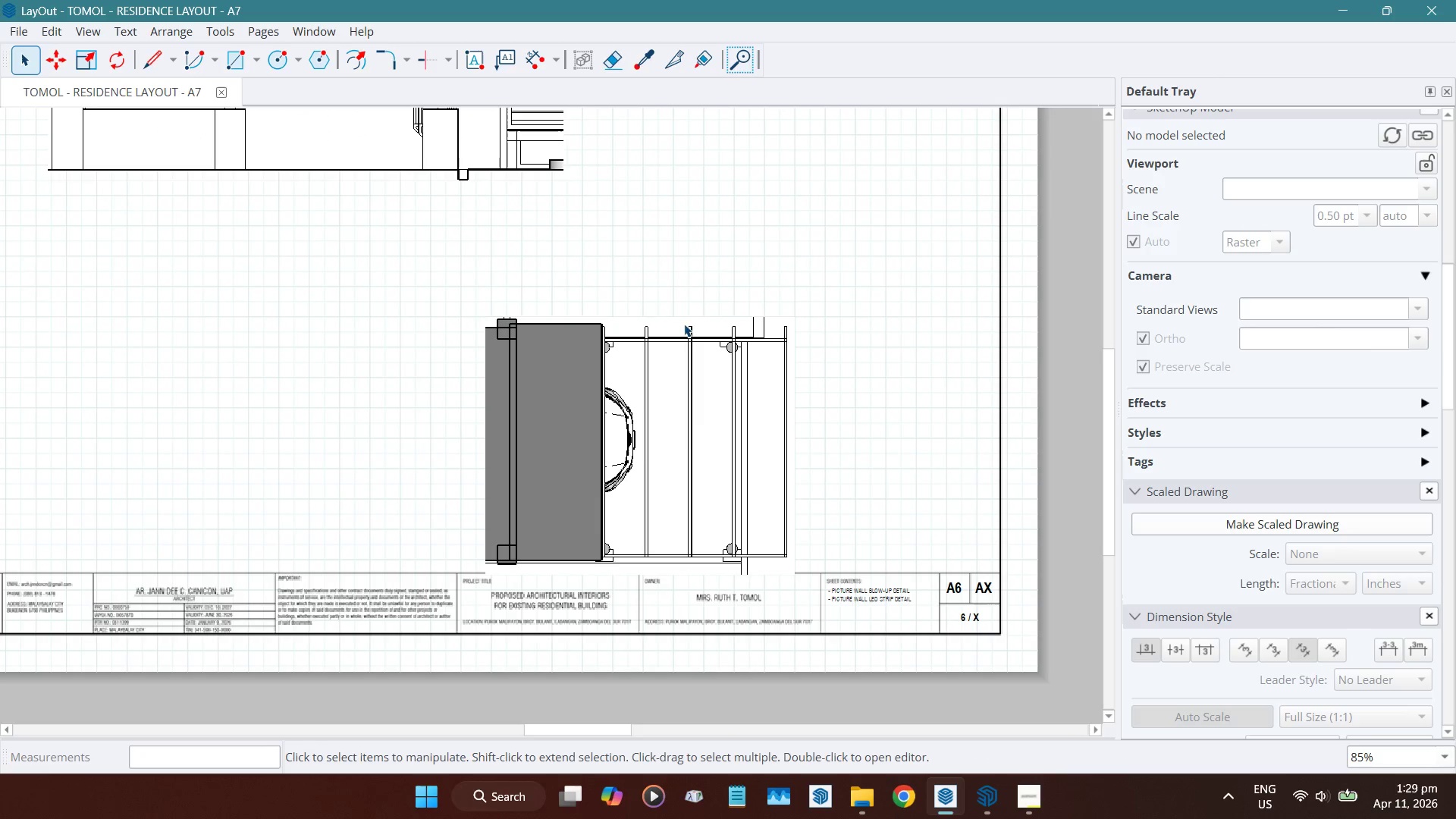 
left_click([642, 436])
 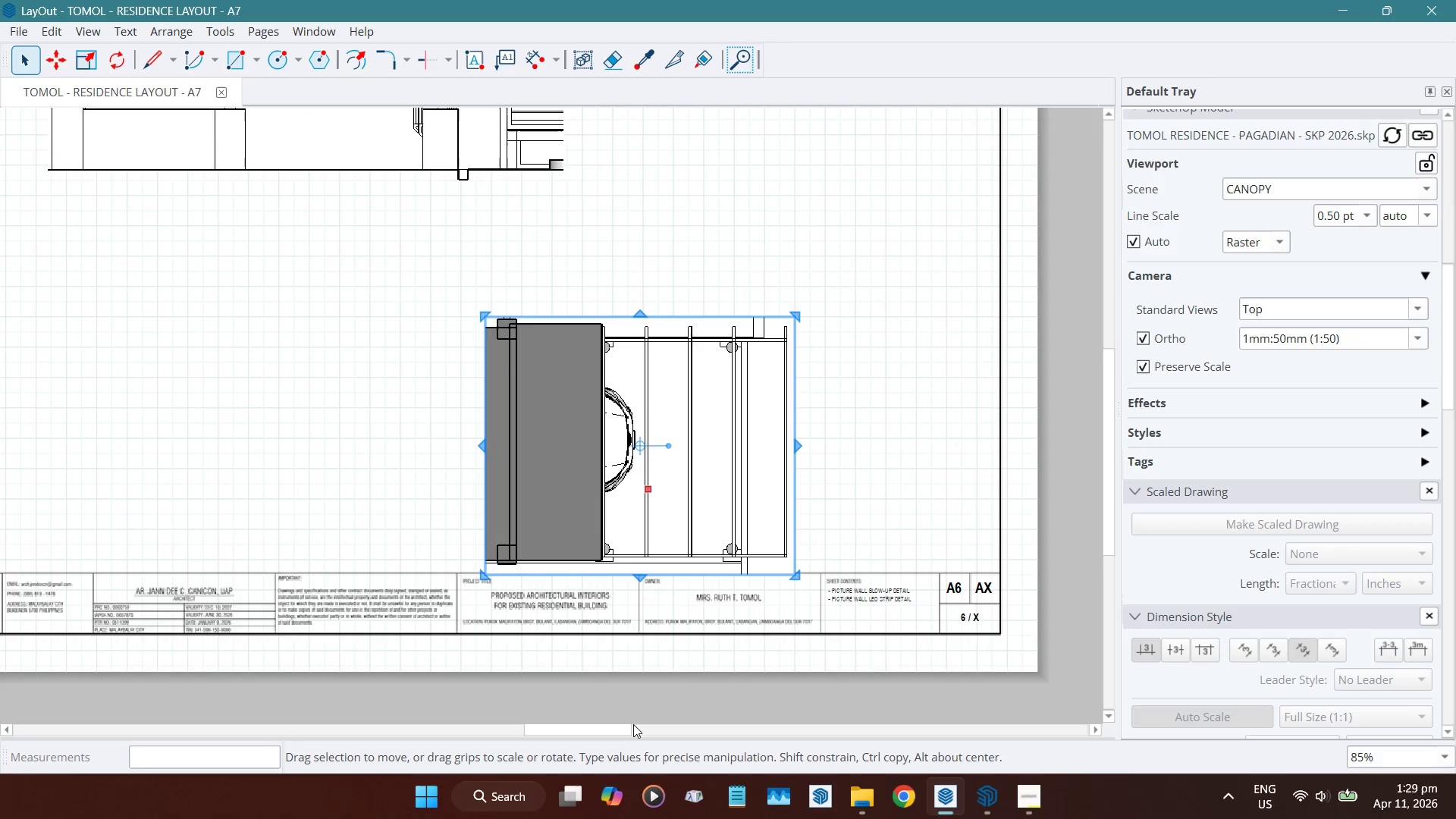 
scroll: coordinate [696, 588], scroll_direction: up, amount: 11.0
 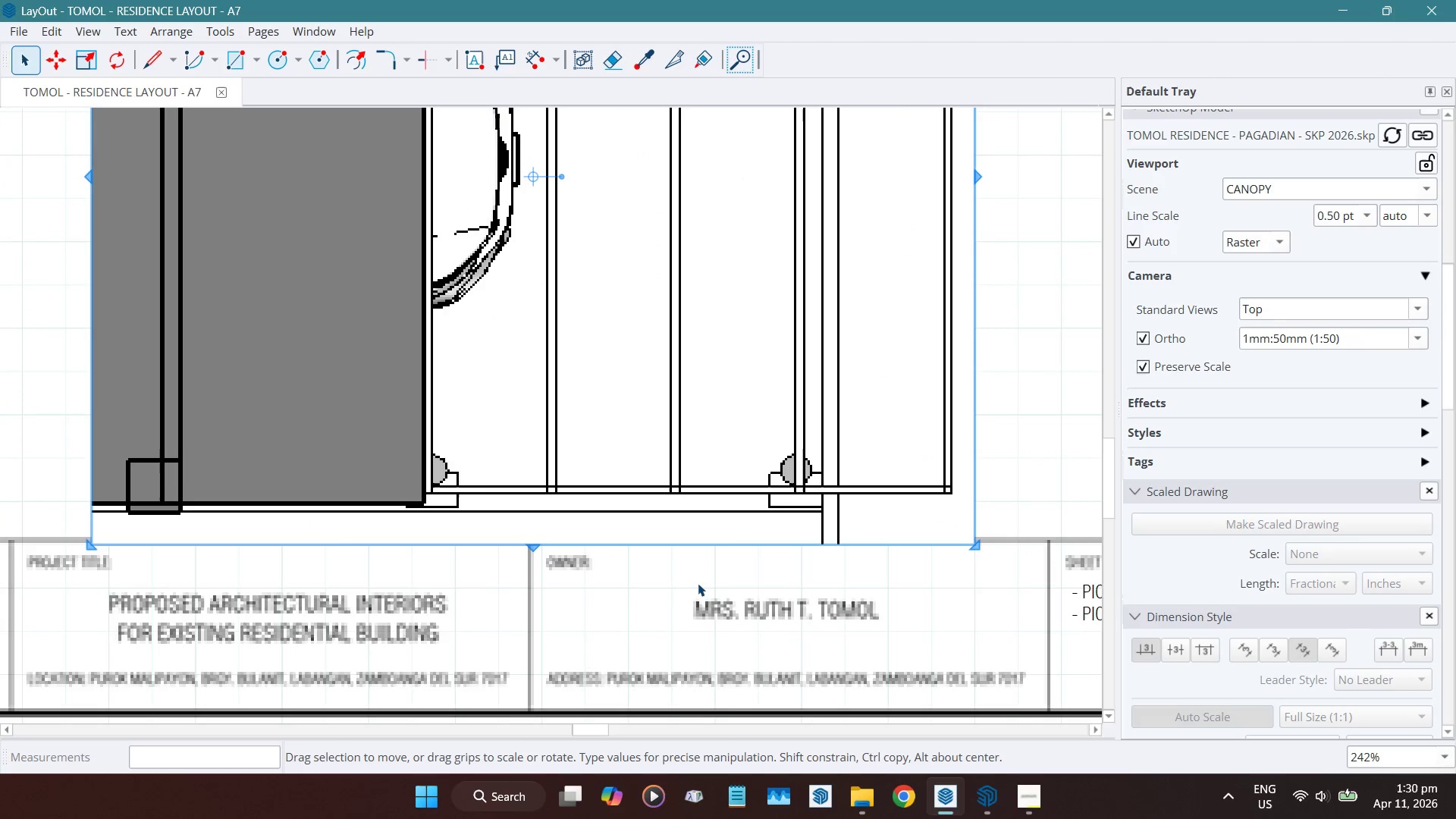 
key(ArrowUp)
 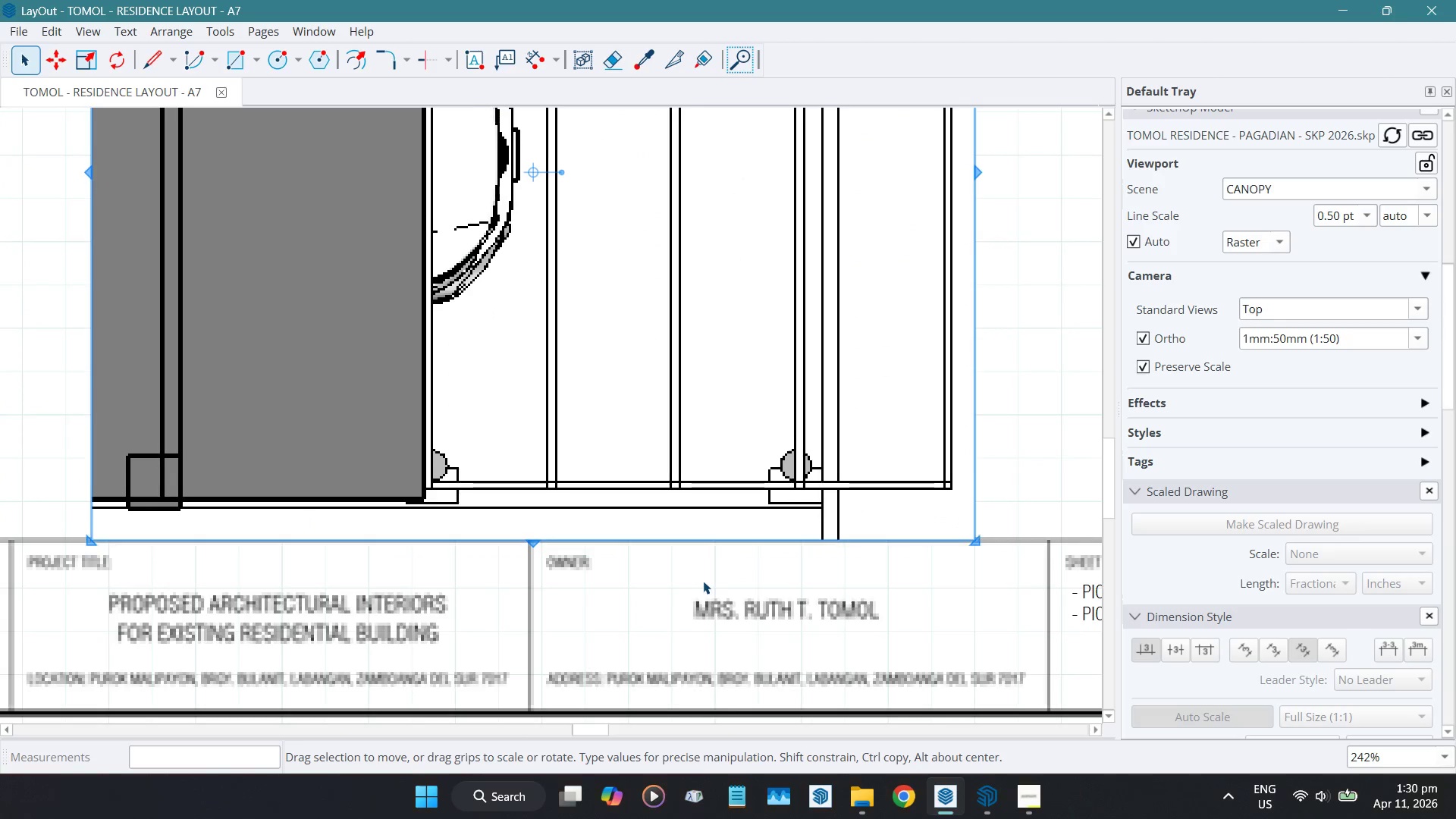 
key(ArrowUp)
 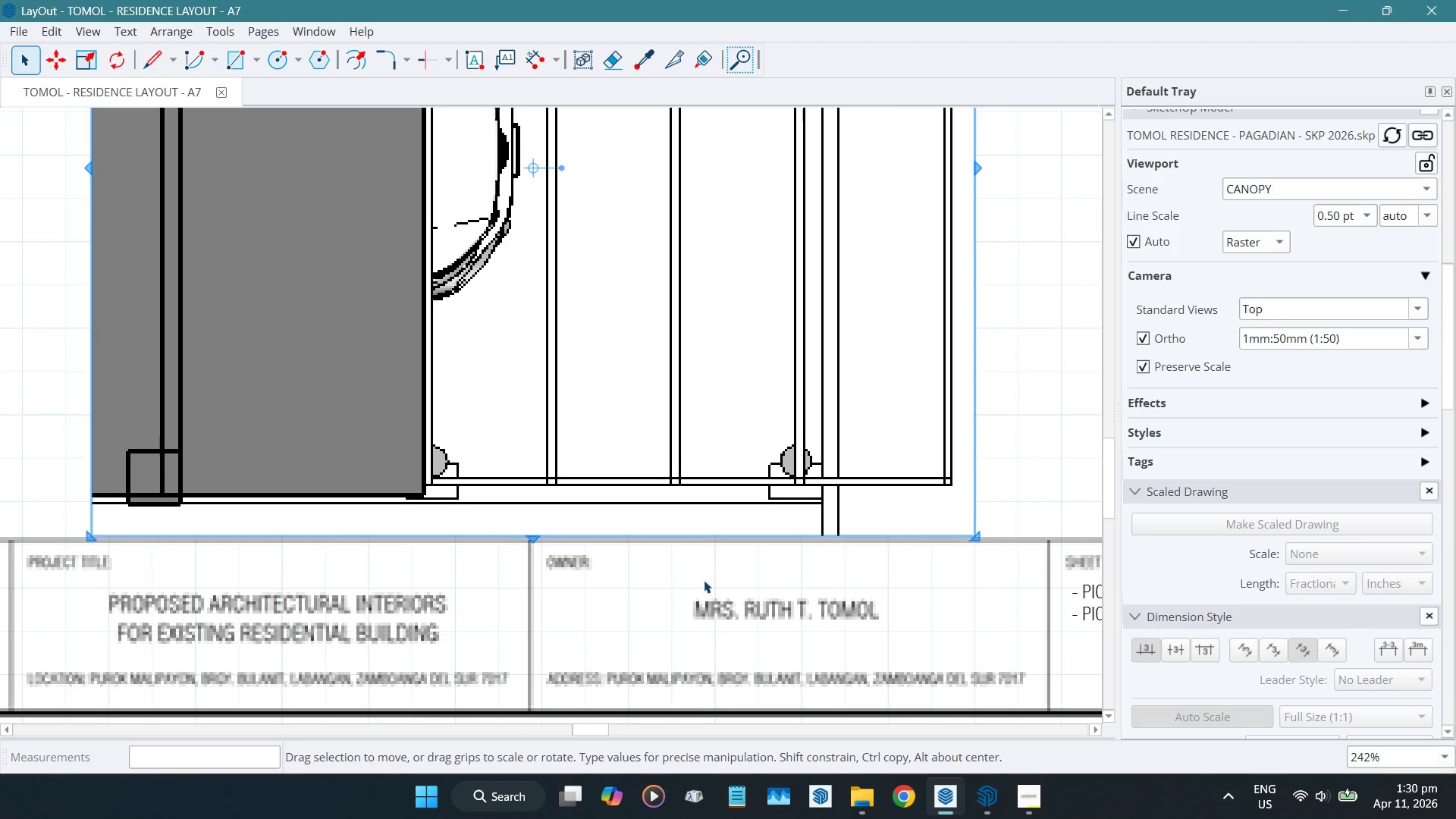 
key(ArrowUp)
 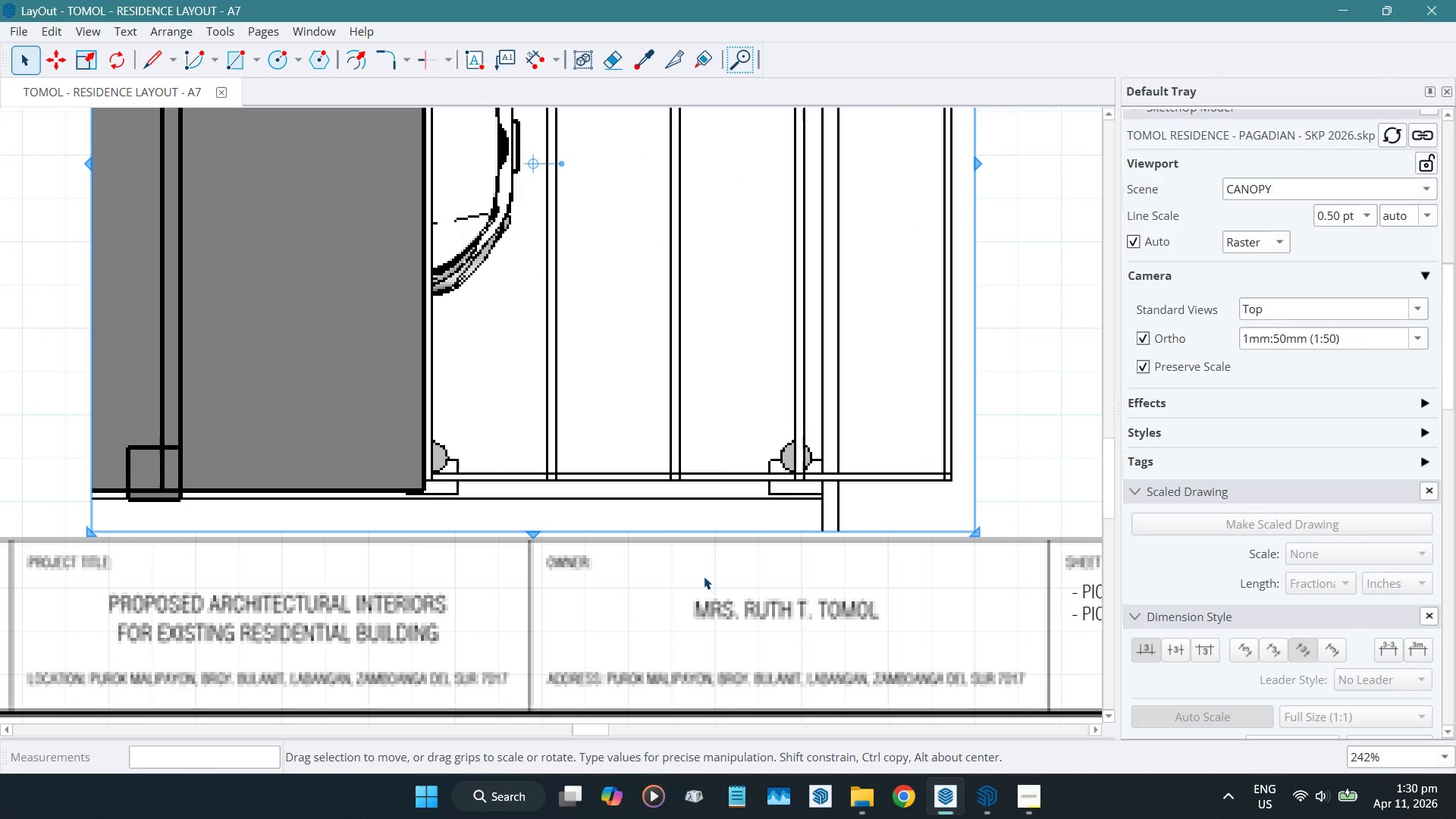 
key(ArrowUp)
 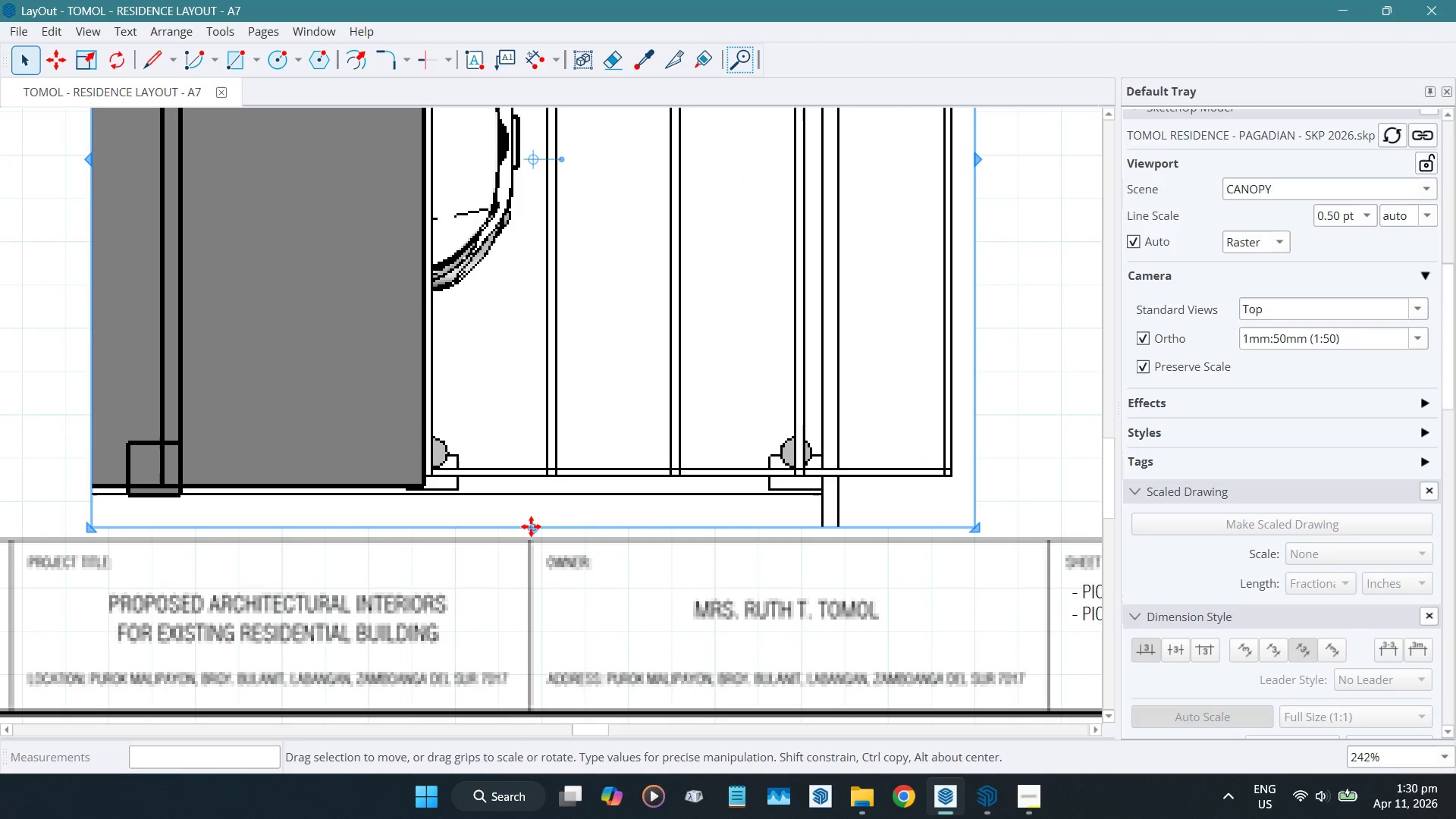 
left_click_drag(start_coordinate=[532, 528], to_coordinate=[529, 508])
 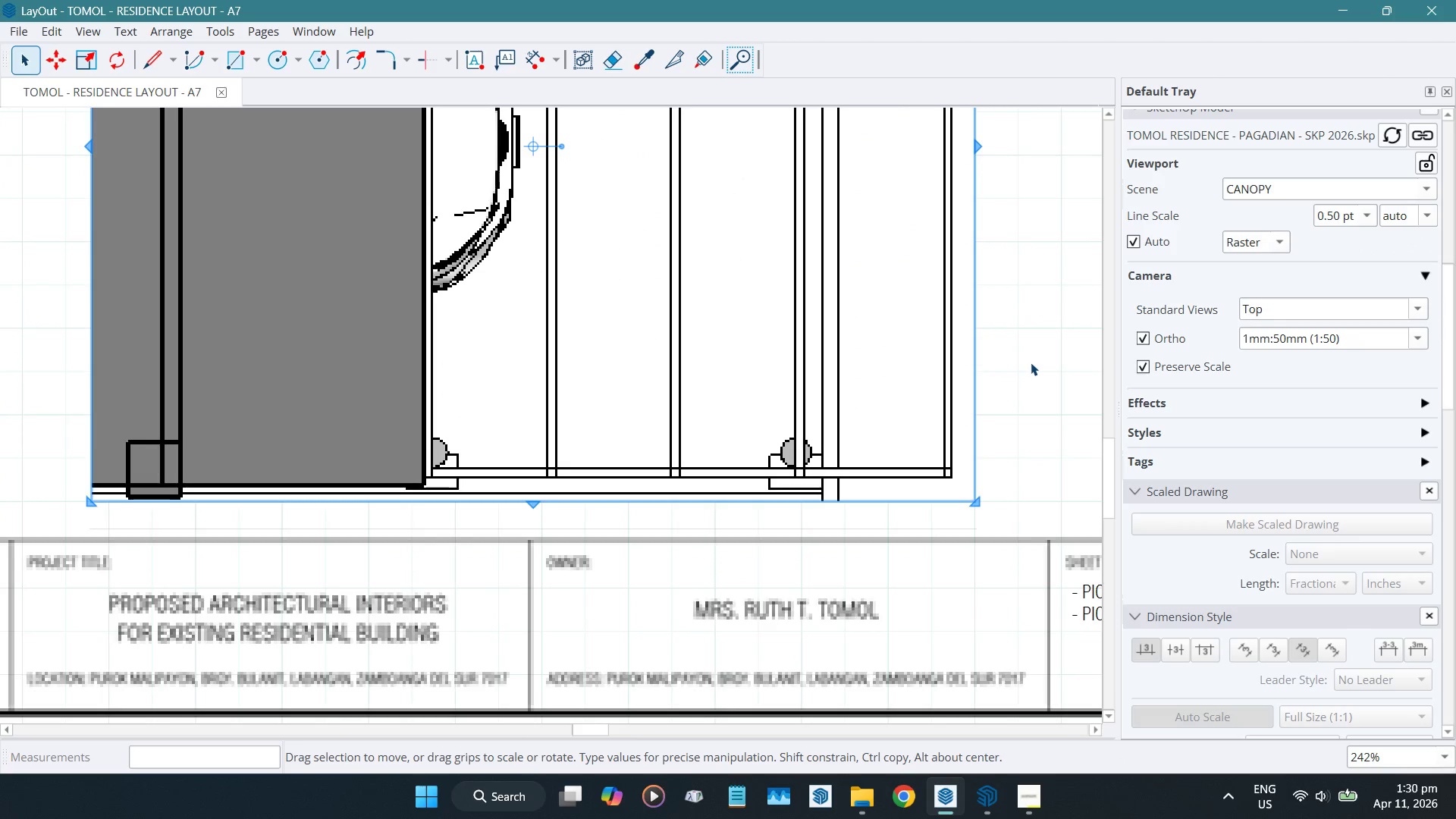 
scroll: coordinate [789, 630], scroll_direction: down, amount: 18.0
 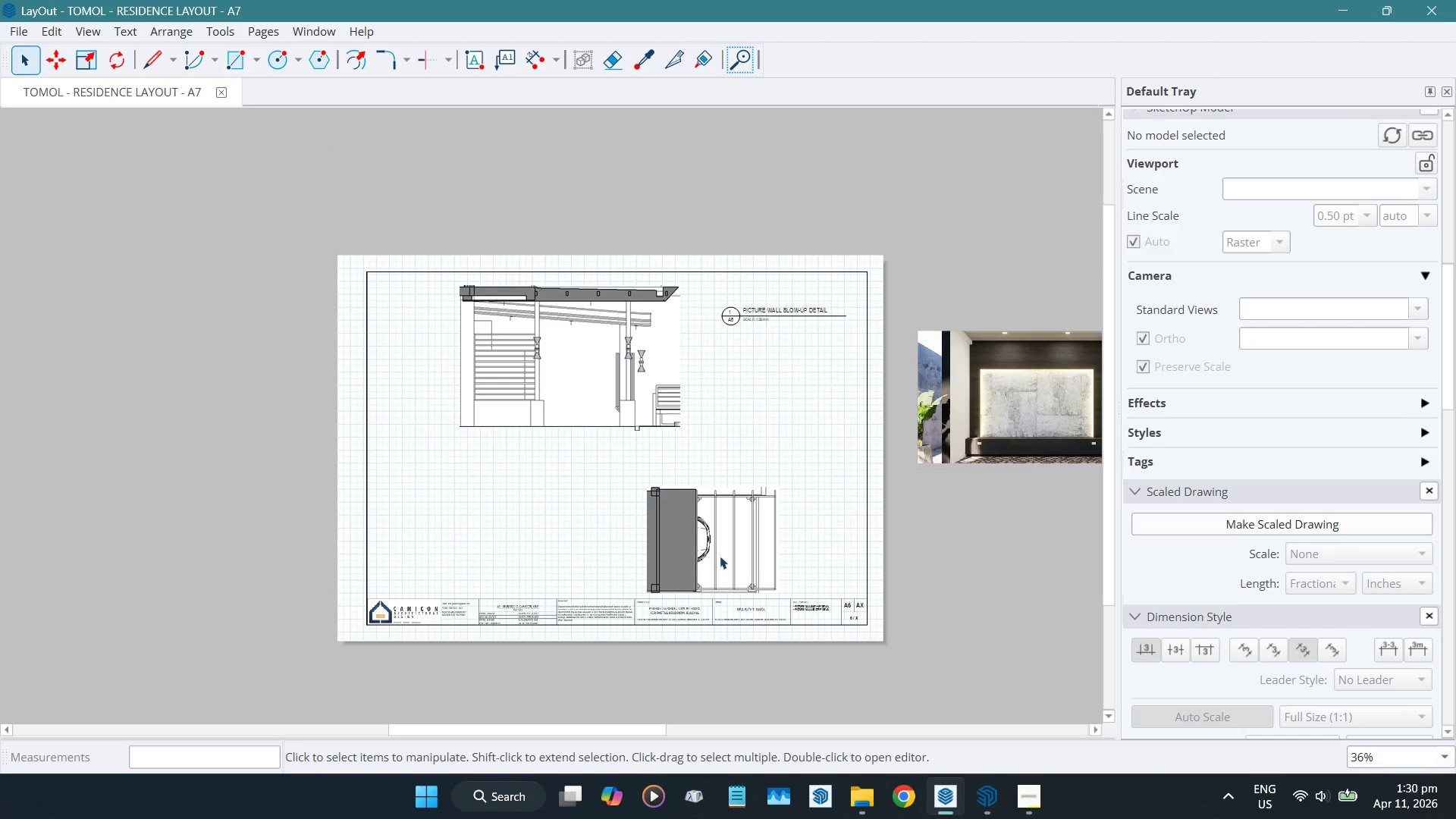 
left_click([673, 512])
 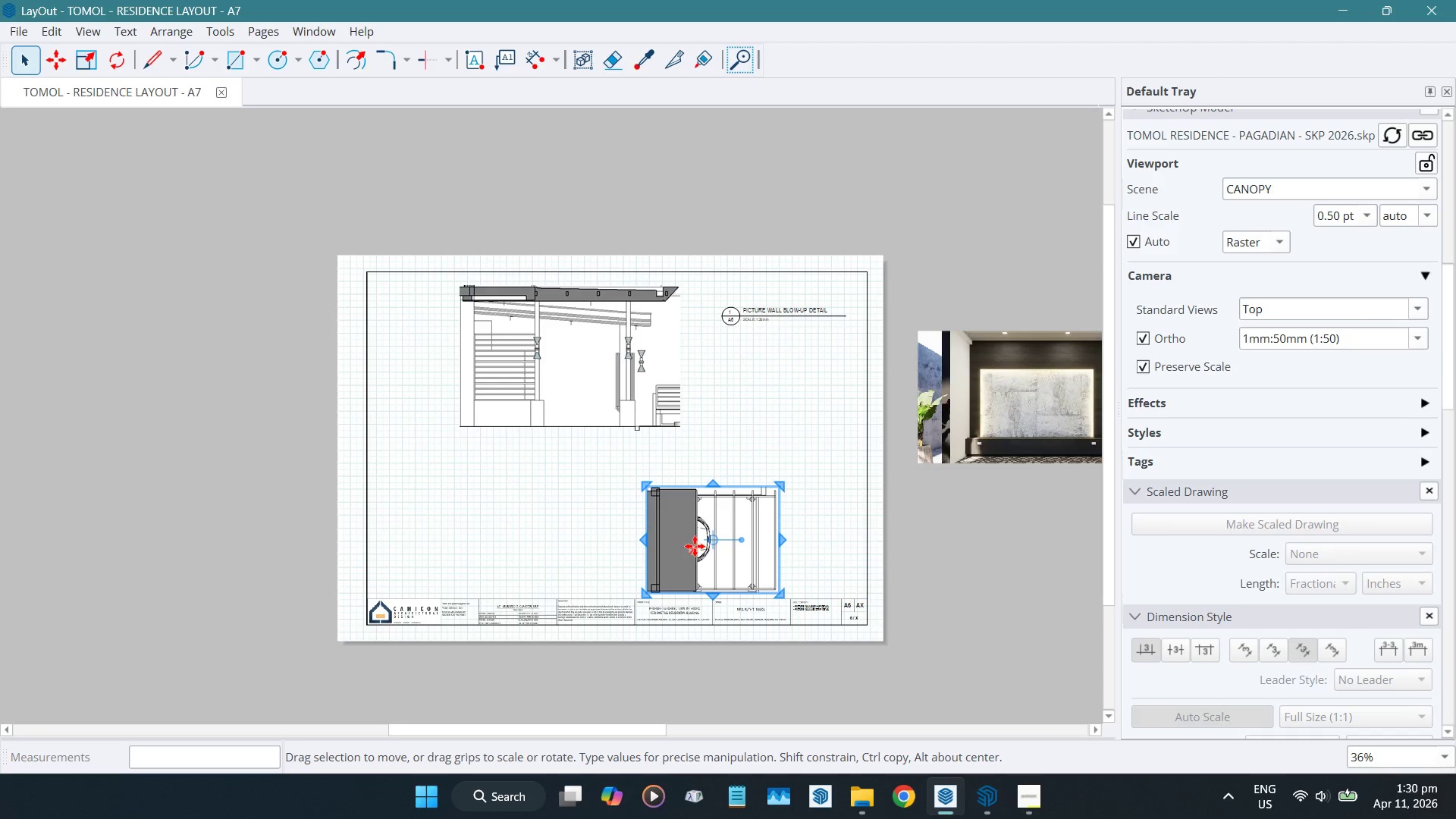 
left_click_drag(start_coordinate=[694, 544], to_coordinate=[725, 516])
 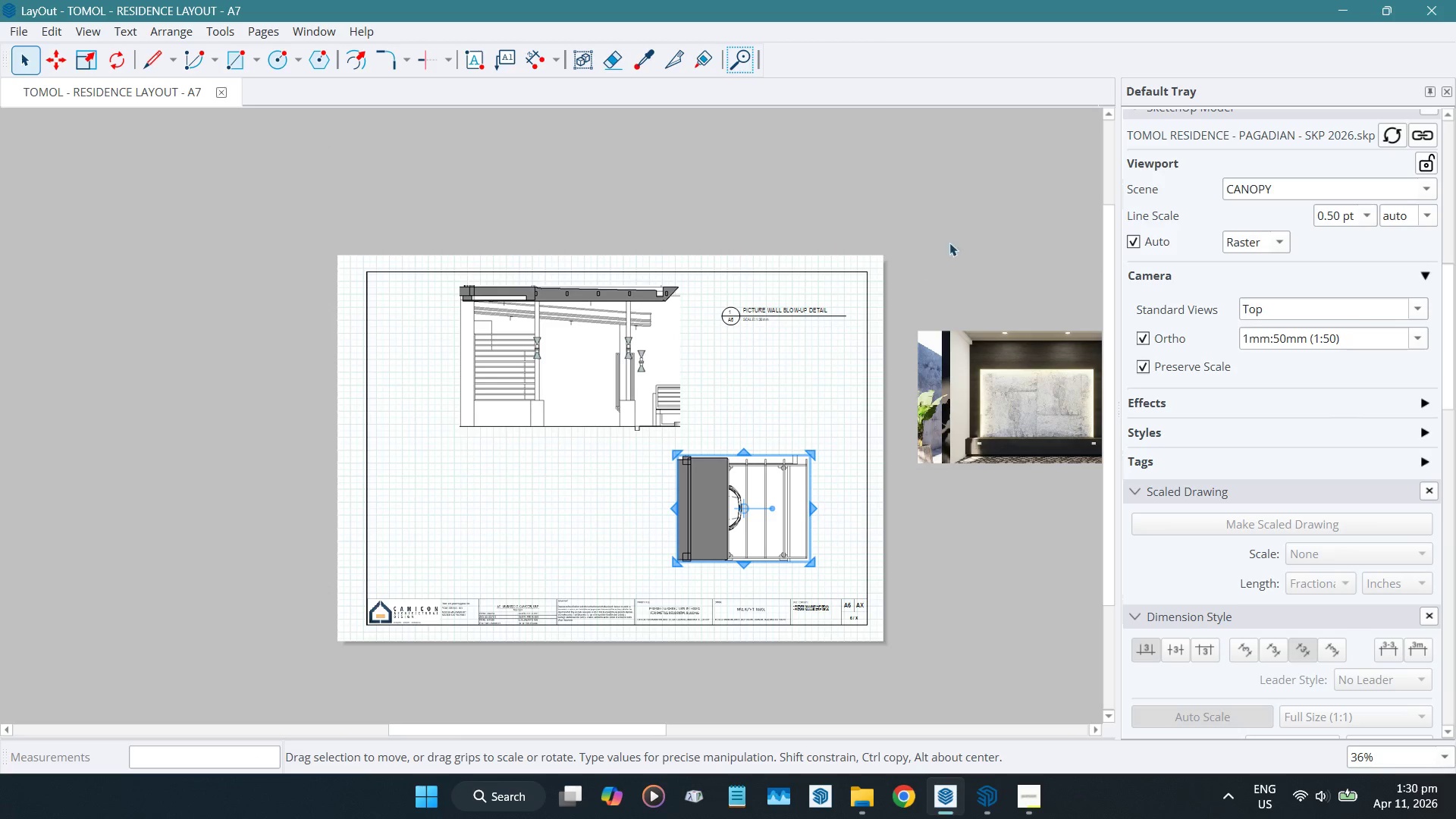 
left_click([966, 226])
 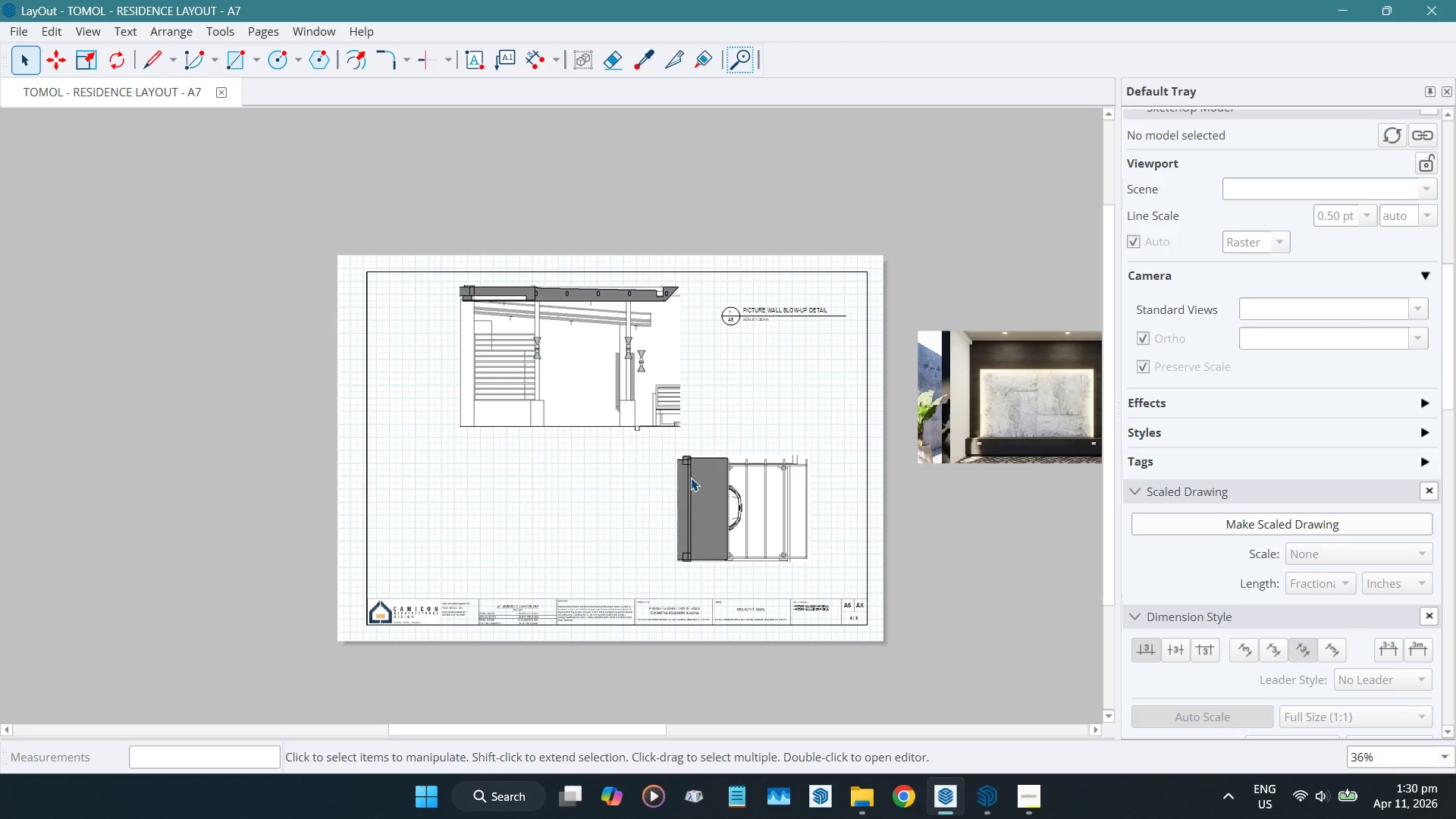 
scroll: coordinate [684, 479], scroll_direction: up, amount: 4.0
 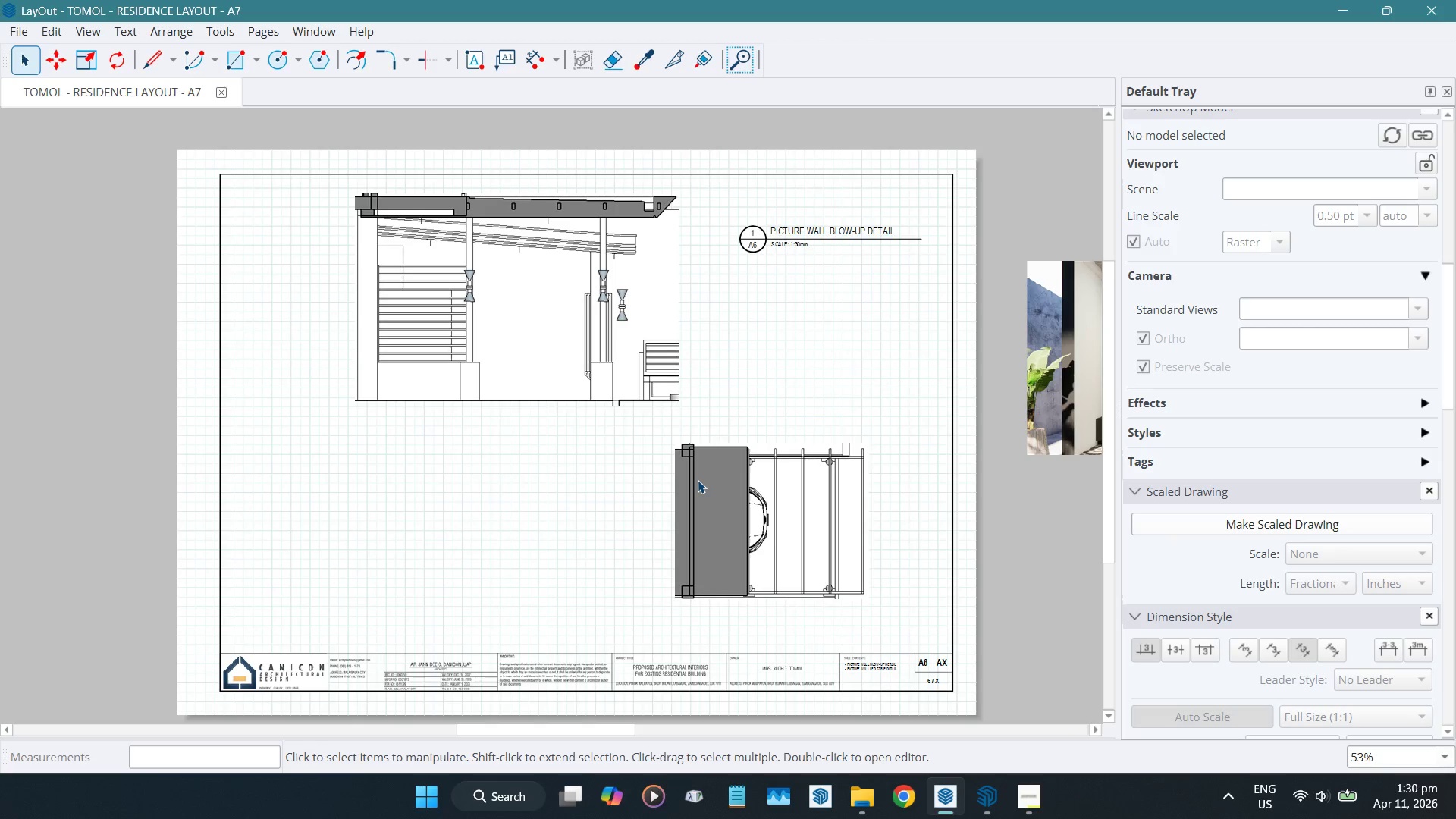 
wait(8.56)
 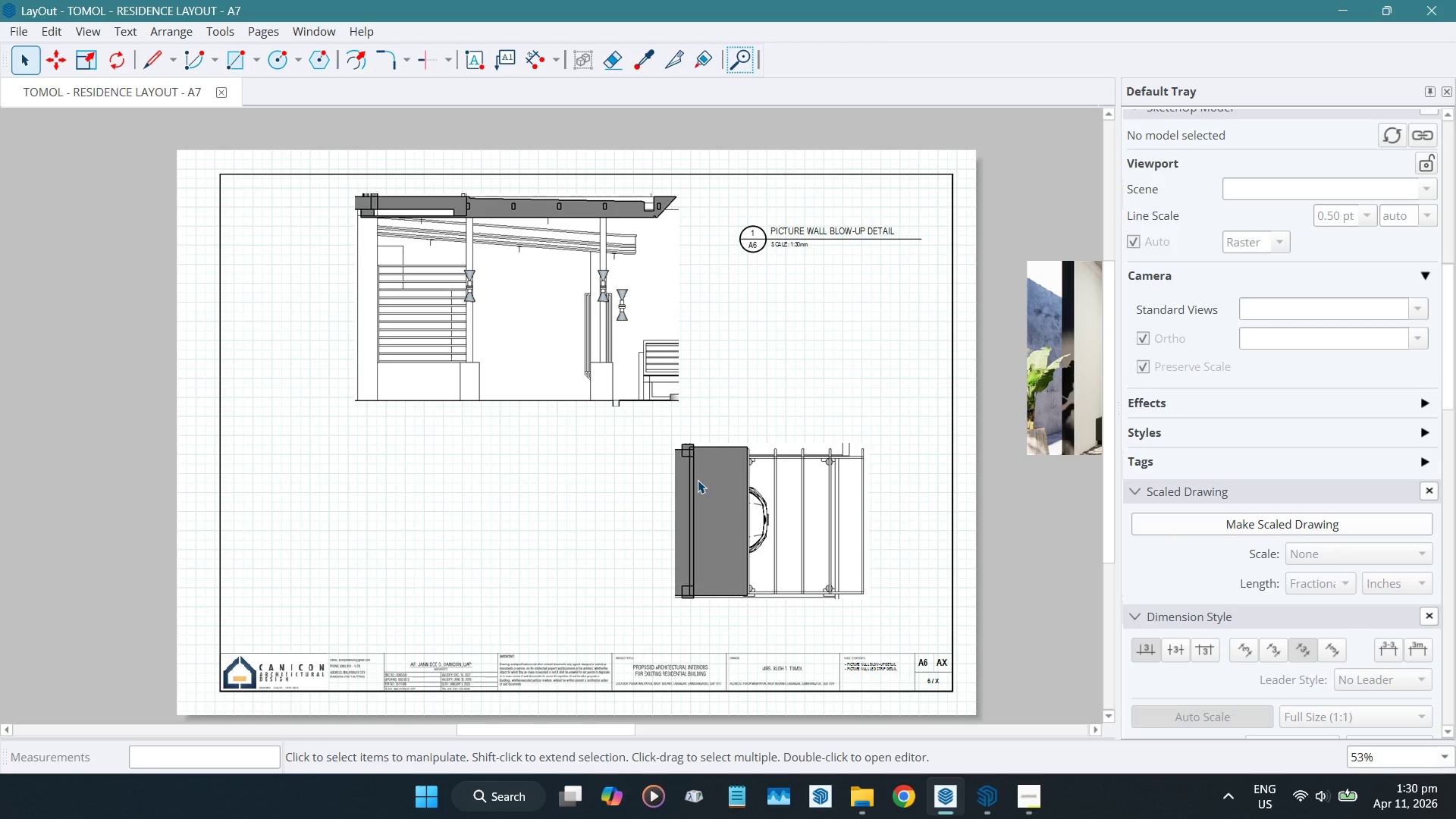 
left_click([820, 234])
 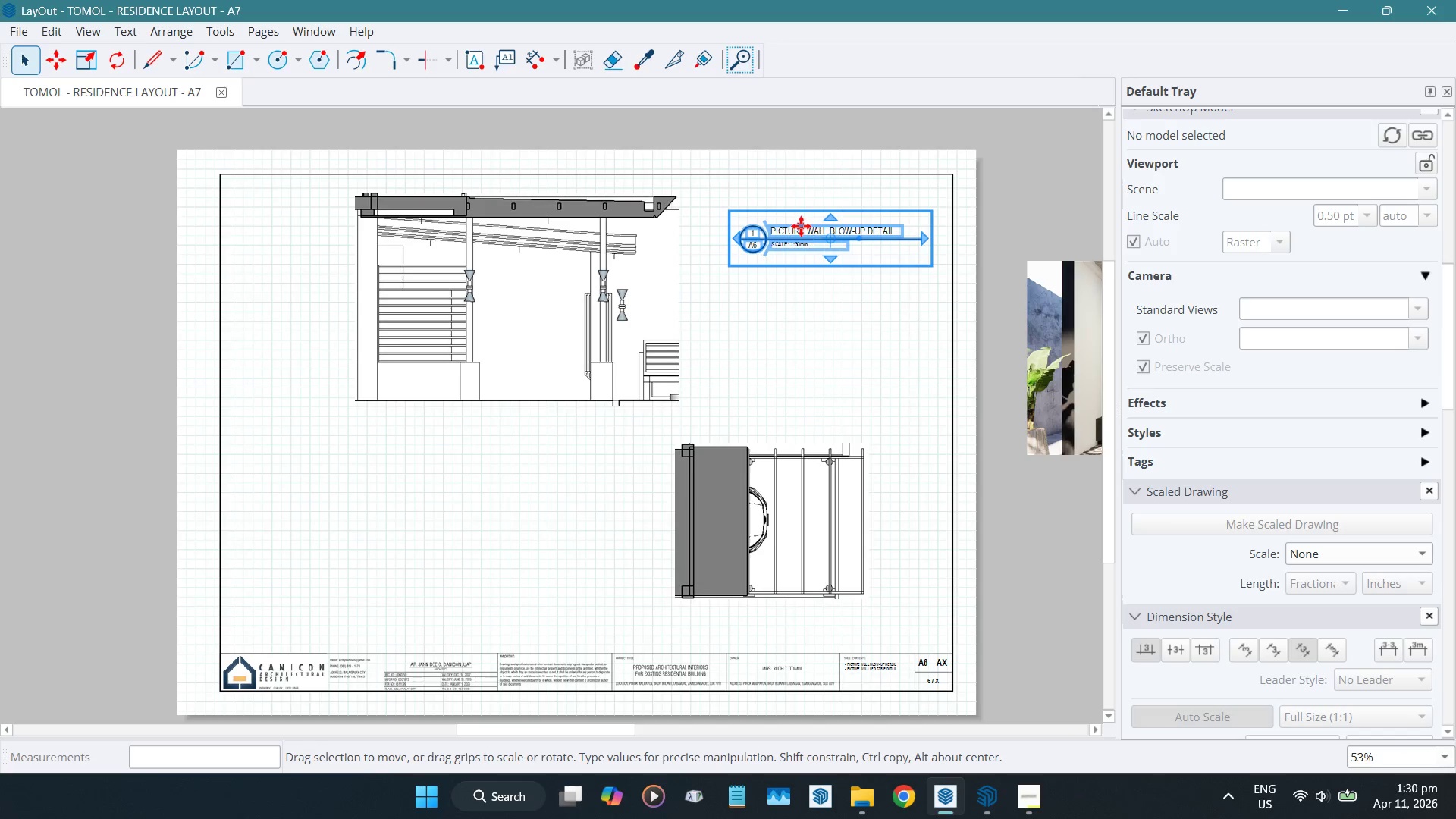 
left_click_drag(start_coordinate=[800, 225], to_coordinate=[334, 615])
 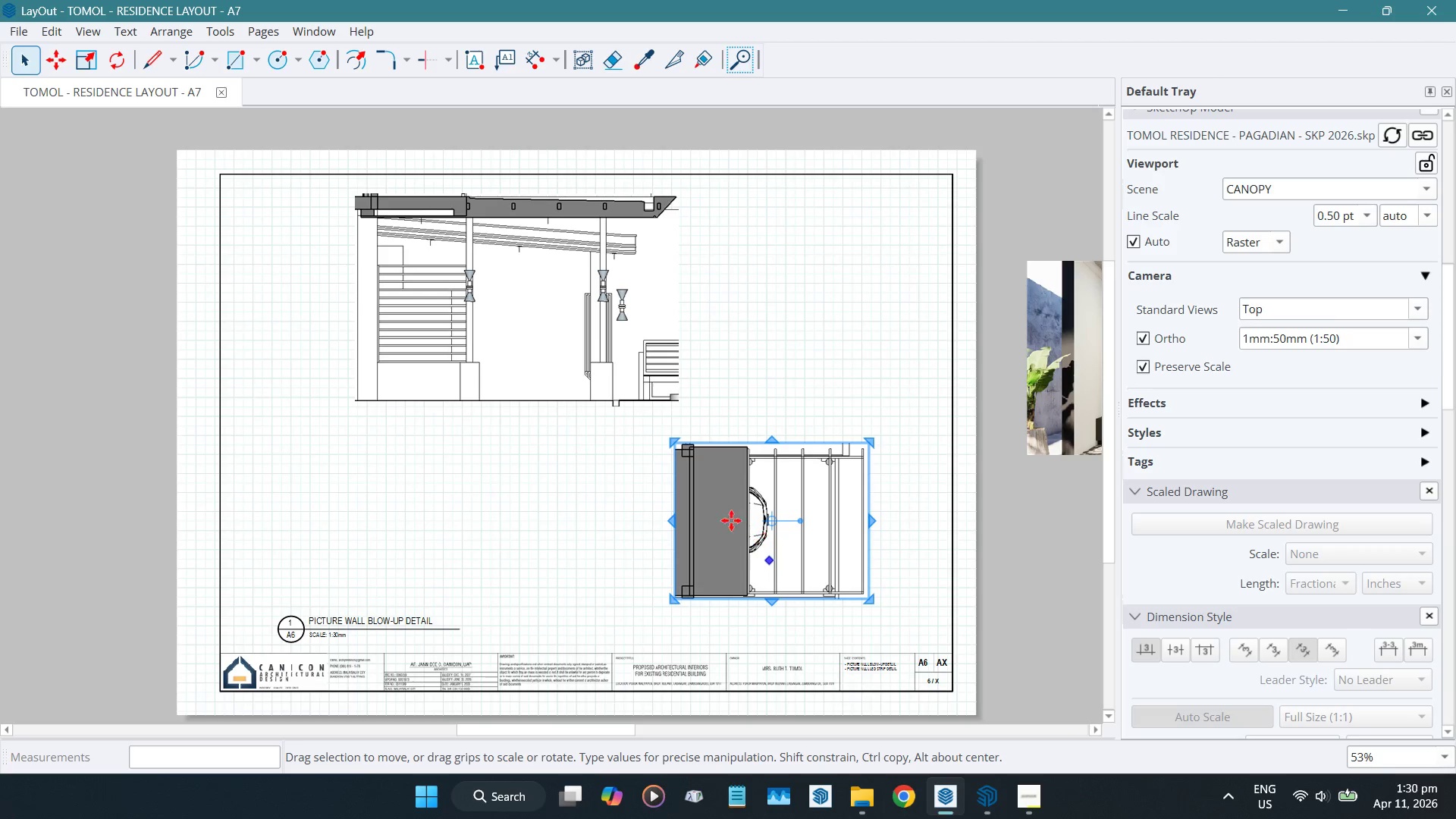 
left_click_drag(start_coordinate=[726, 517], to_coordinate=[762, 302])
 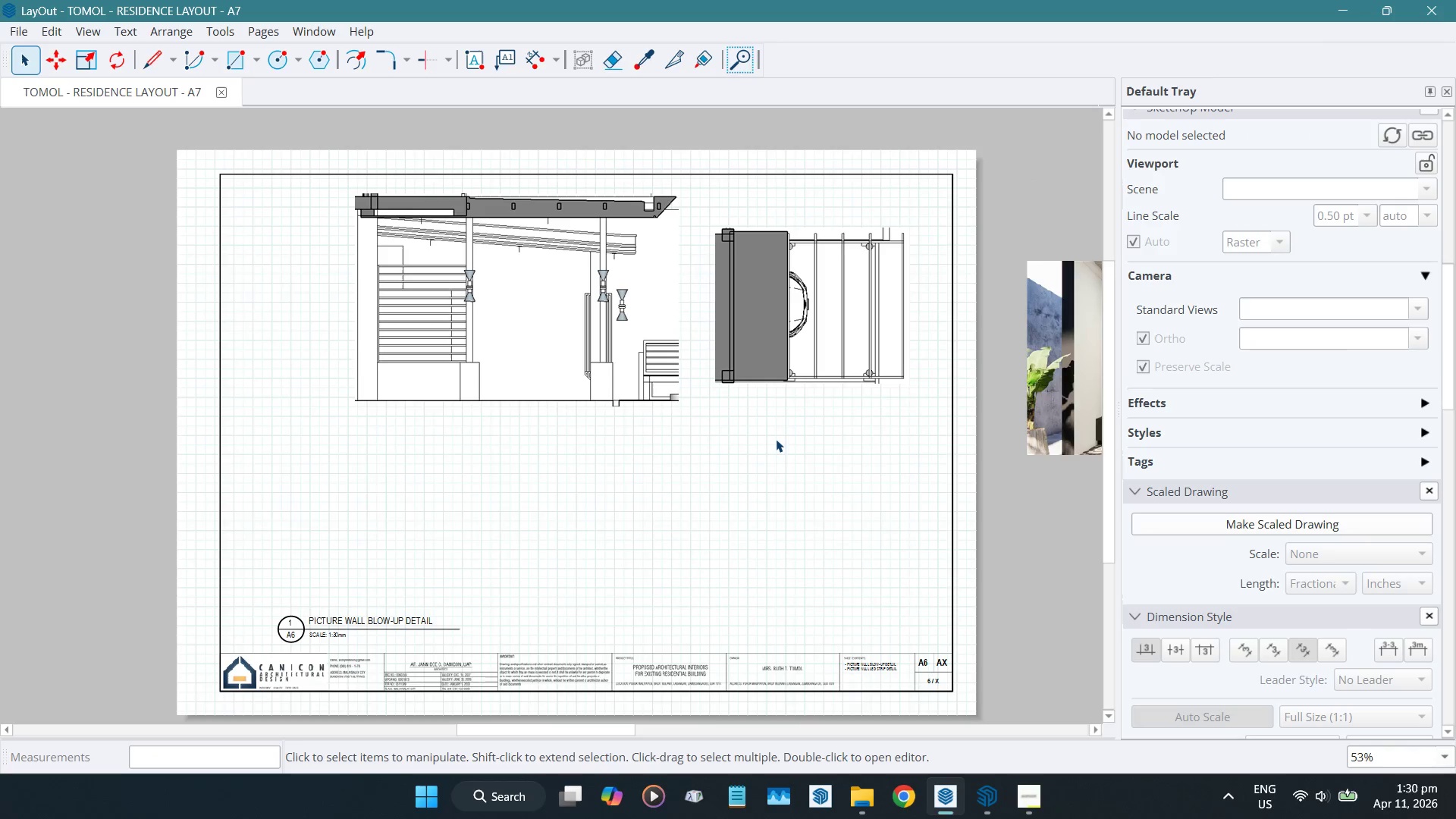 
wait(7.53)
 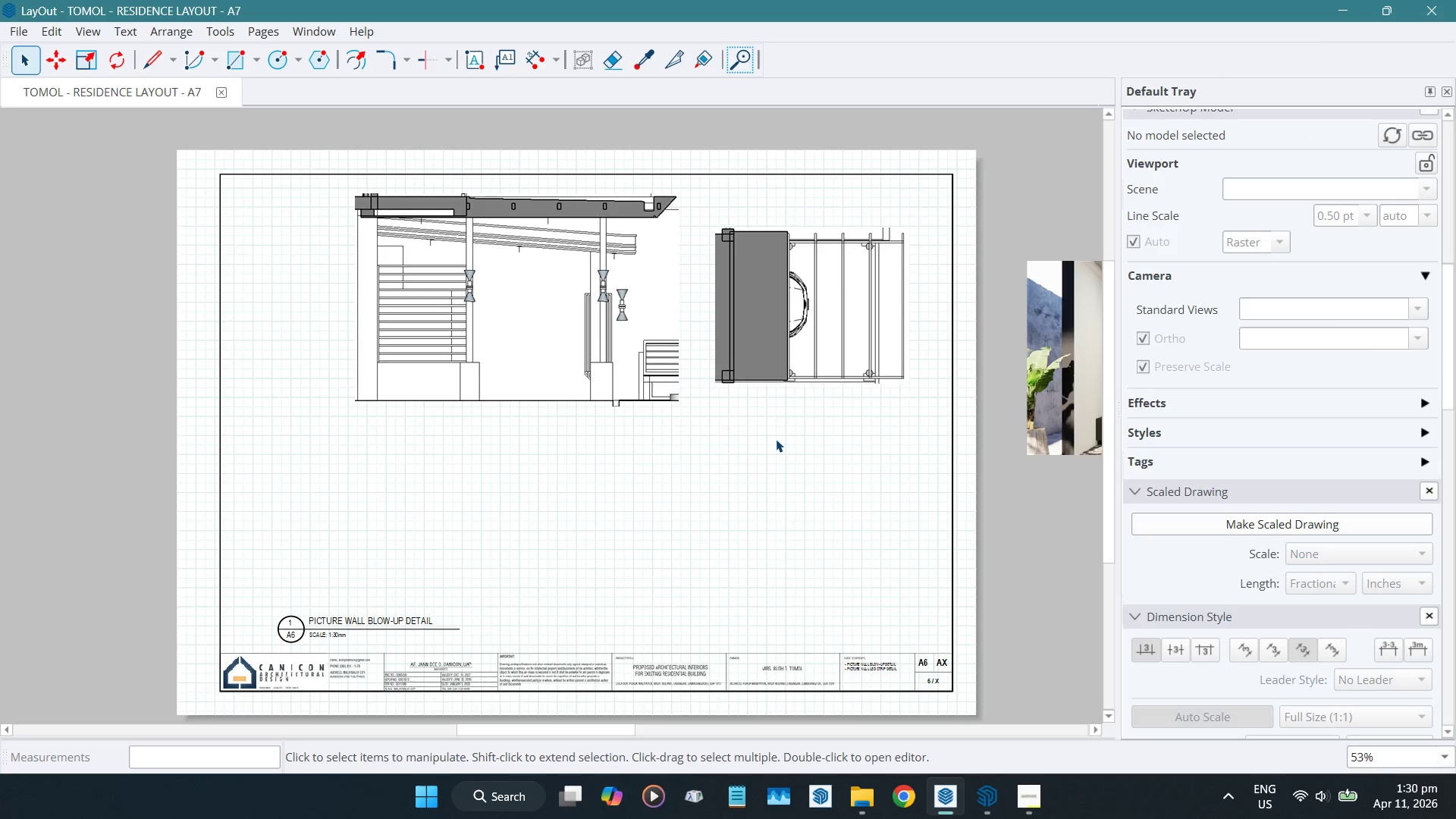 
scroll: coordinate [838, 345], scroll_direction: up, amount: 6.0
 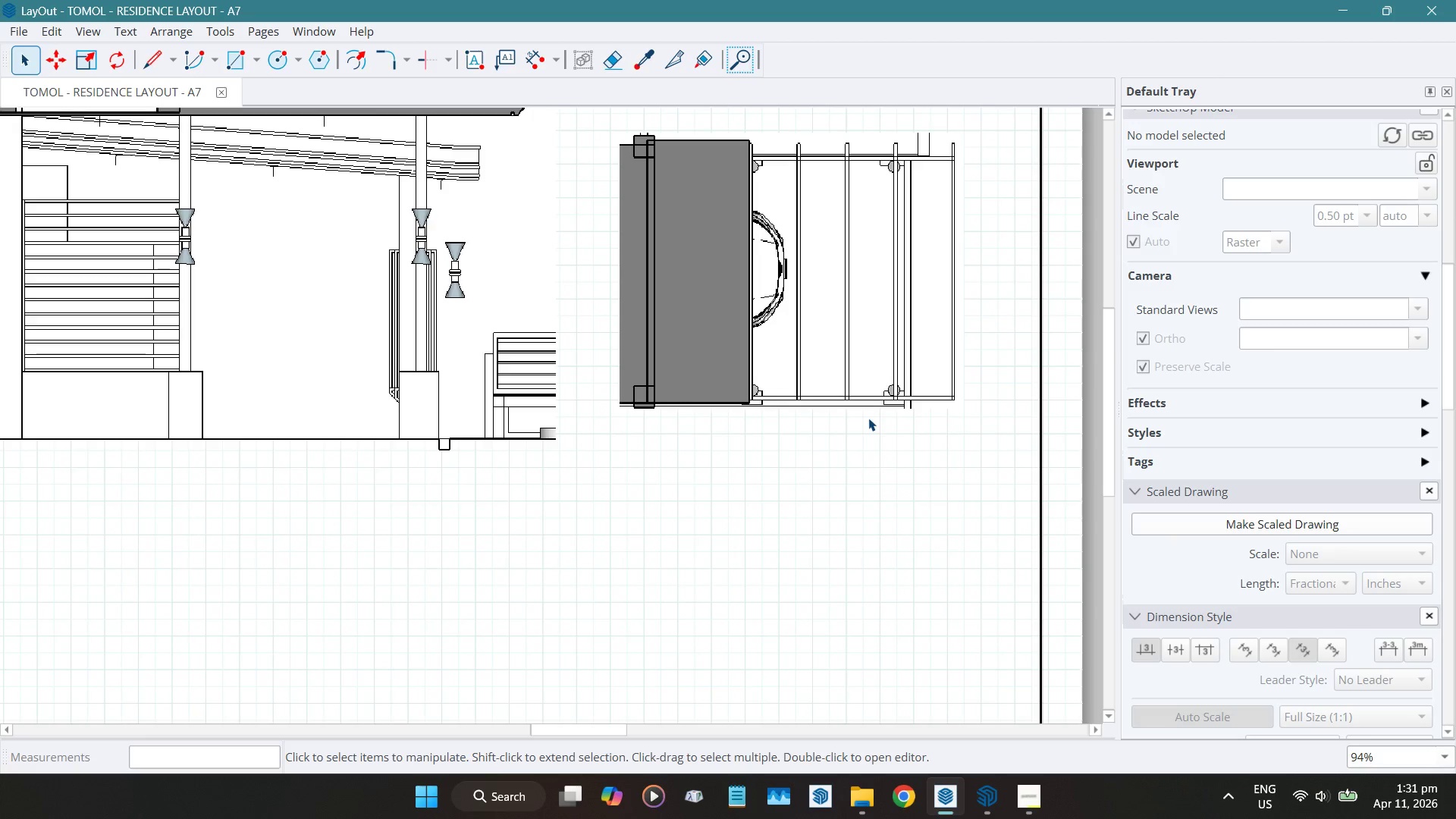 
wait(38.19)
 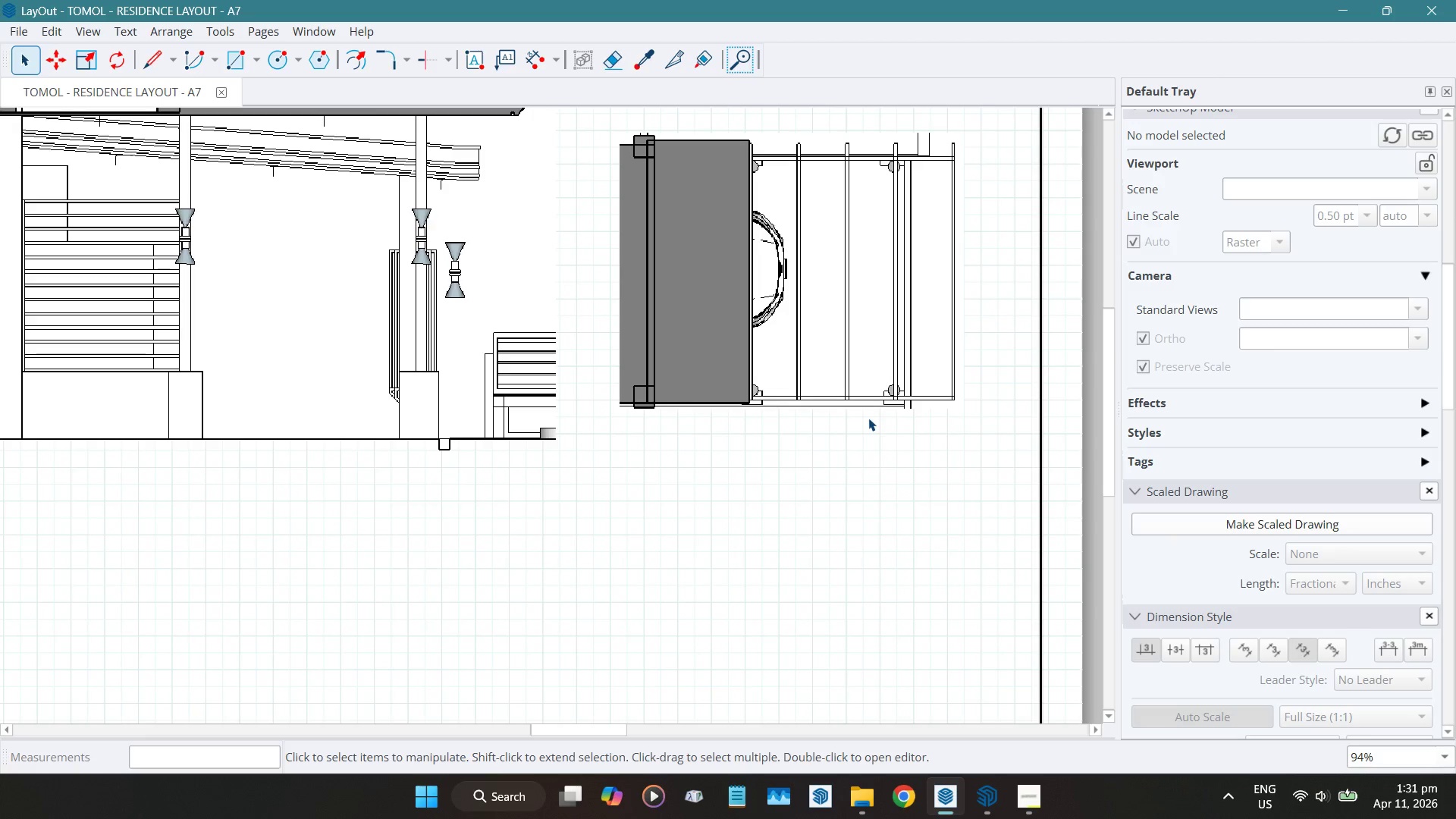 
scroll: coordinate [984, 564], scroll_direction: down, amount: 5.0
 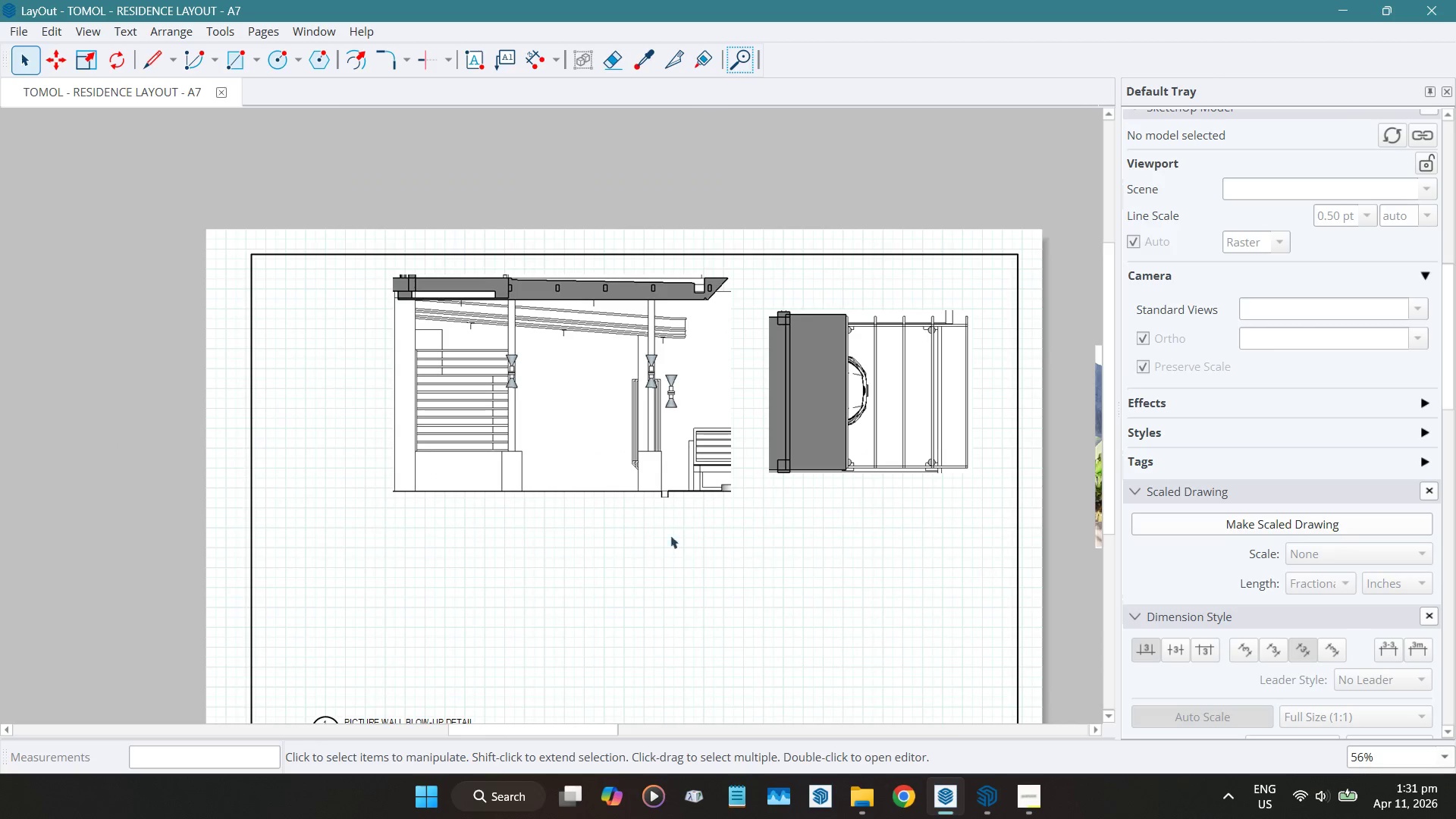 
scroll: coordinate [315, 398], scroll_direction: up, amount: 7.0
 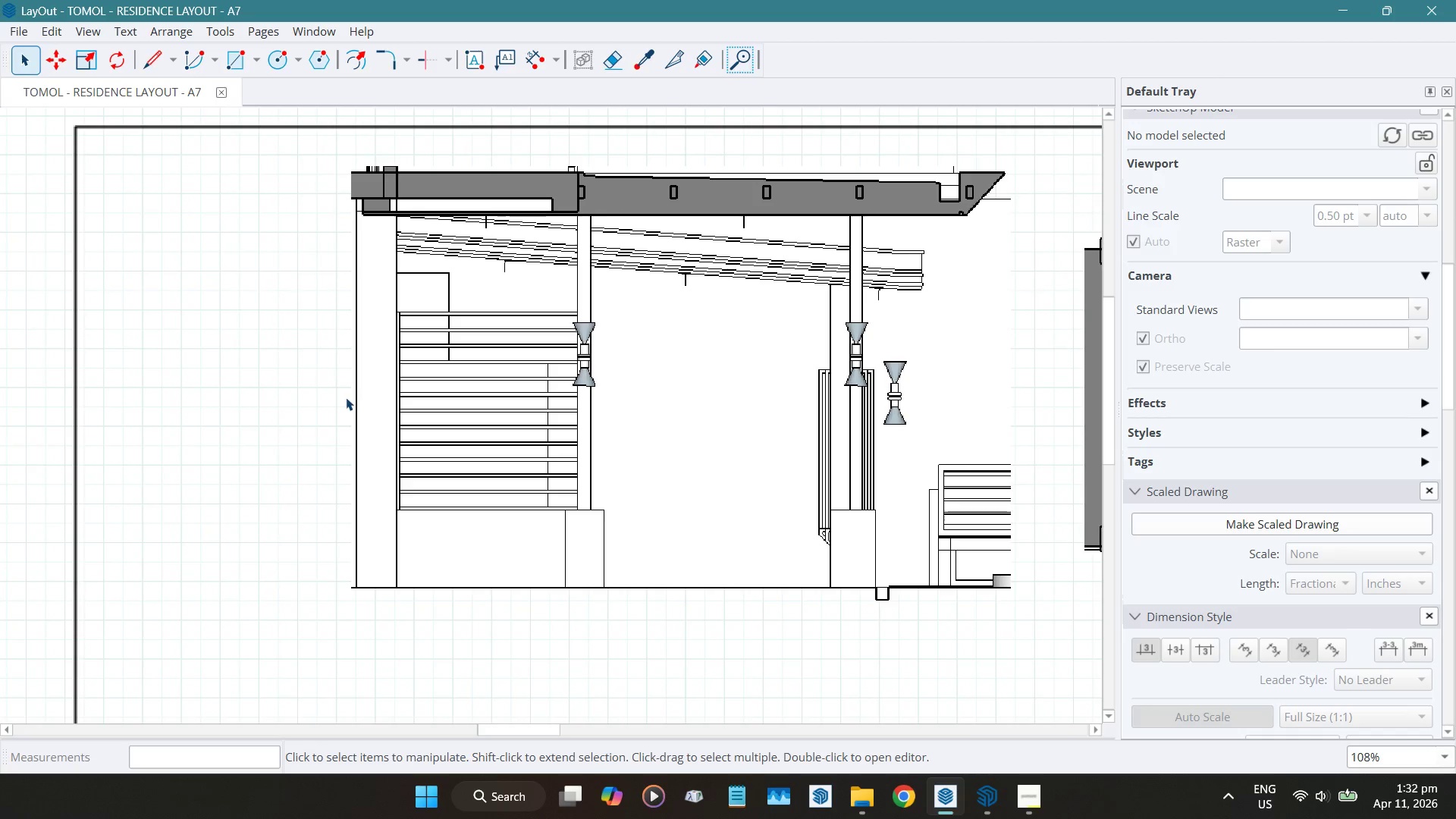 
wait(53.46)
 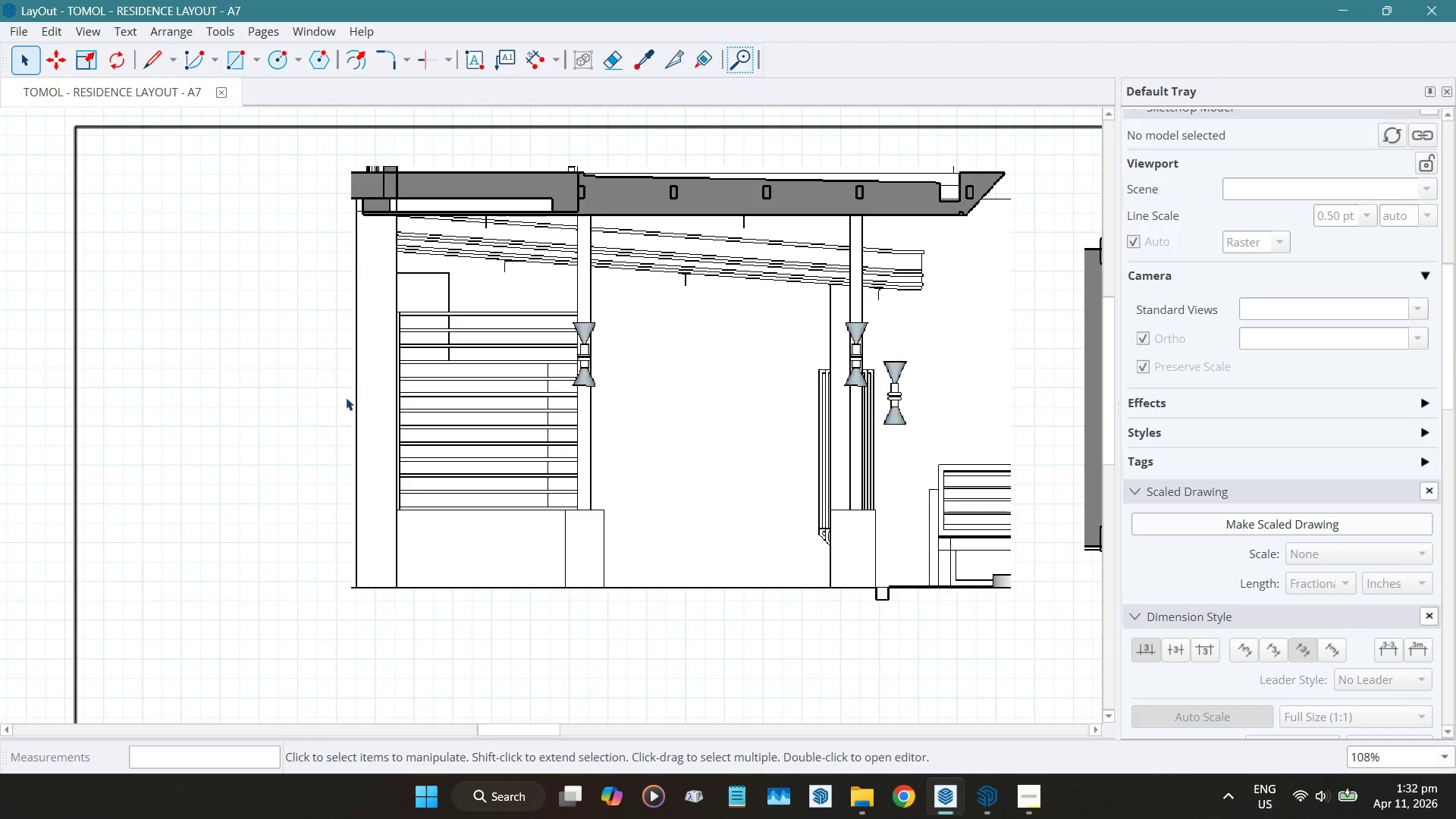 
scroll: coordinate [516, 384], scroll_direction: down, amount: 7.0
 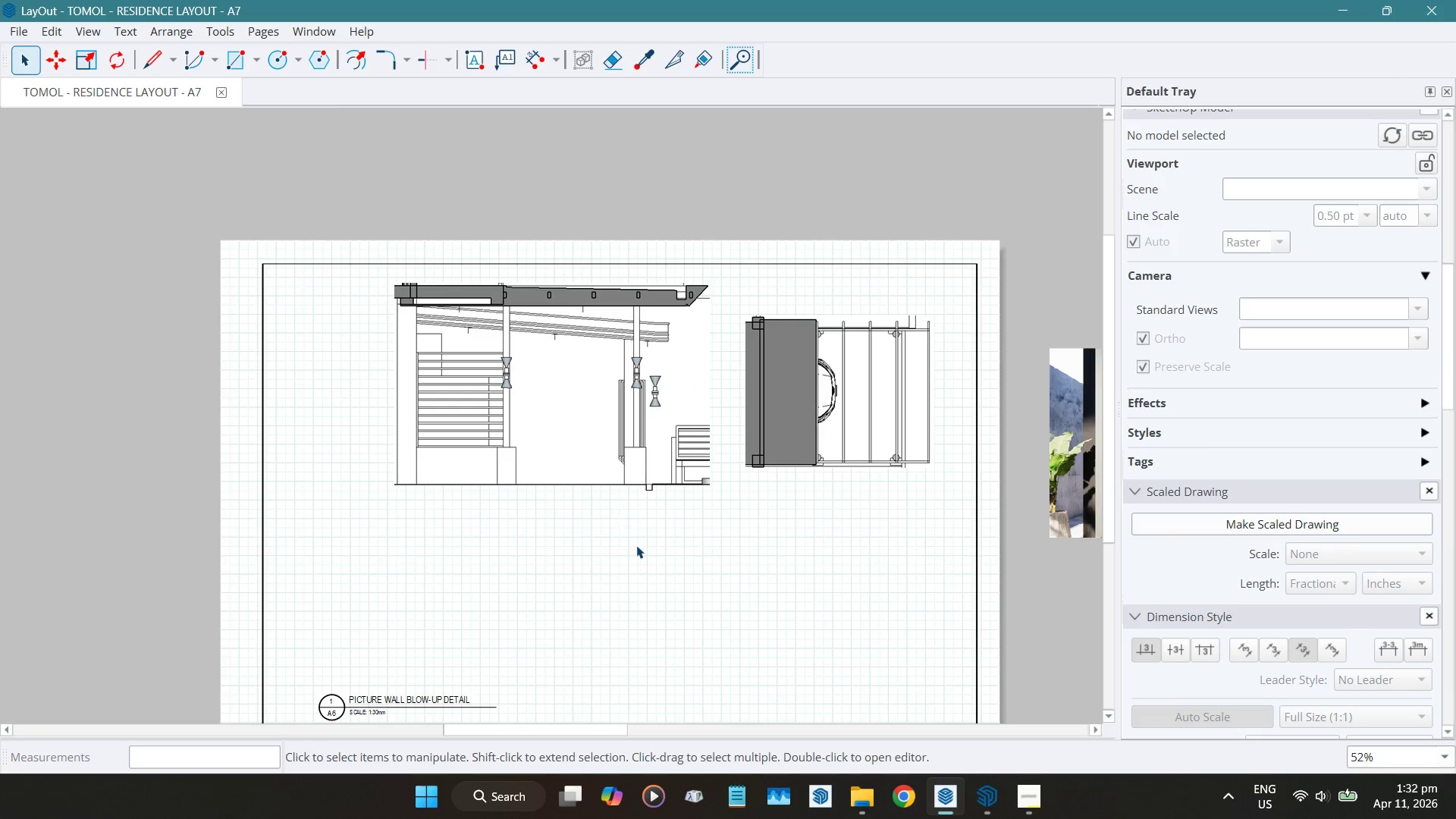 
scroll: coordinate [638, 547], scroll_direction: up, amount: 1.0
 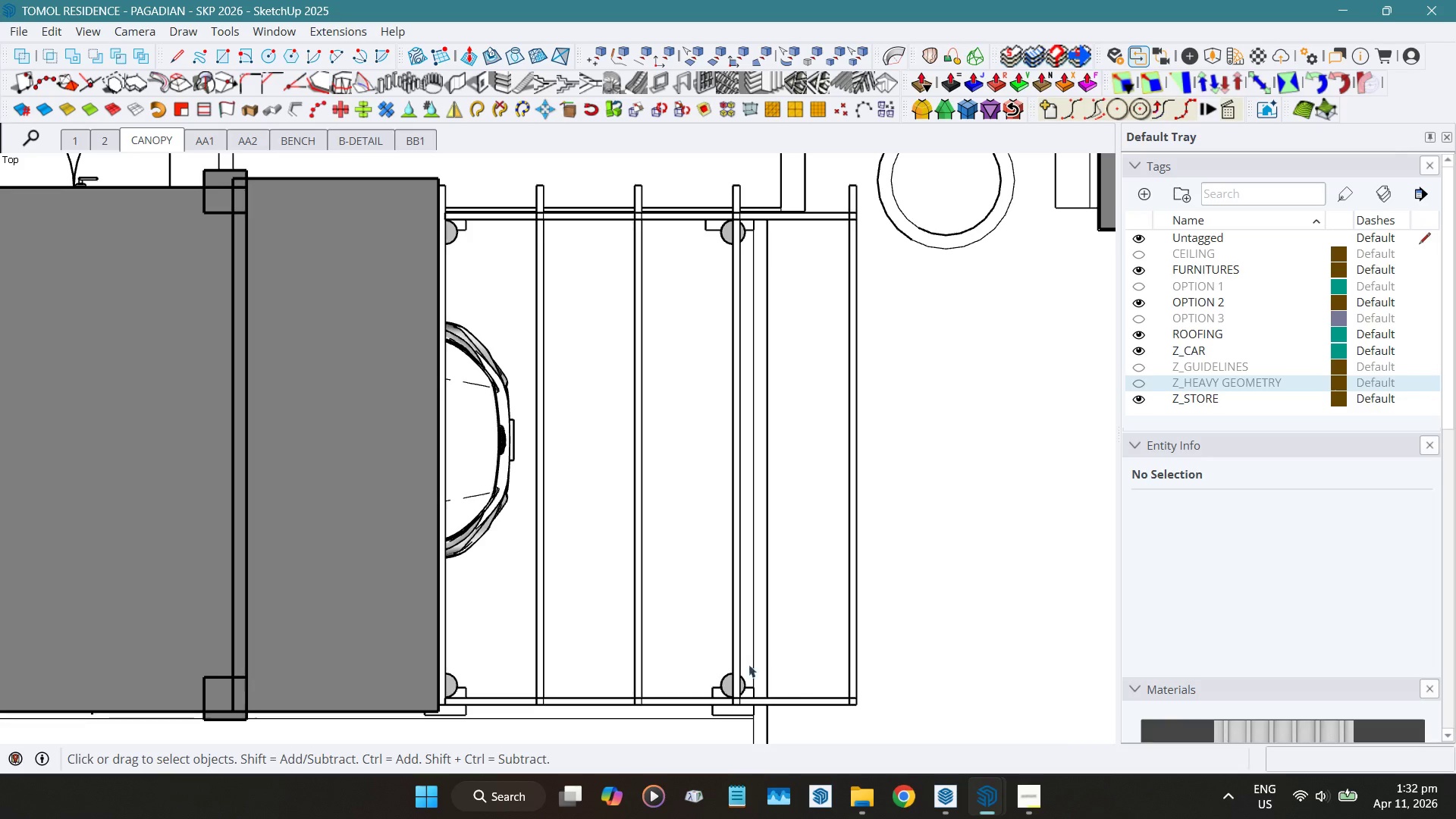 
scroll: coordinate [516, 647], scroll_direction: down, amount: 5.0
 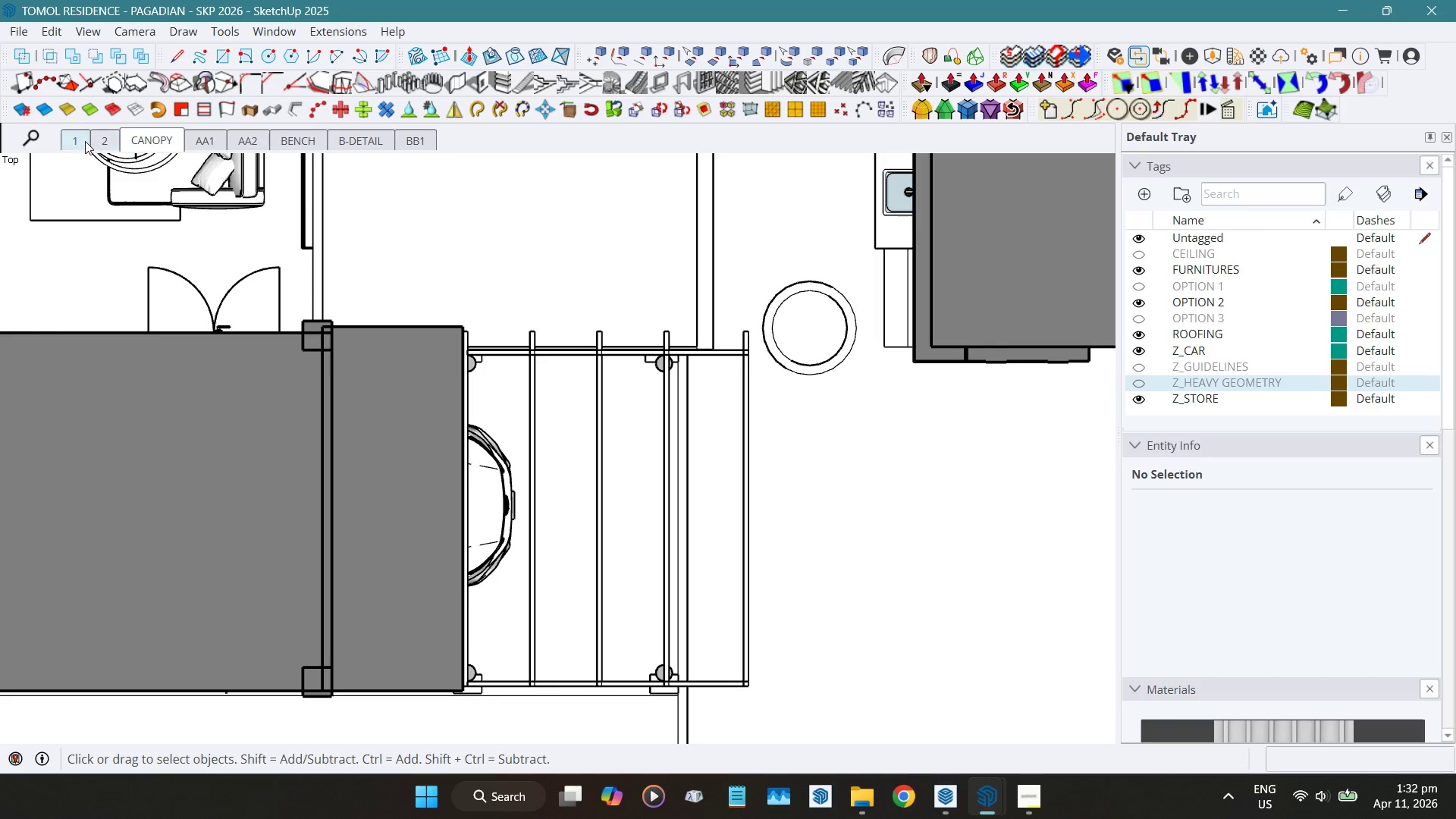 
left_click([77, 138])
 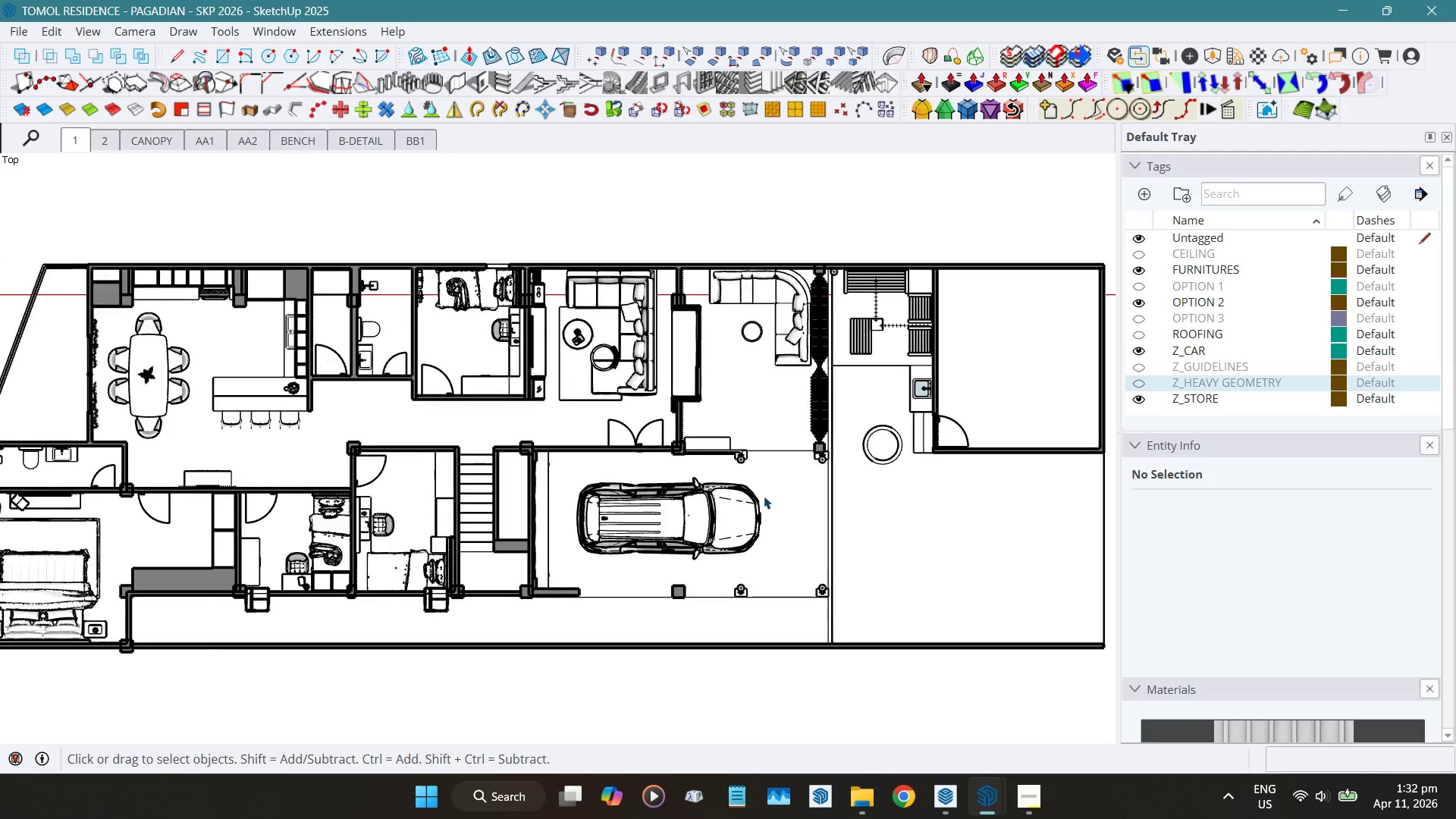 
scroll: coordinate [610, 461], scroll_direction: up, amount: 23.0
 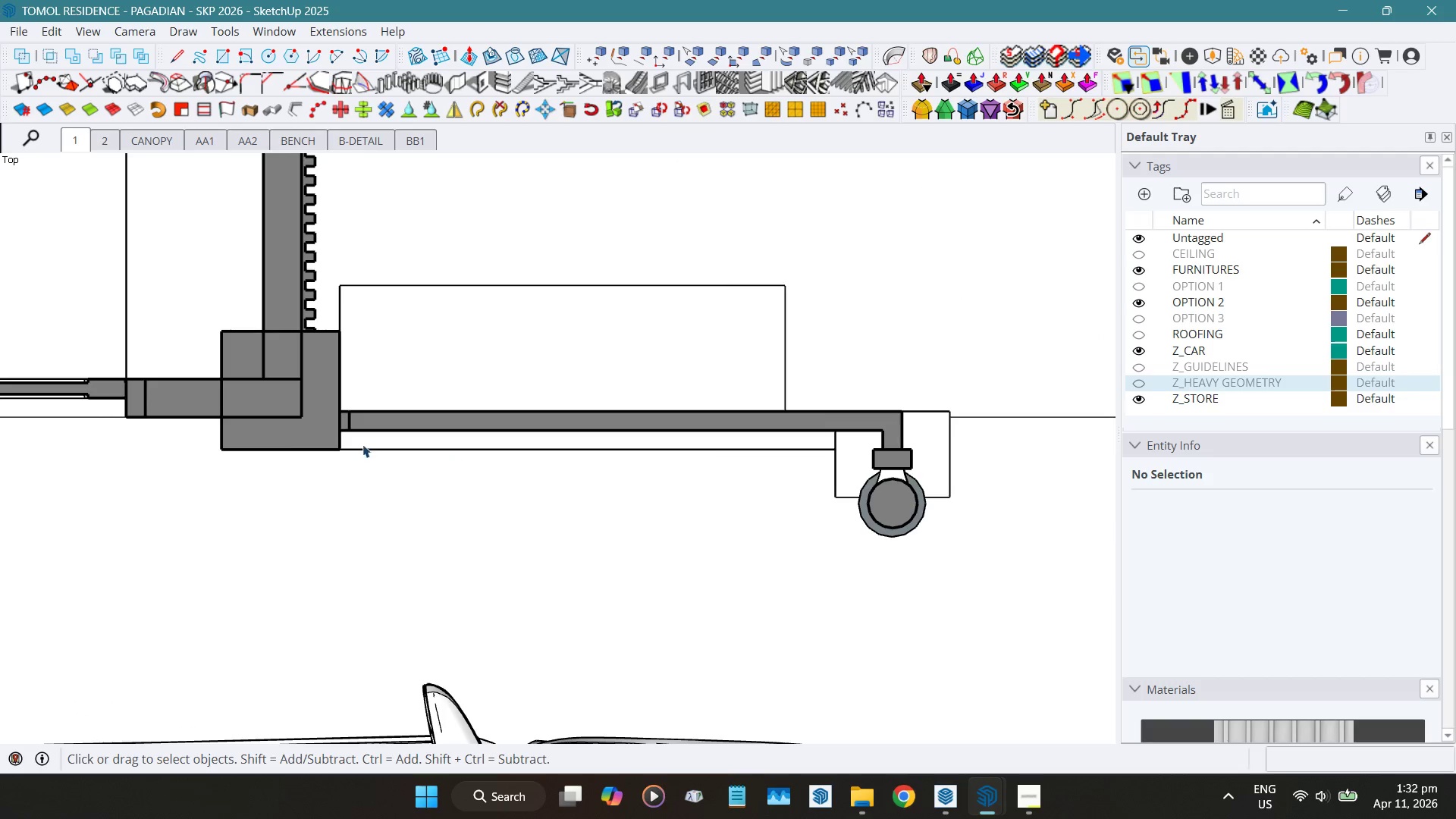 
scroll: coordinate [470, 438], scroll_direction: none, amount: 0.0
 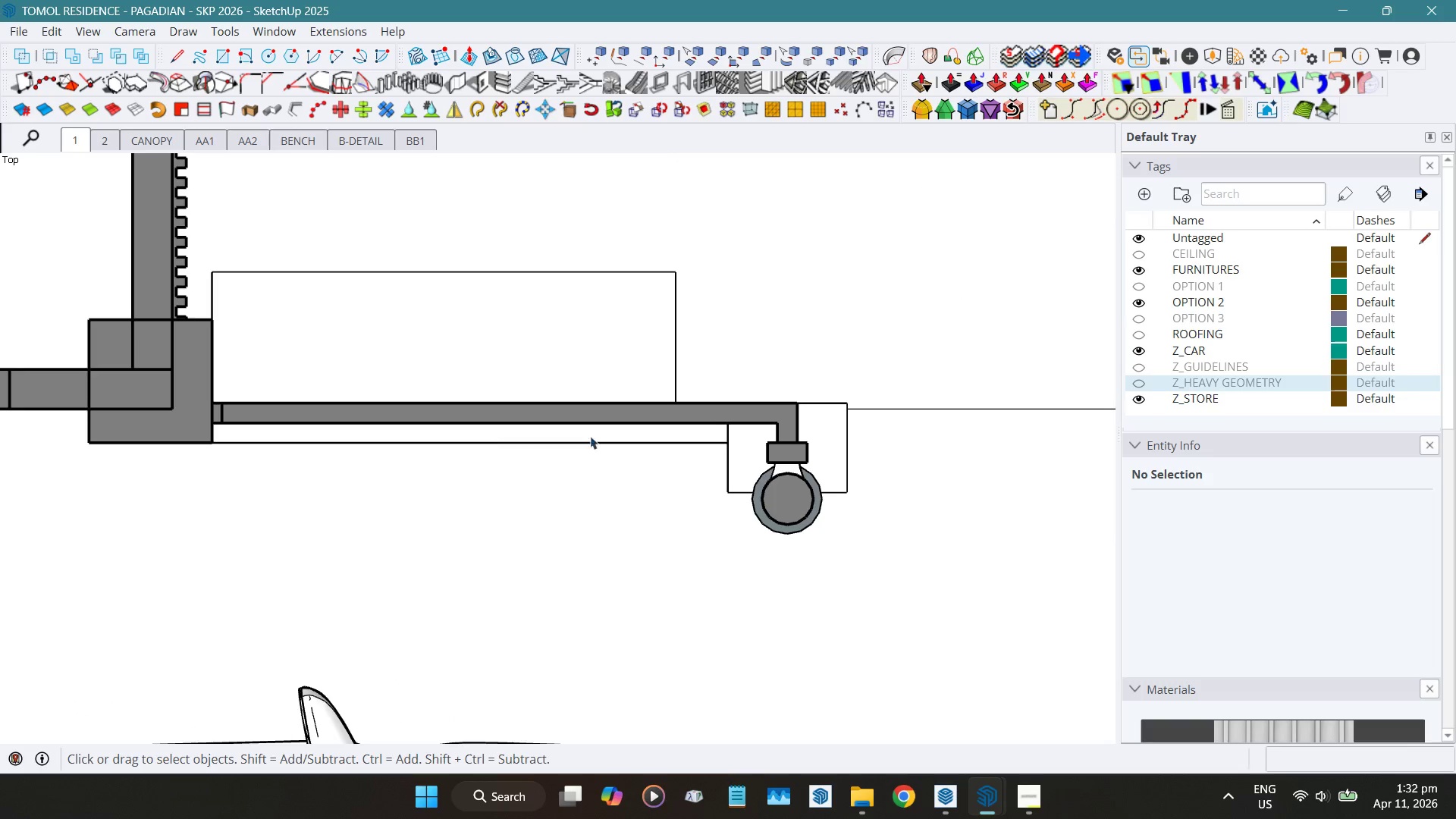 
scroll: coordinate [507, 464], scroll_direction: up, amount: 1.0
 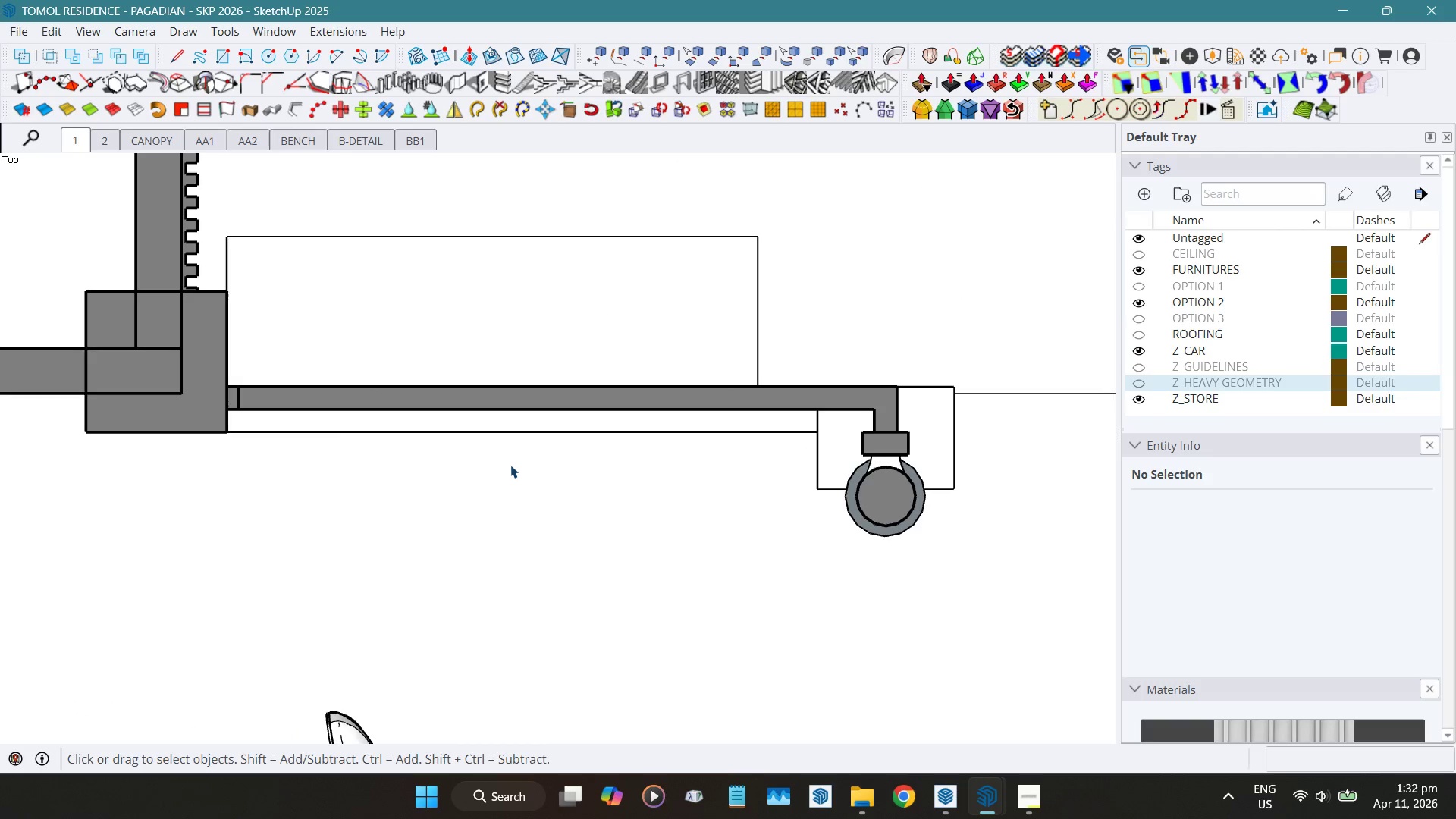 
scroll: coordinate [563, 567], scroll_direction: down, amount: 4.0
 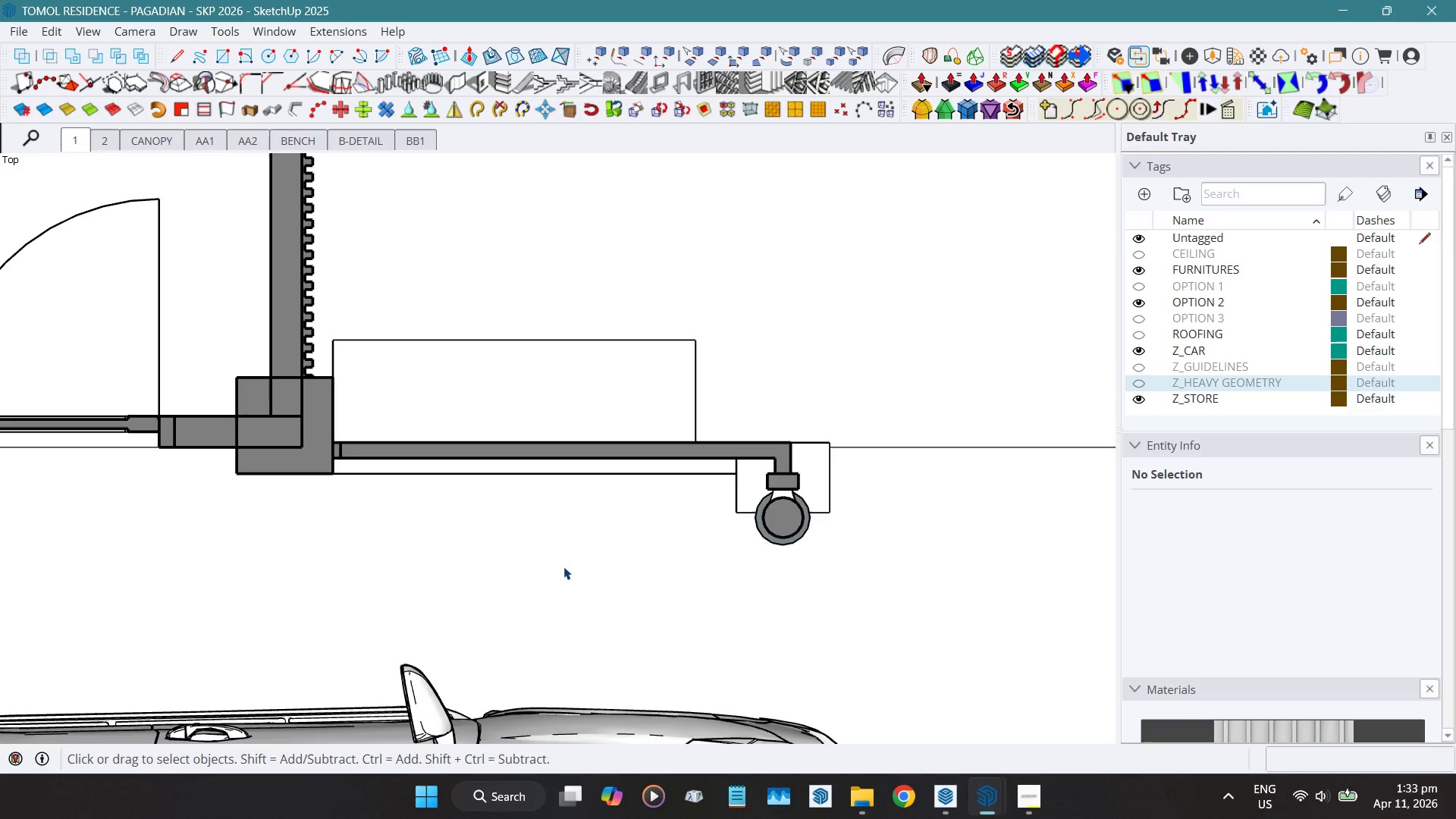 
wait(41.43)
 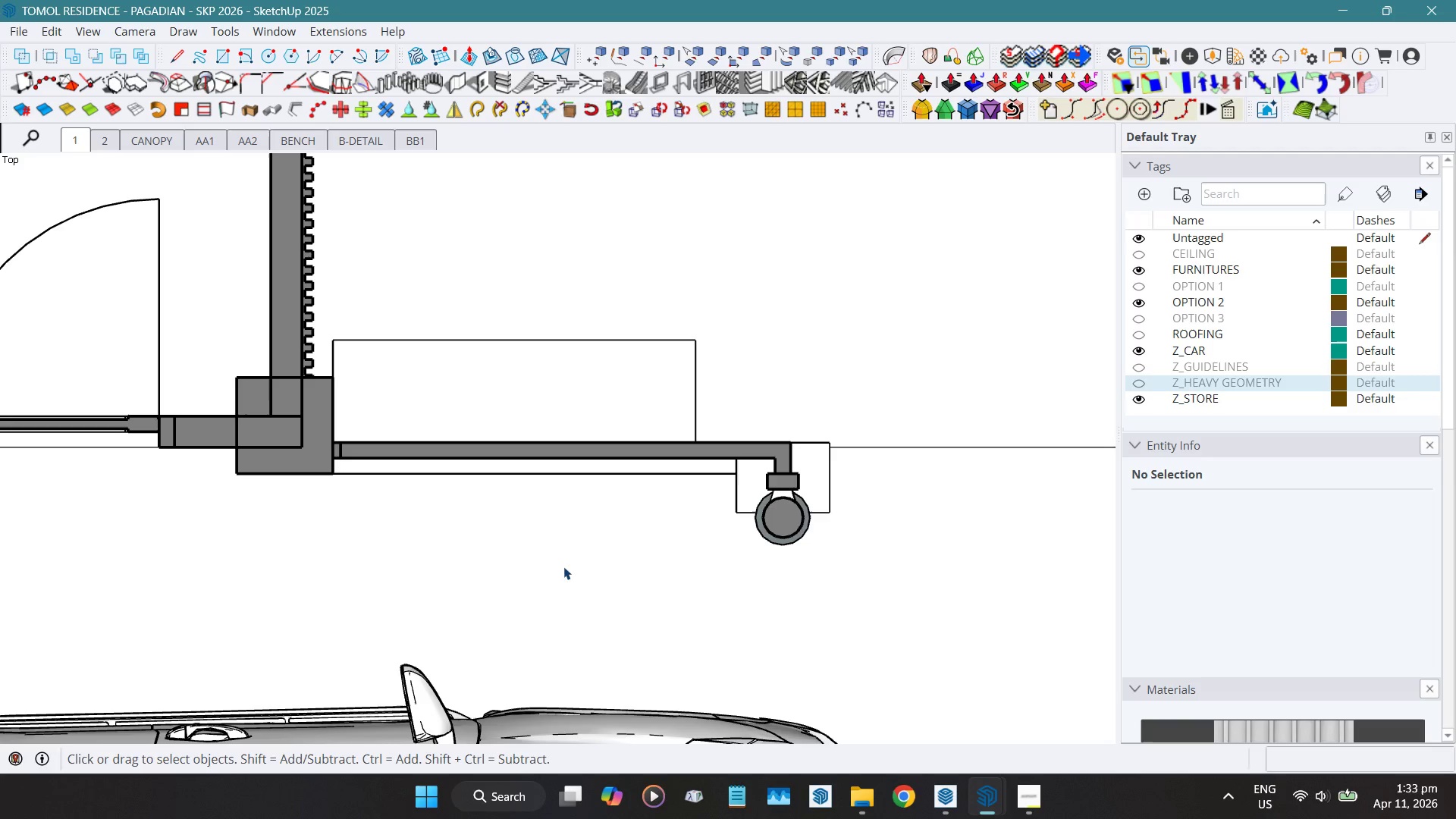 
left_click([924, 742])
 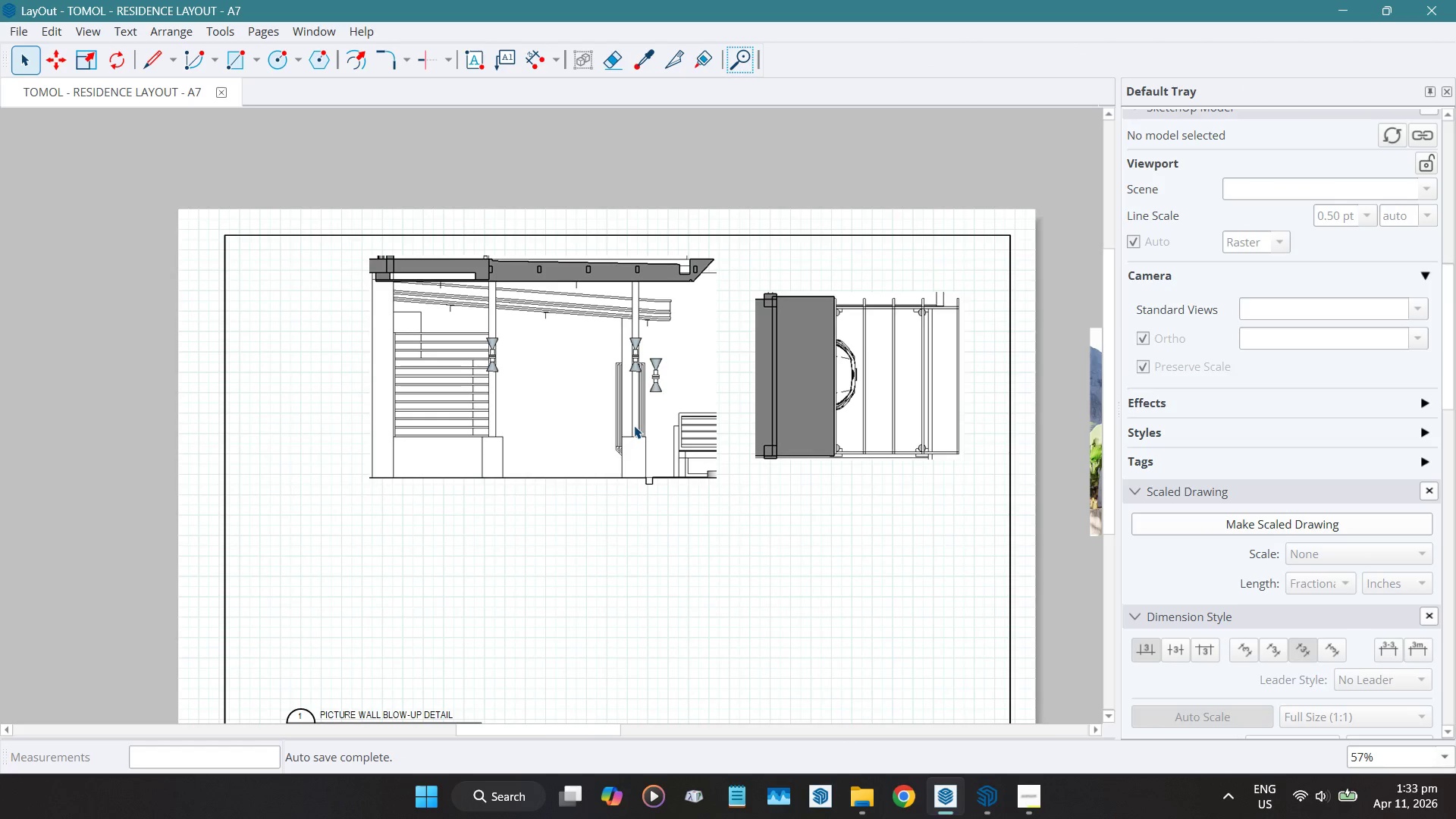 
left_click([880, 402])
 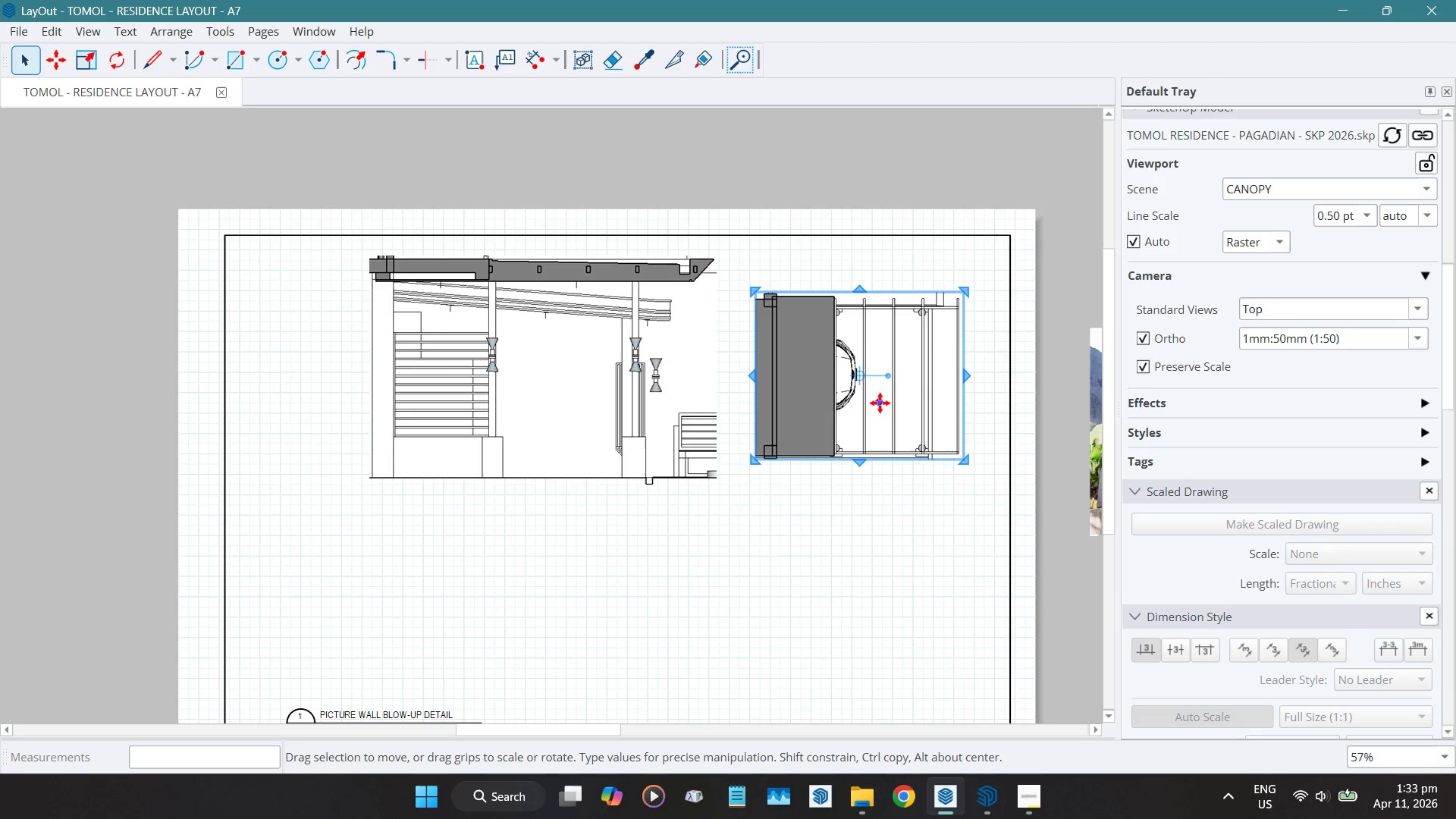 
key(Control+ControlLeft)
 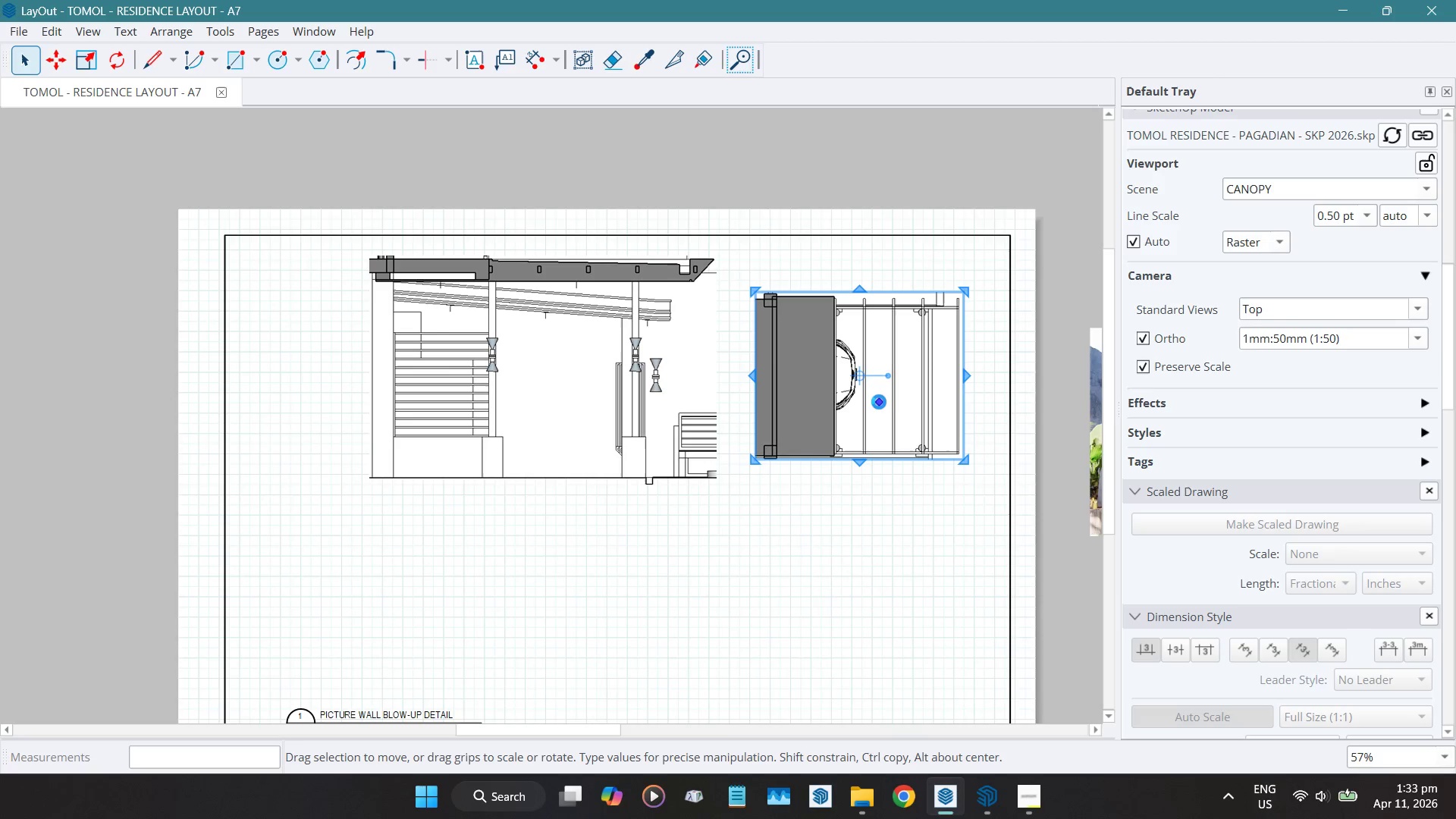 
key(Control+C)
 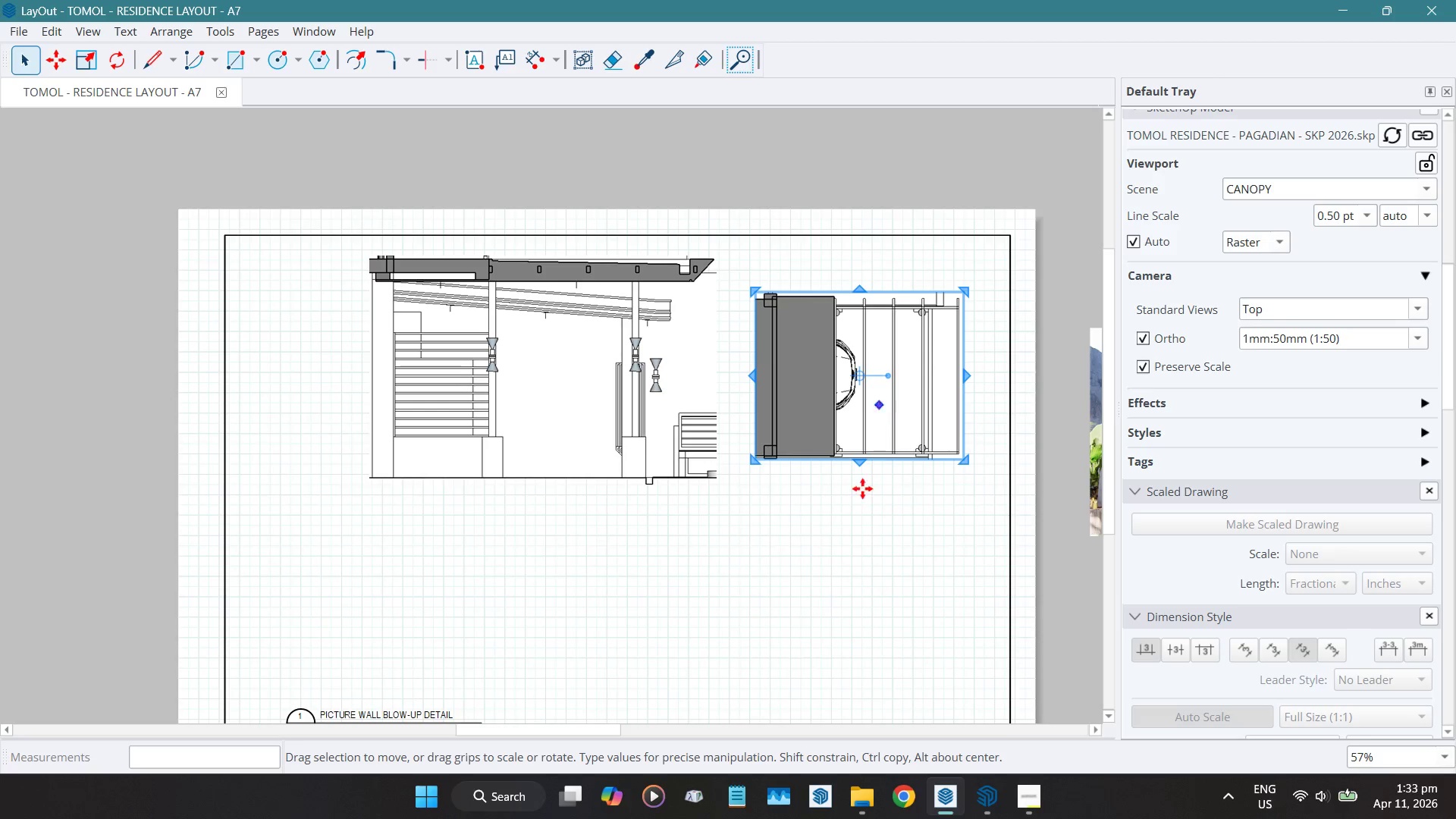 
key(Control+ControlLeft)
 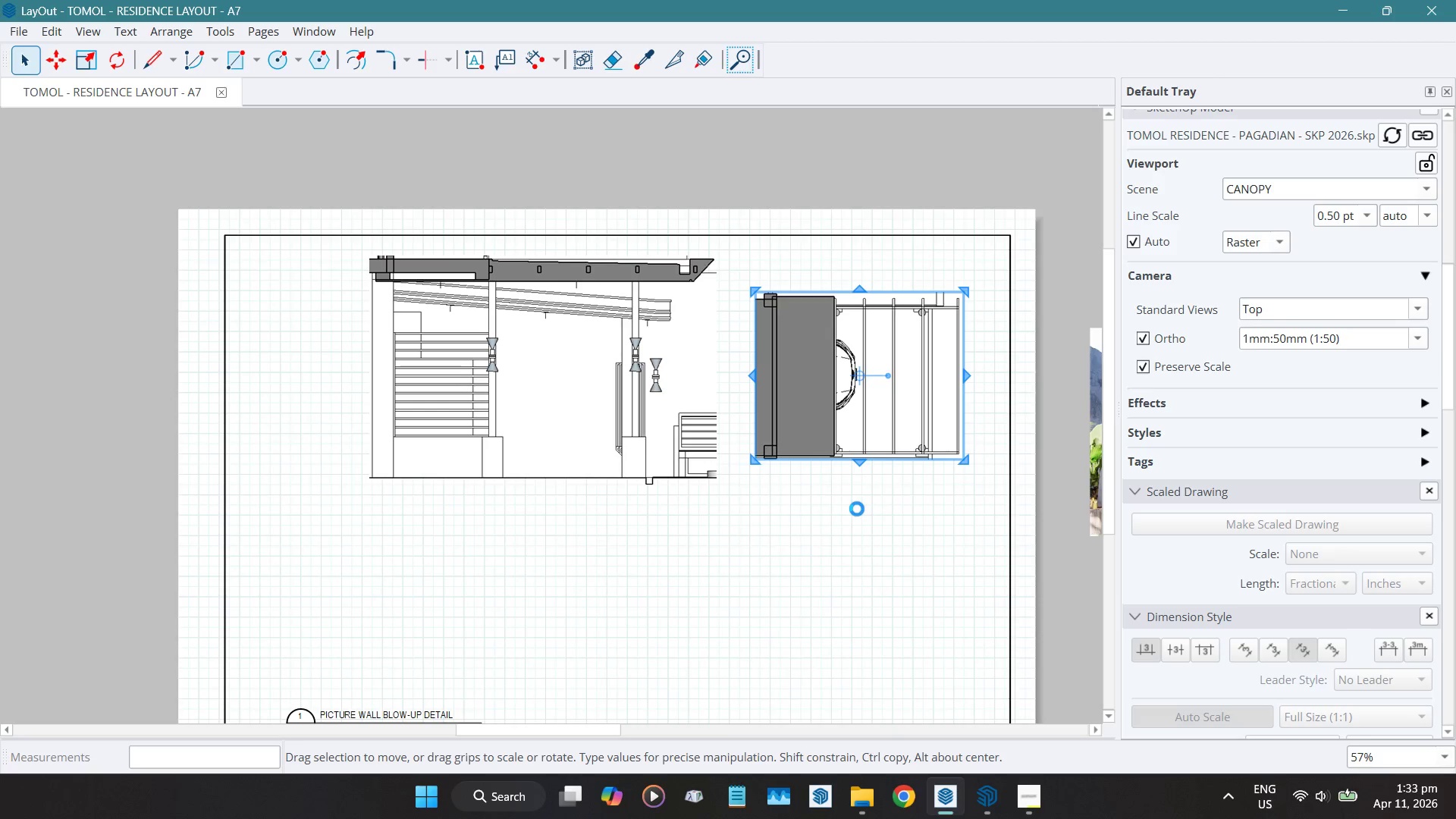 
key(Control+V)
 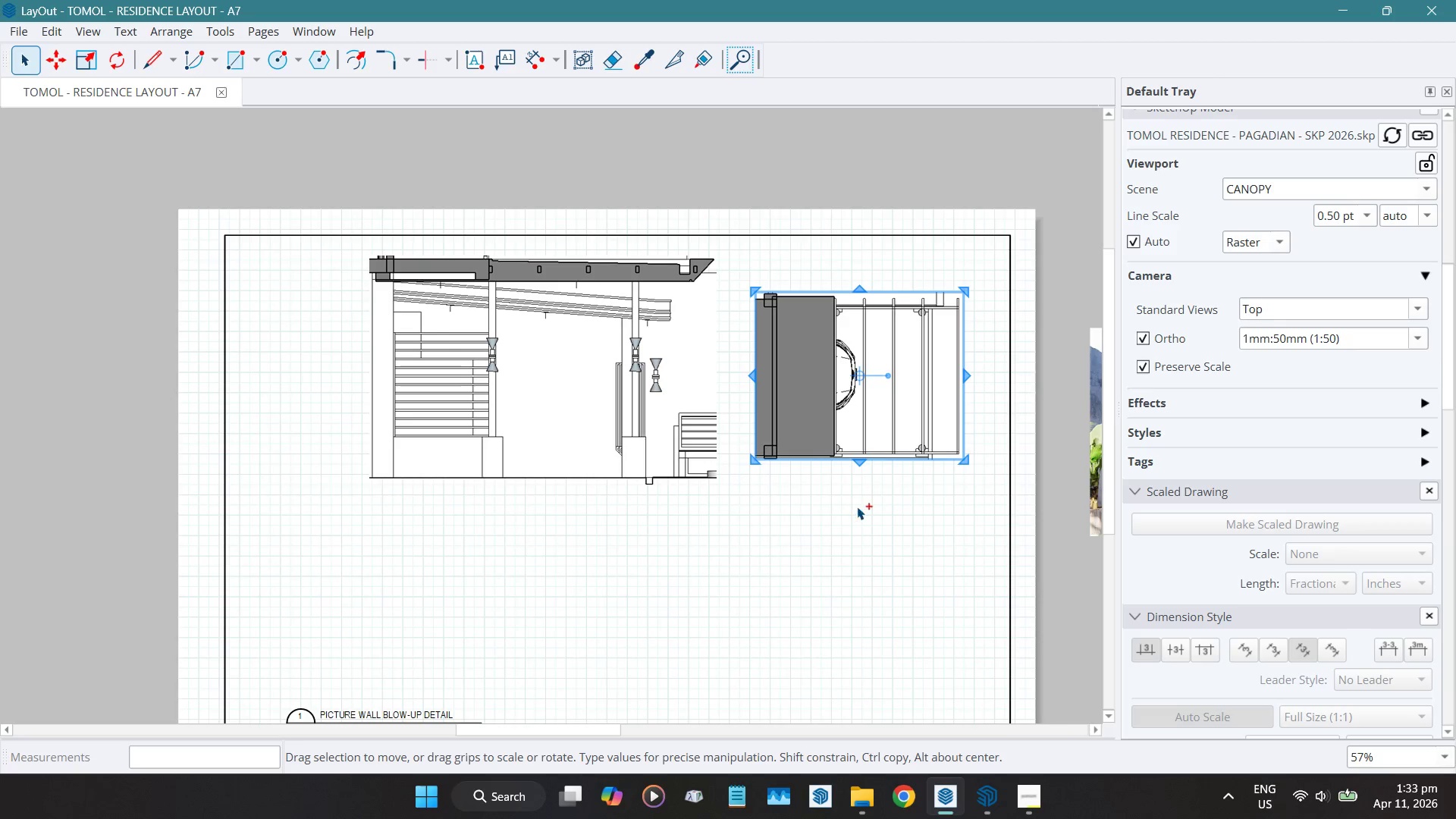 
wait(28.97)
 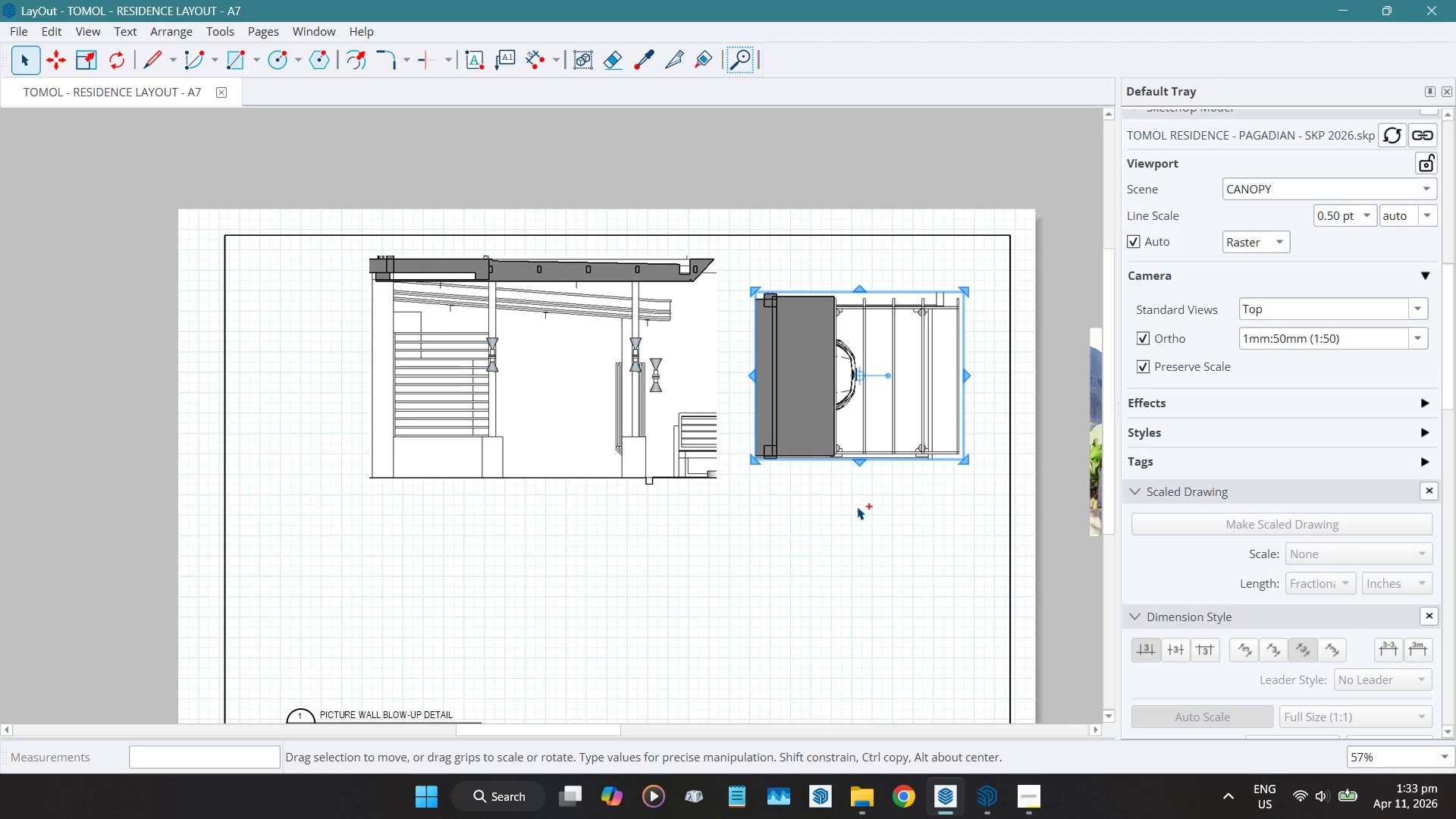 
left_click_drag(start_coordinate=[825, 369], to_coordinate=[361, 579])
 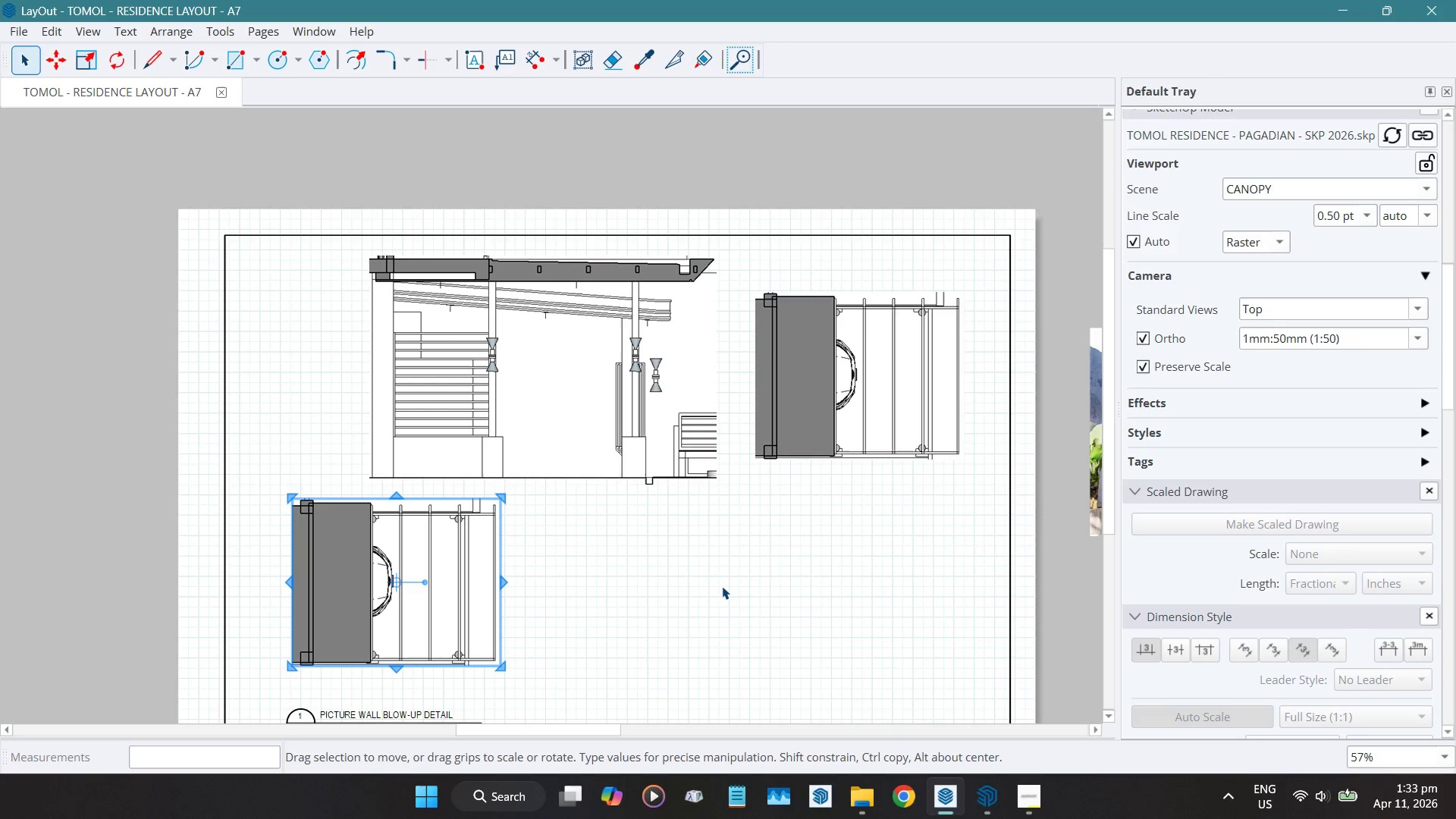 
left_click([722, 585])
 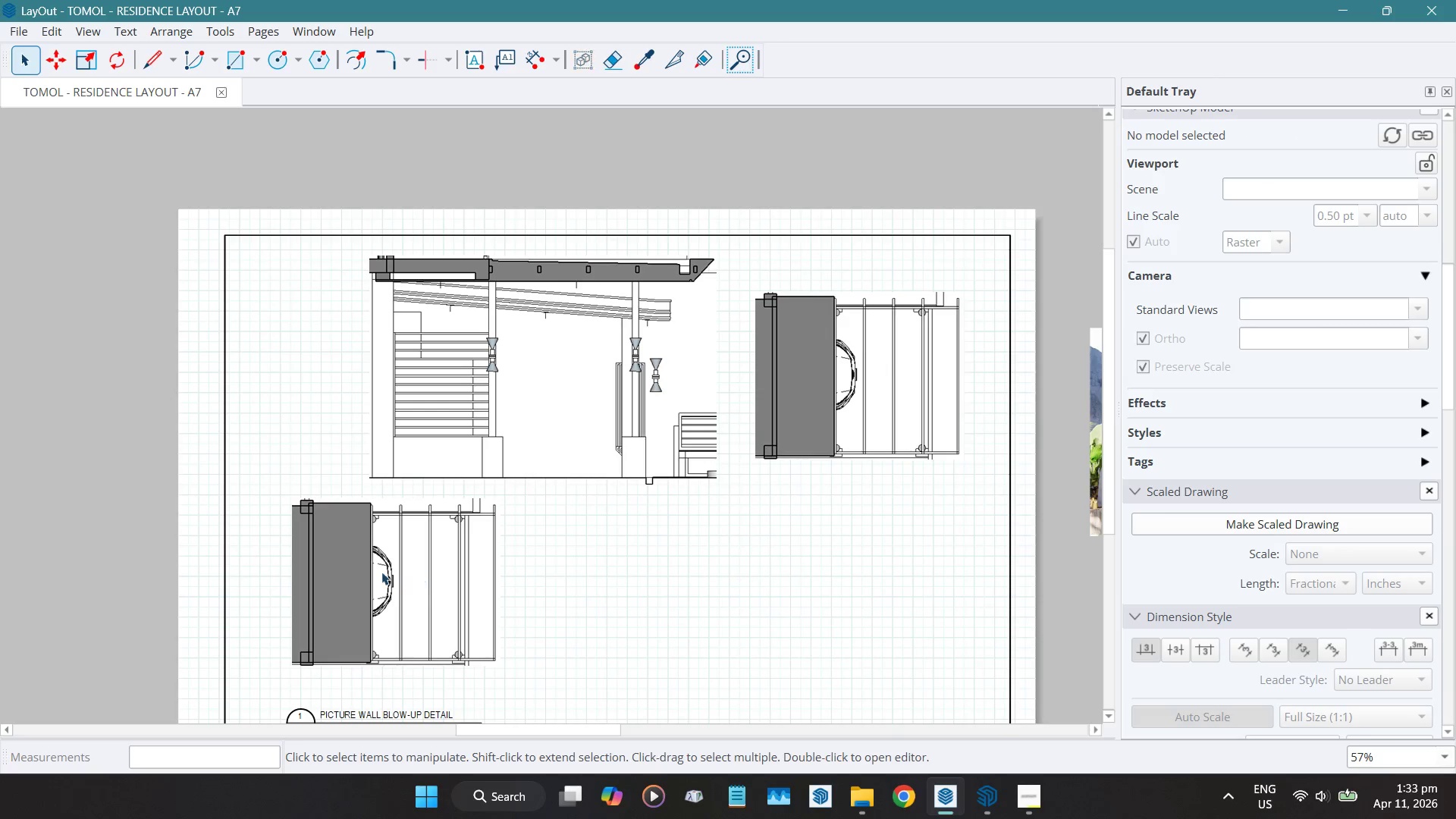 
scroll: coordinate [381, 570], scroll_direction: up, amount: 3.0
 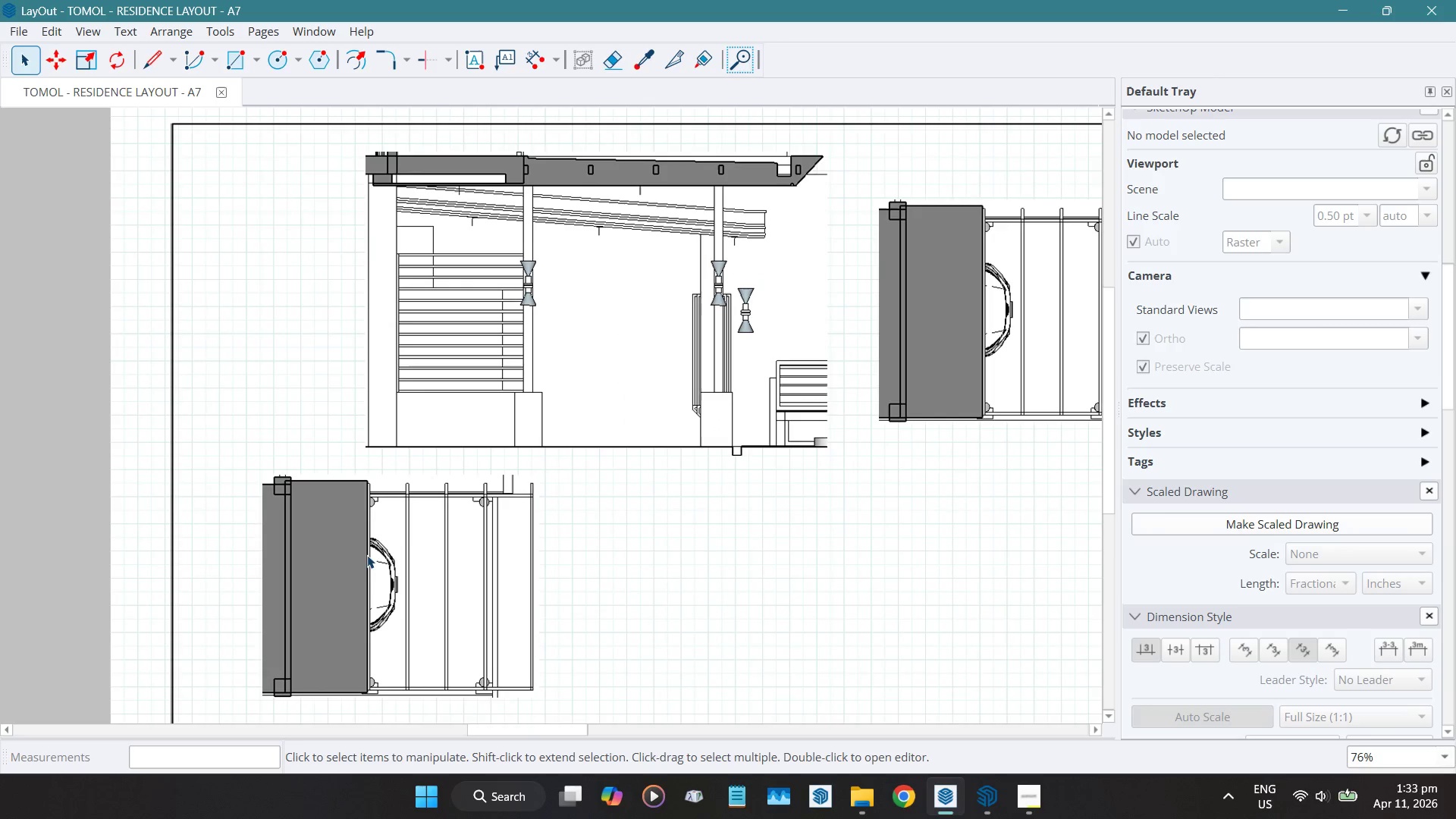 
left_click([367, 555])
 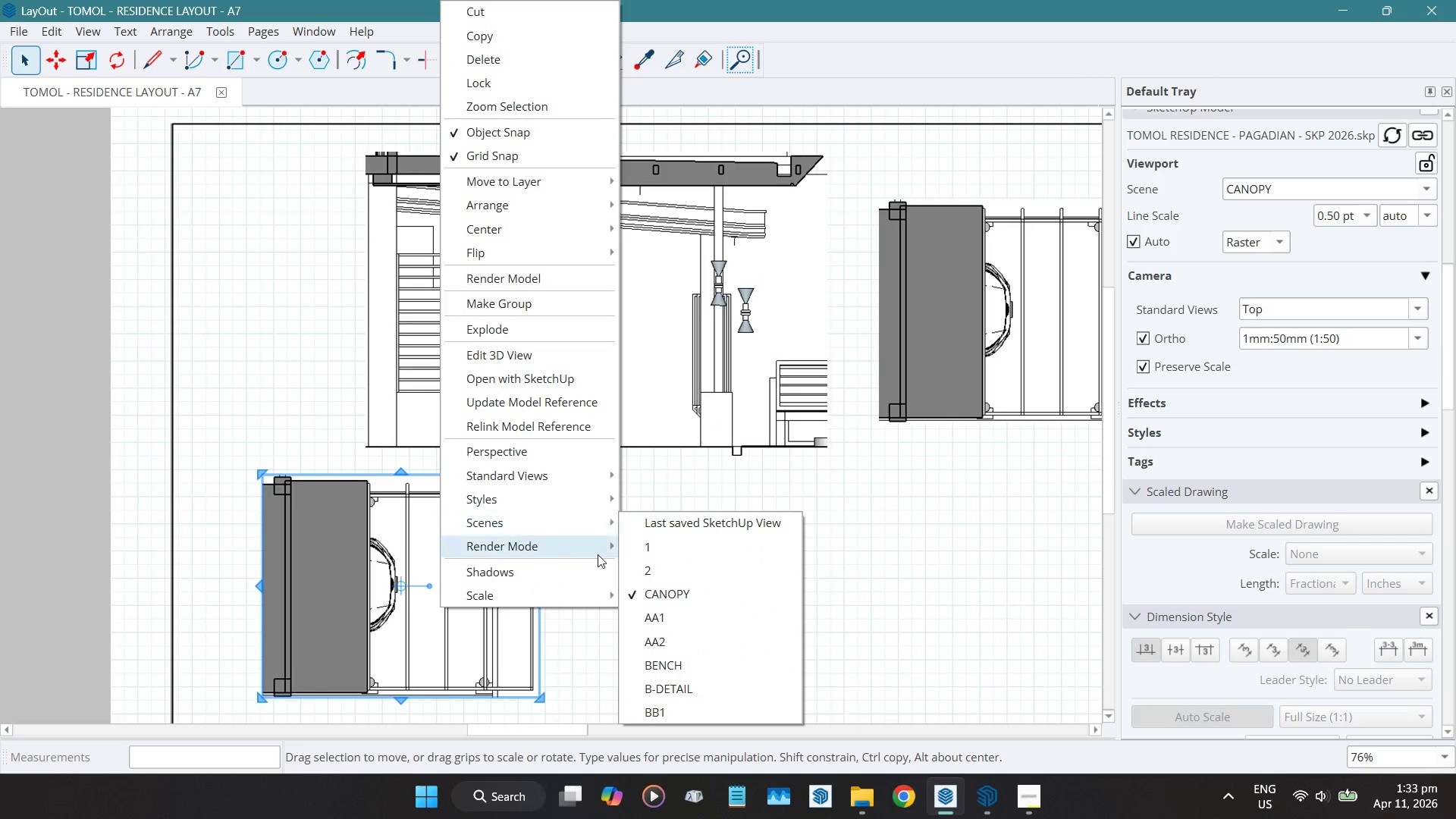 
left_click([678, 548])
 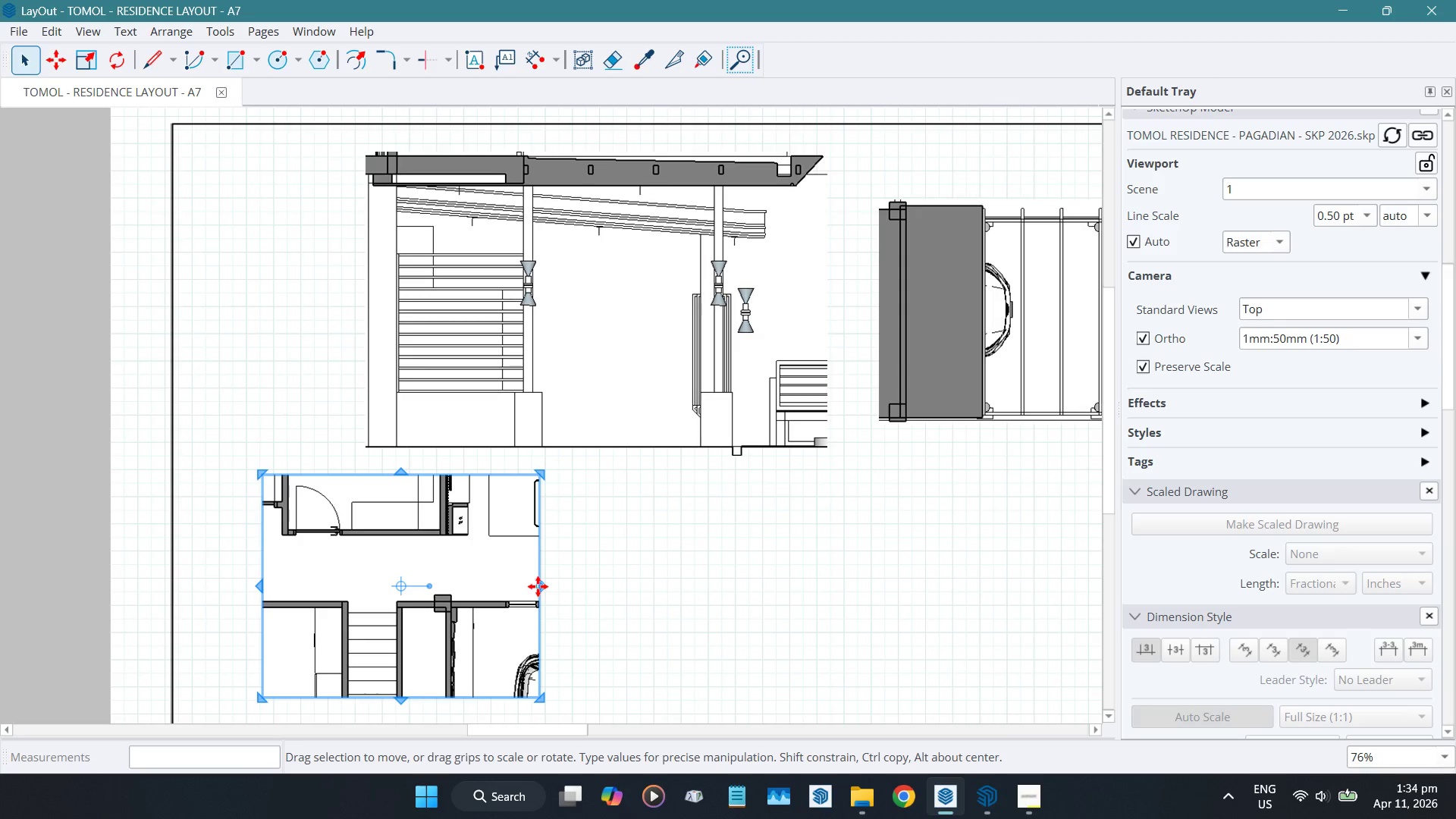 
left_click_drag(start_coordinate=[543, 584], to_coordinate=[927, 619])
 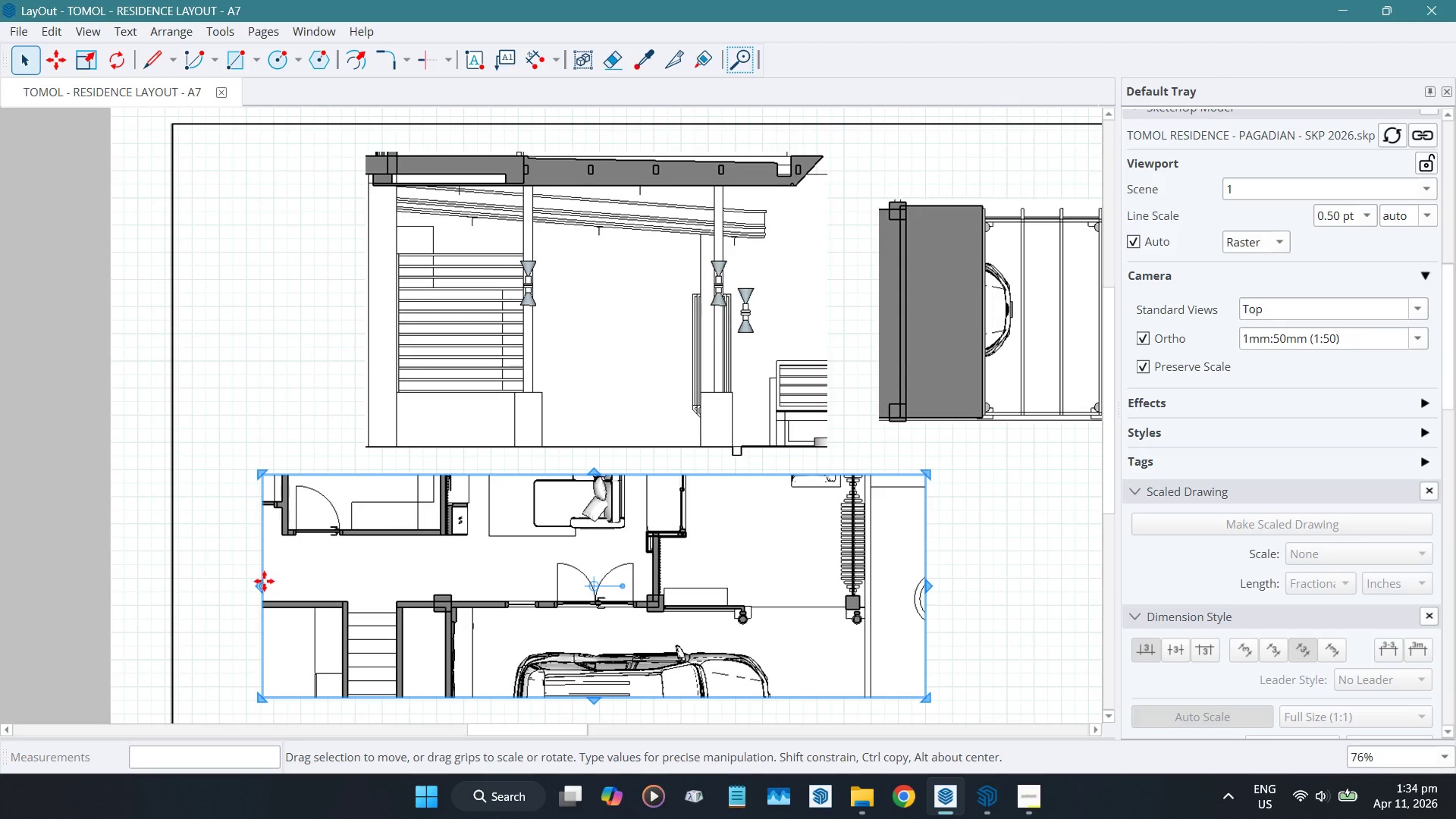 
left_click_drag(start_coordinate=[259, 584], to_coordinate=[585, 586])
 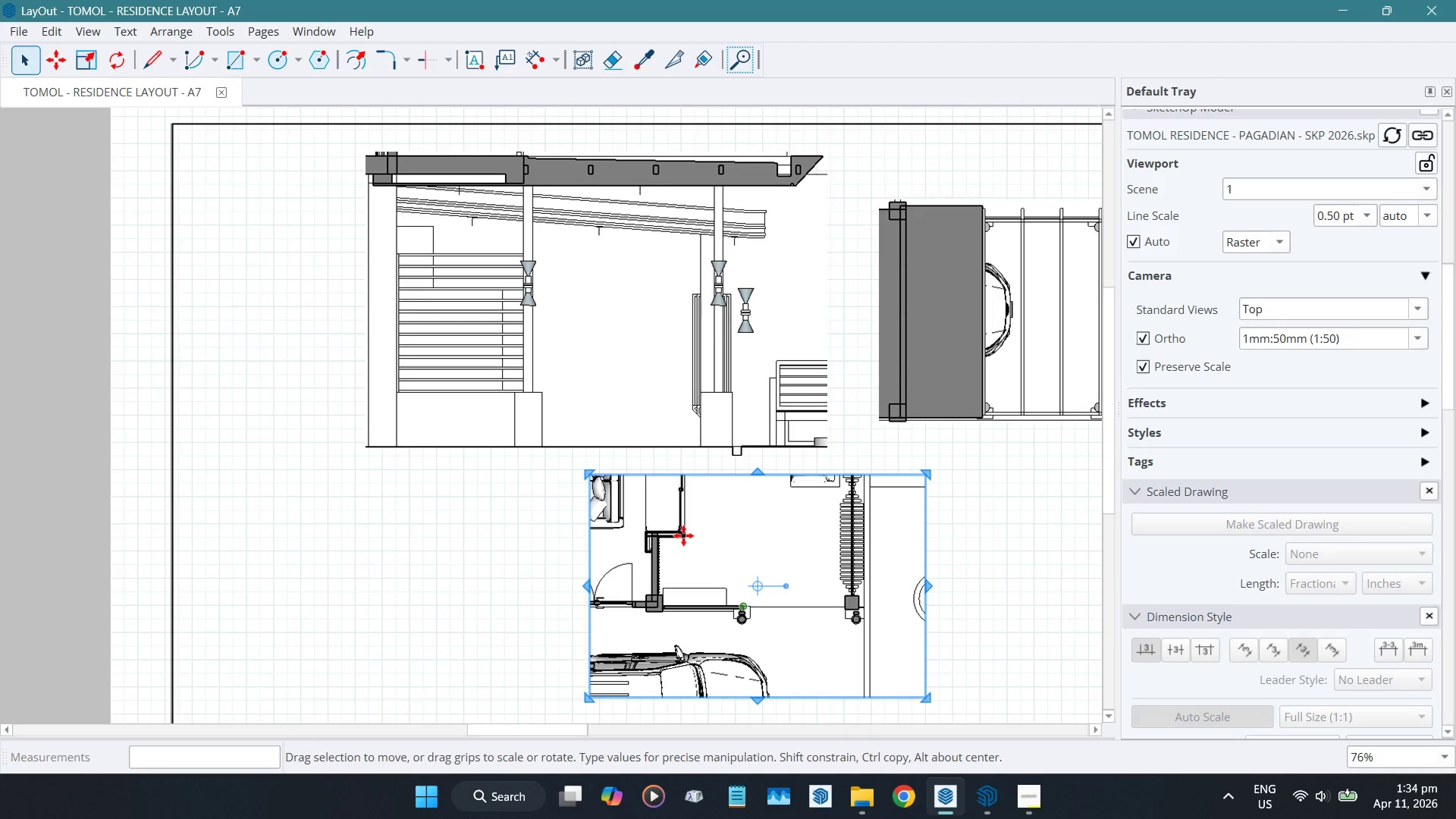 
right_click([682, 535])
 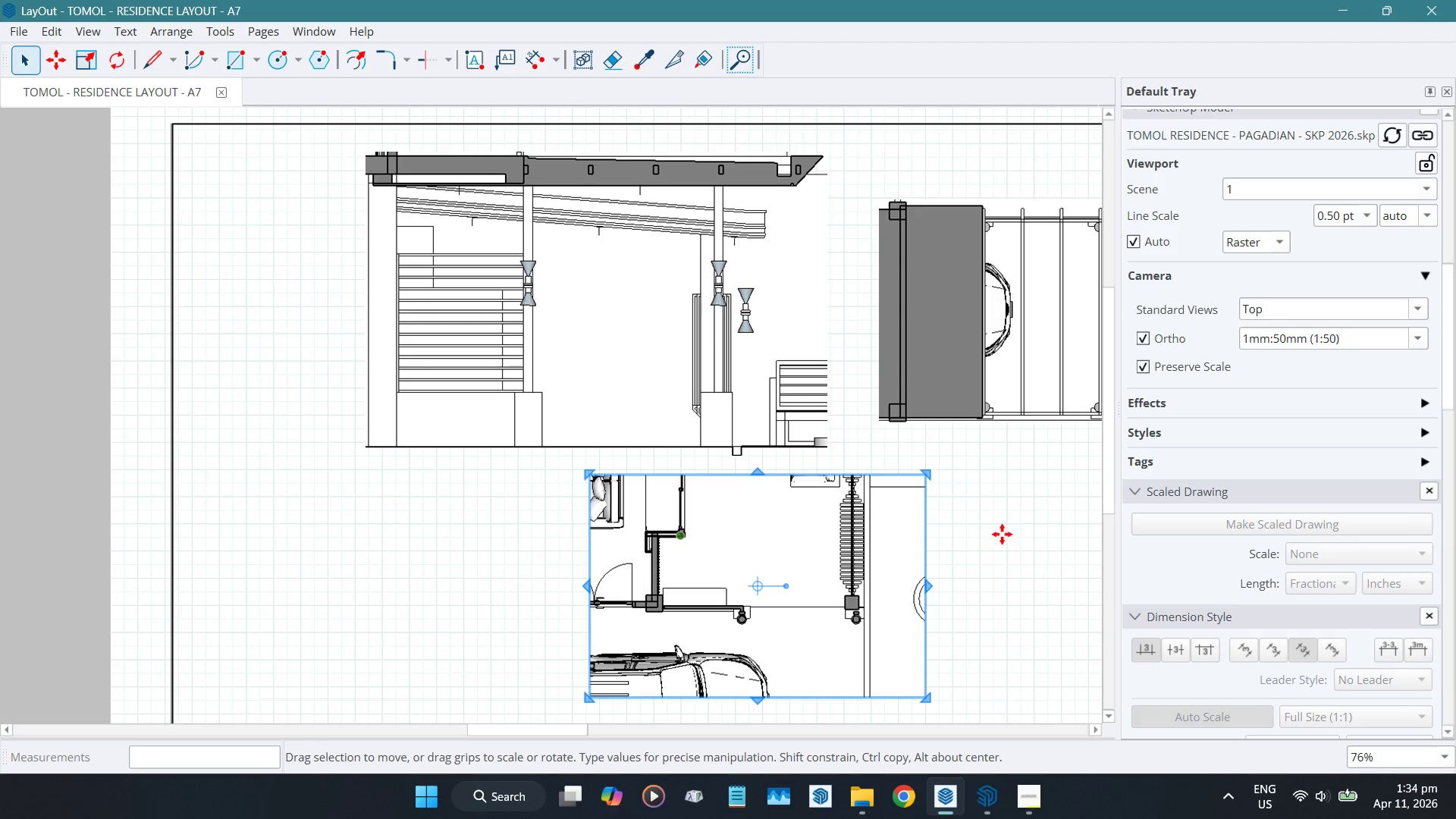 
left_click([1001, 532])
 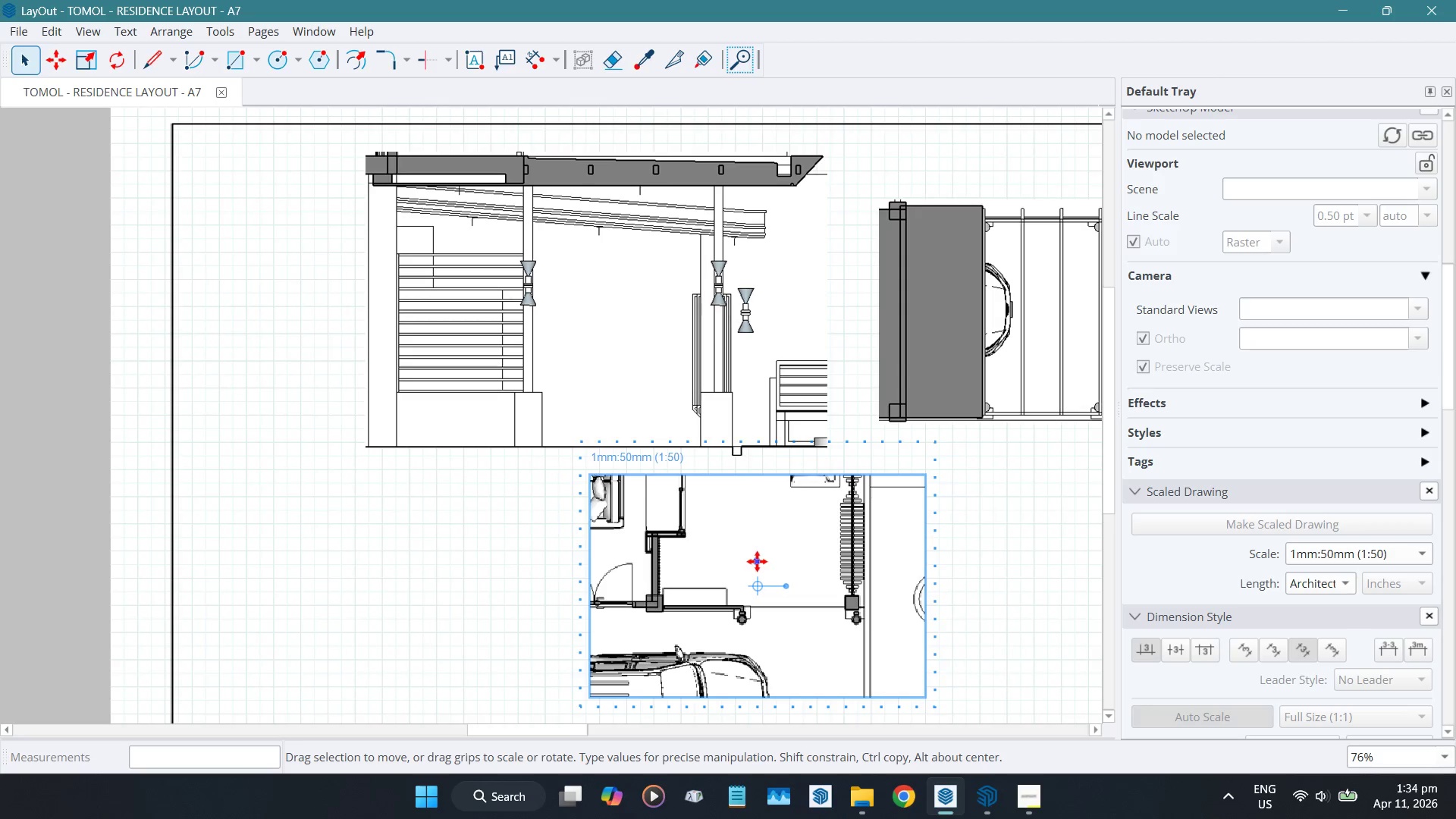 
left_click([421, 513])
 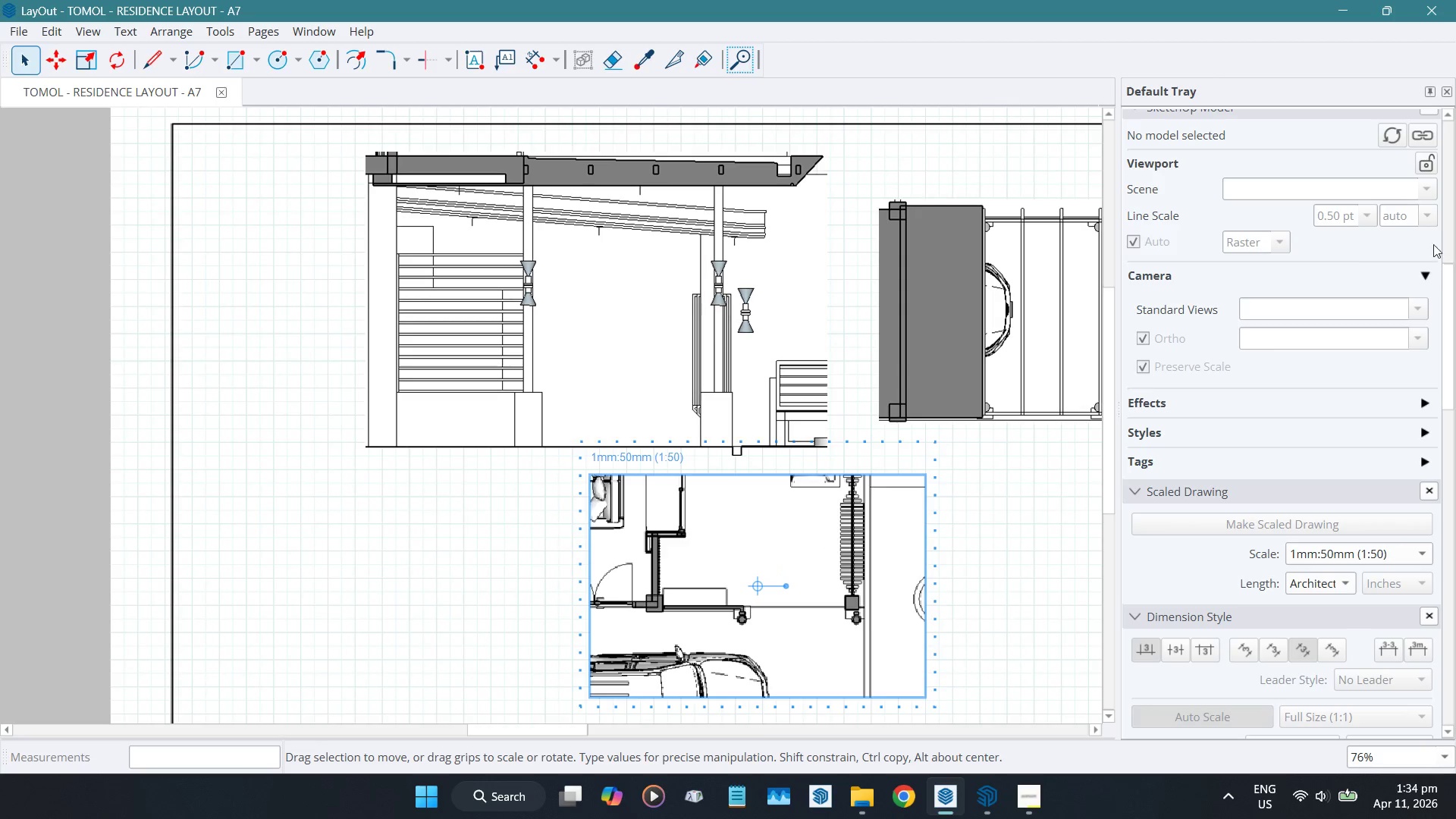 
scroll: coordinate [1243, 364], scroll_direction: up, amount: 4.0
 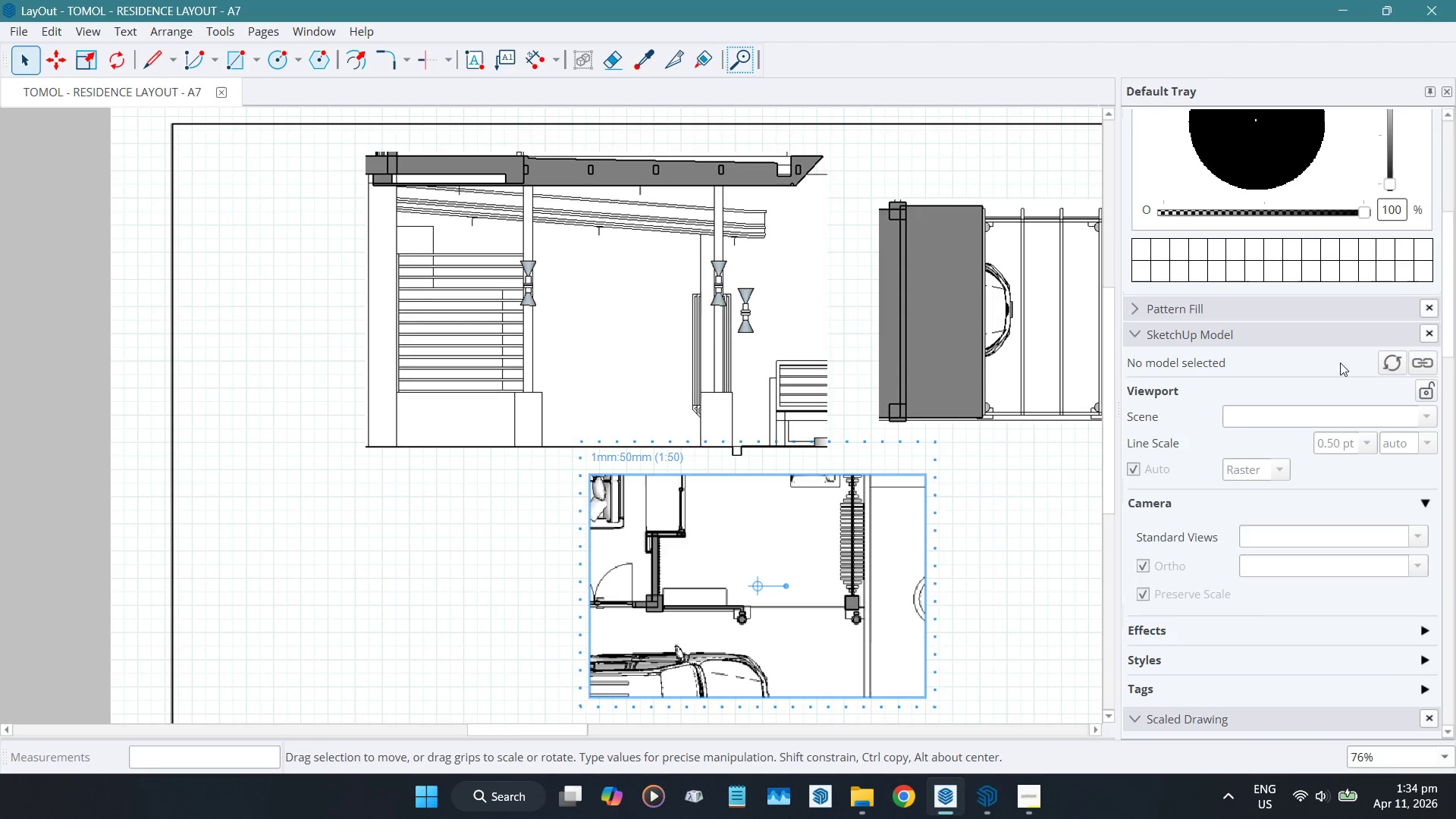 
scroll: coordinate [1340, 370], scroll_direction: down, amount: 7.0
 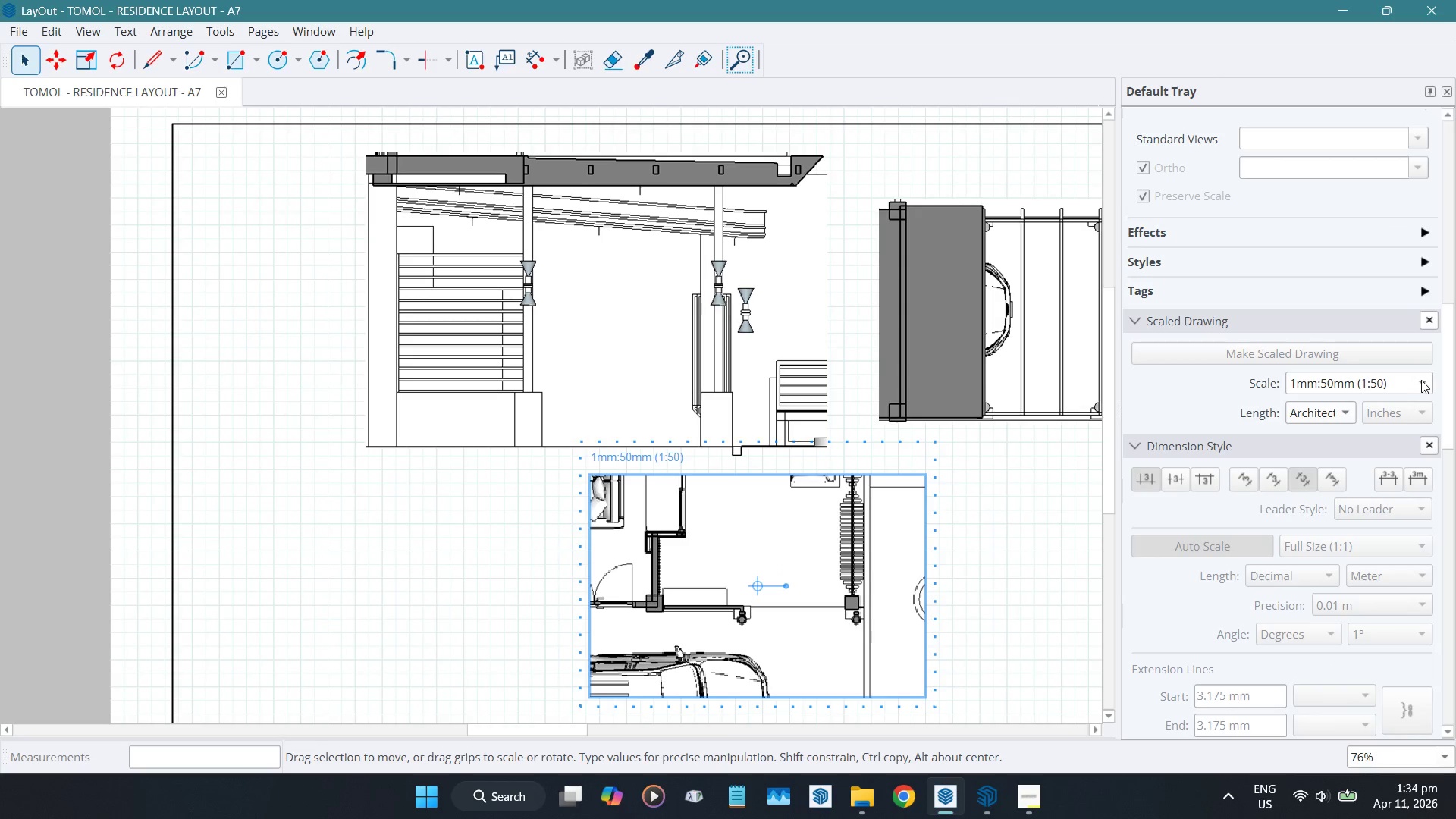 
left_click([1423, 380])
 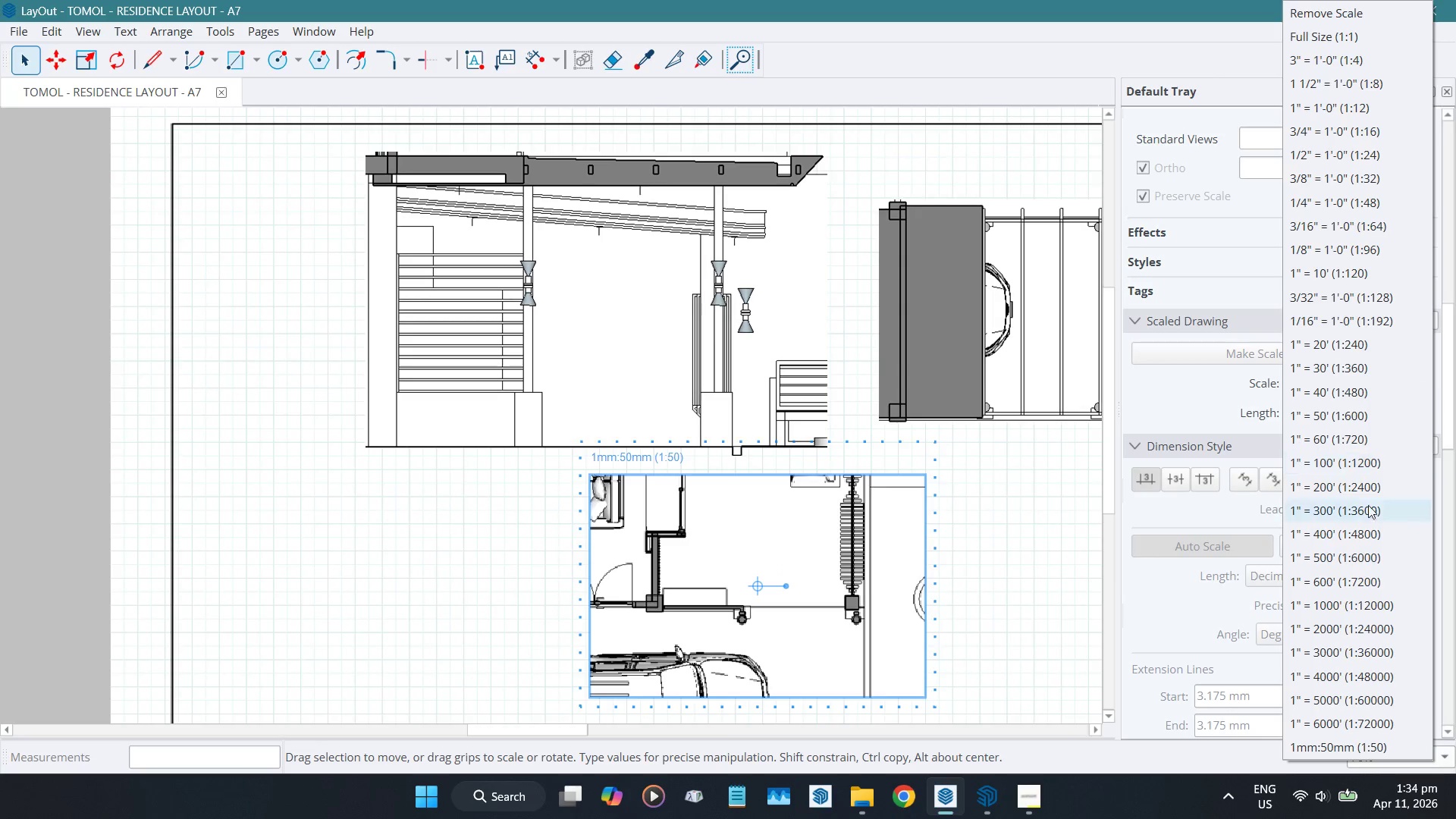 
scroll: coordinate [1399, 571], scroll_direction: down, amount: 6.0
 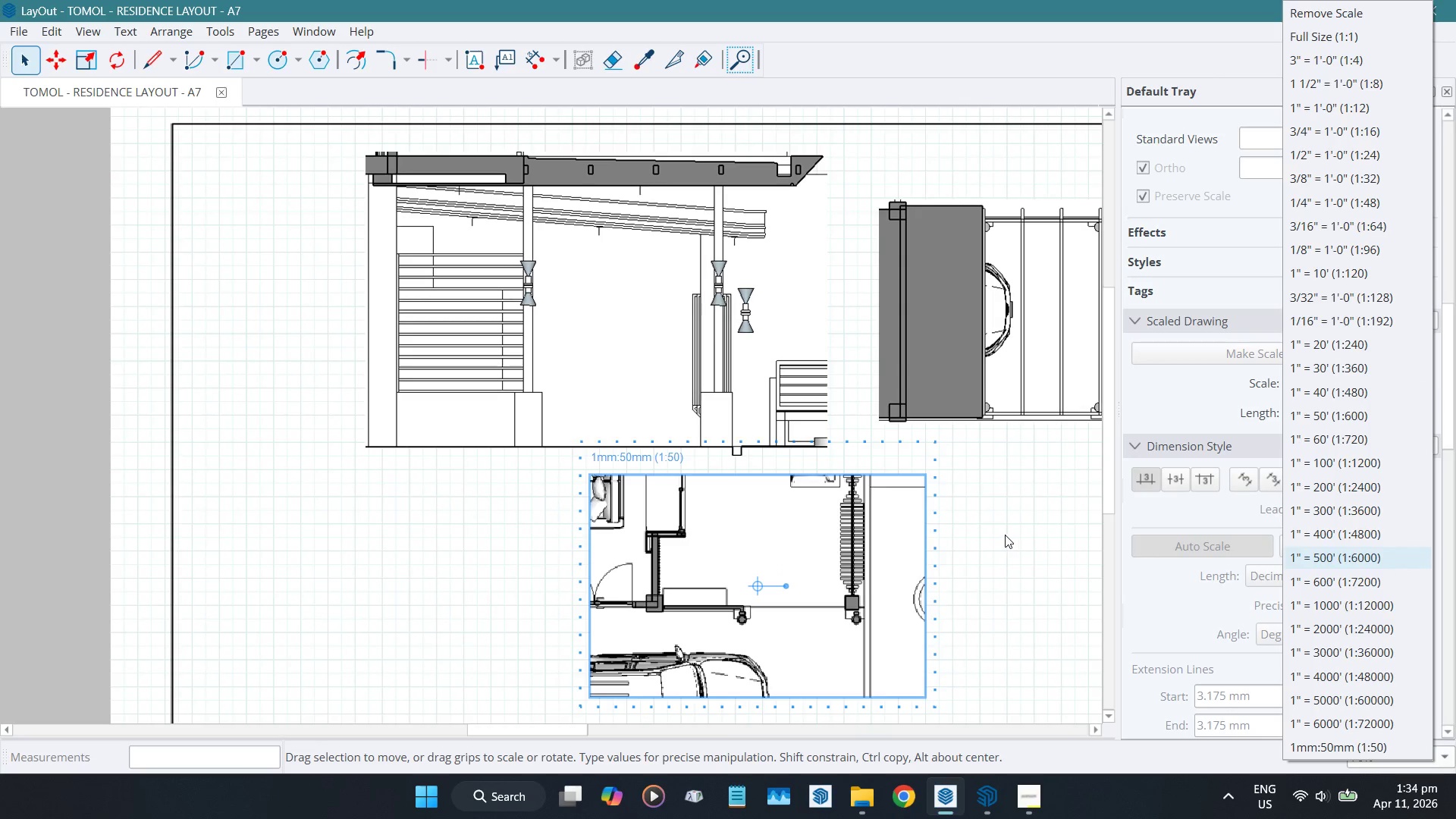 
left_click([1006, 535])
 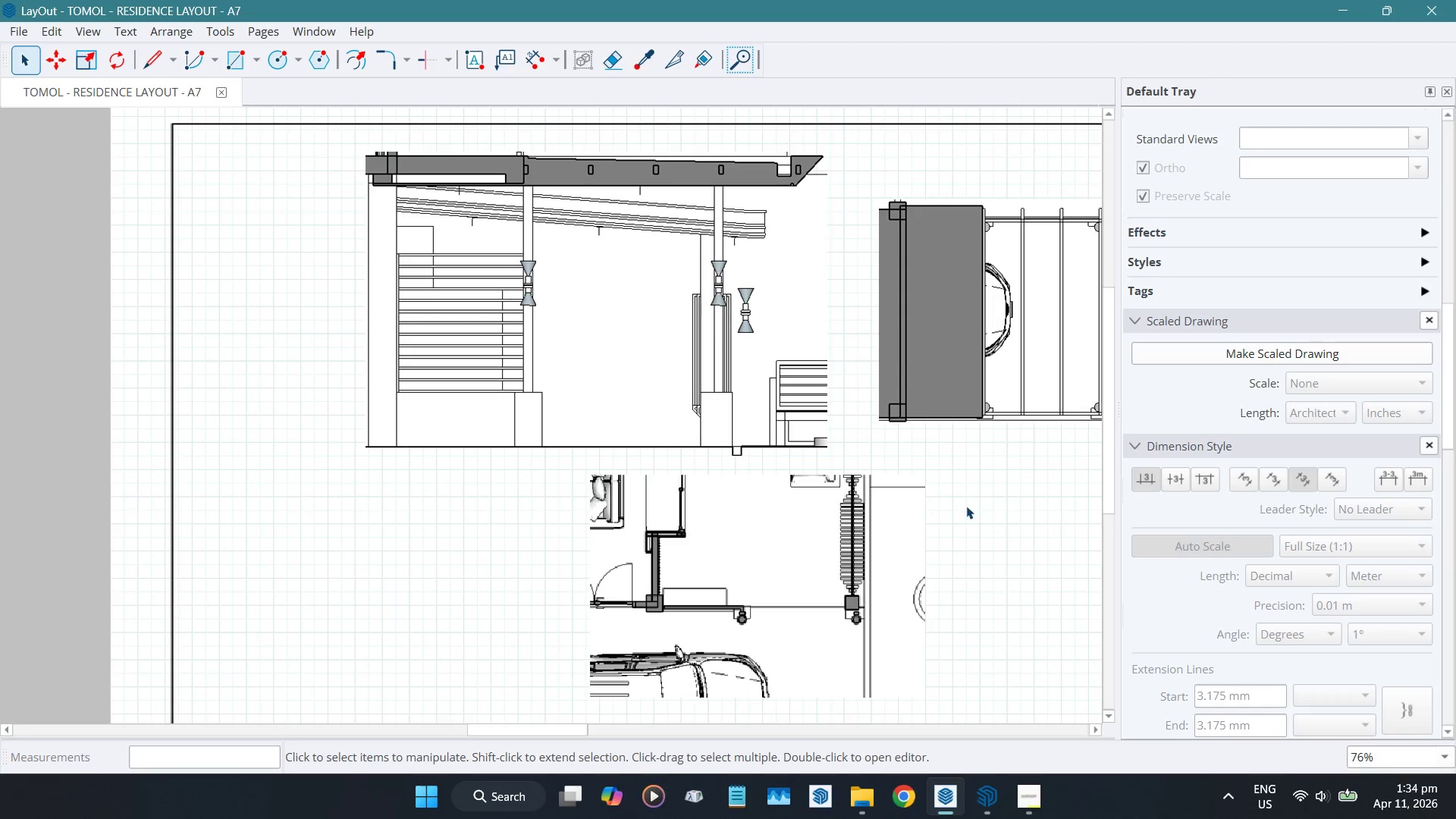 
key(Control+ControlLeft)
 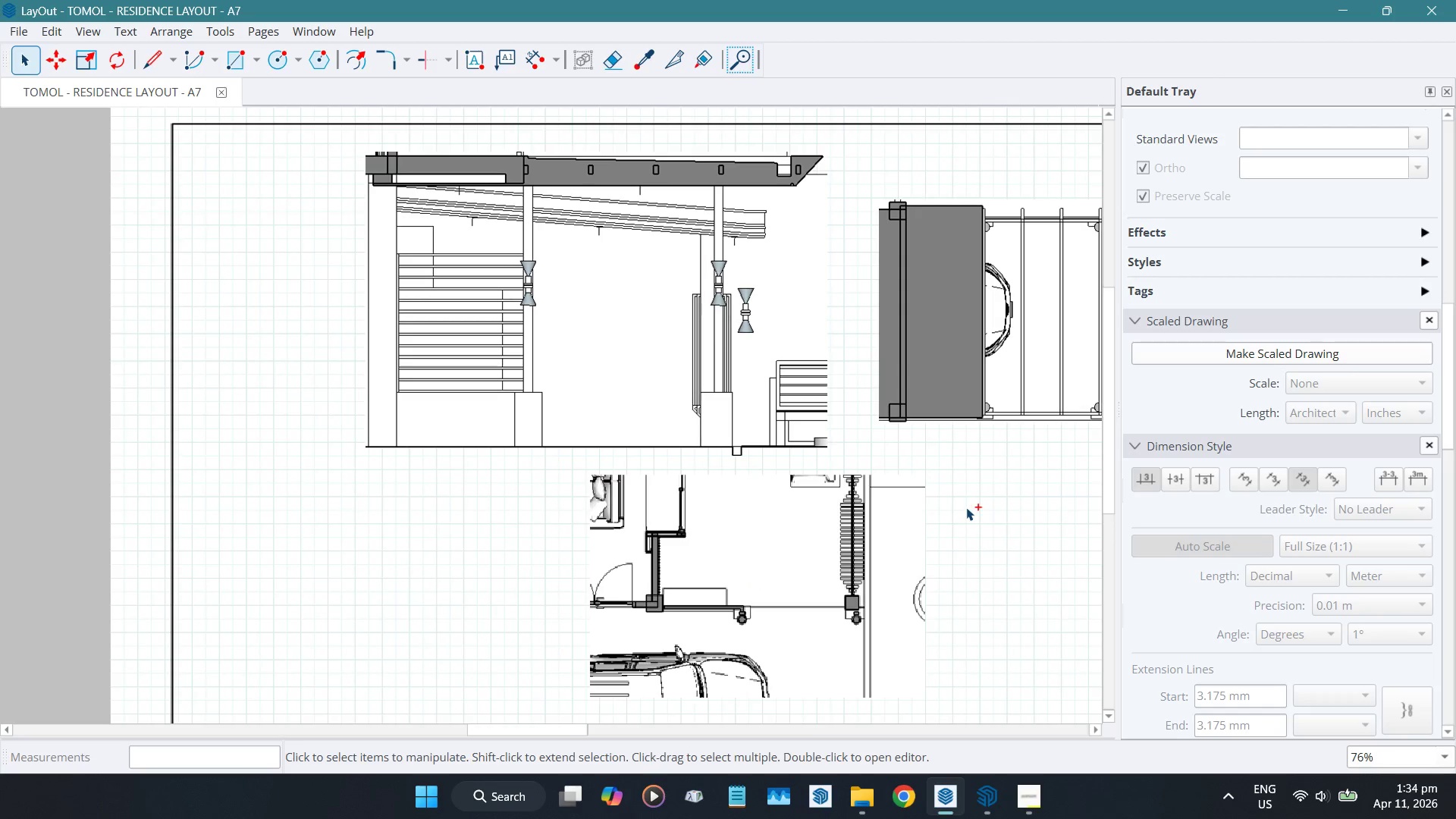 
key(Control+Z)
 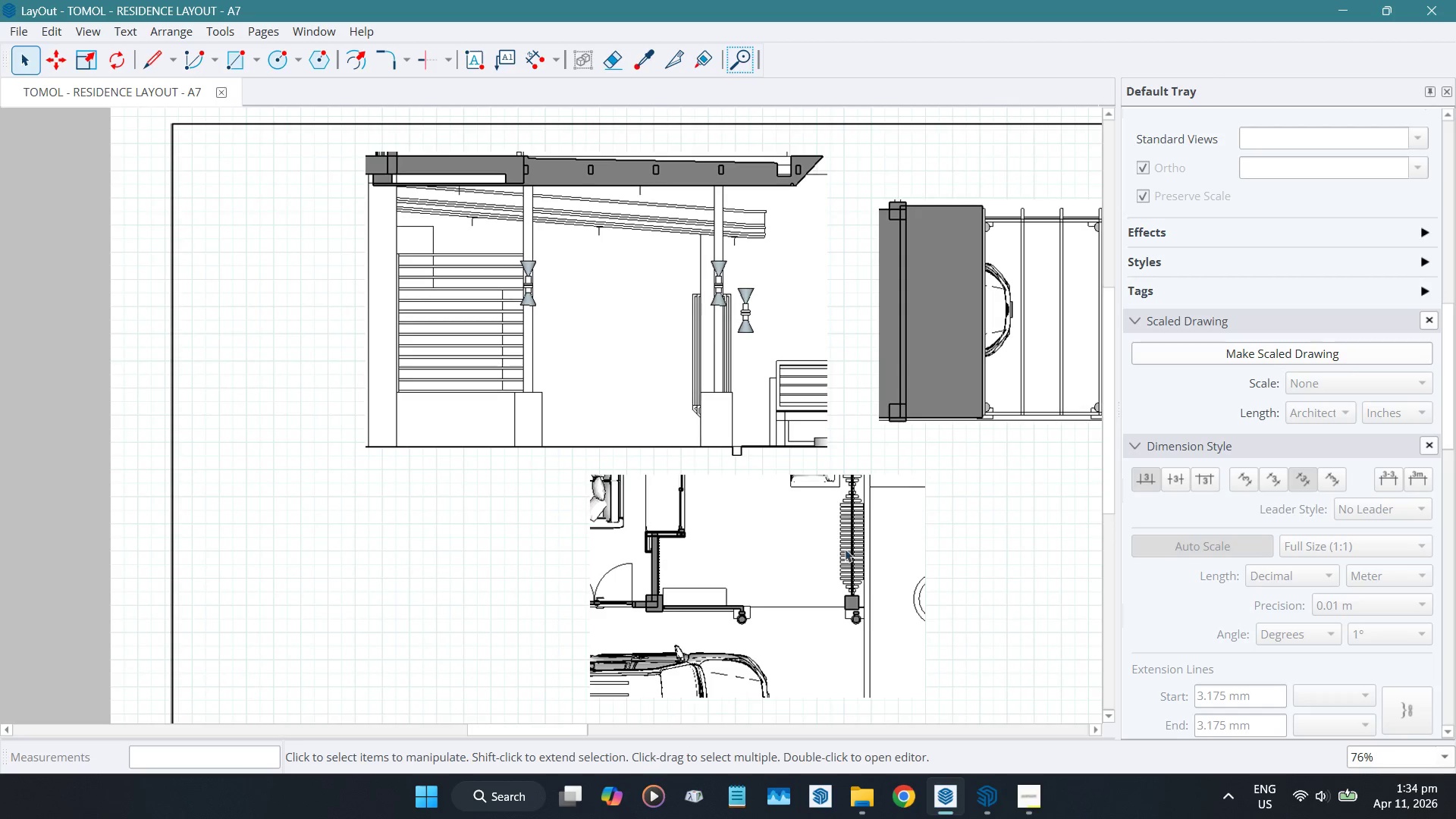 
left_click([824, 553])
 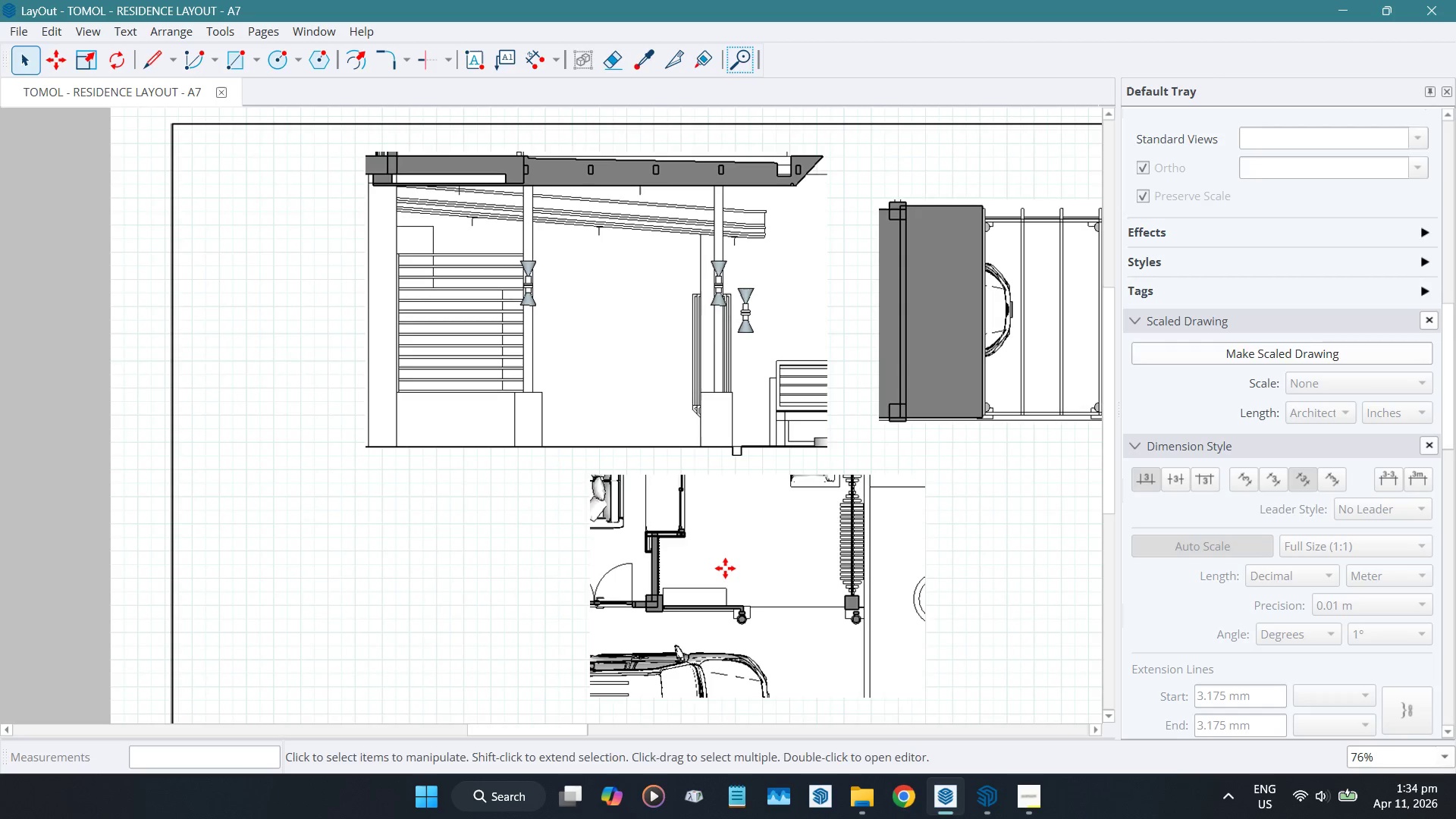 
key(Space)
 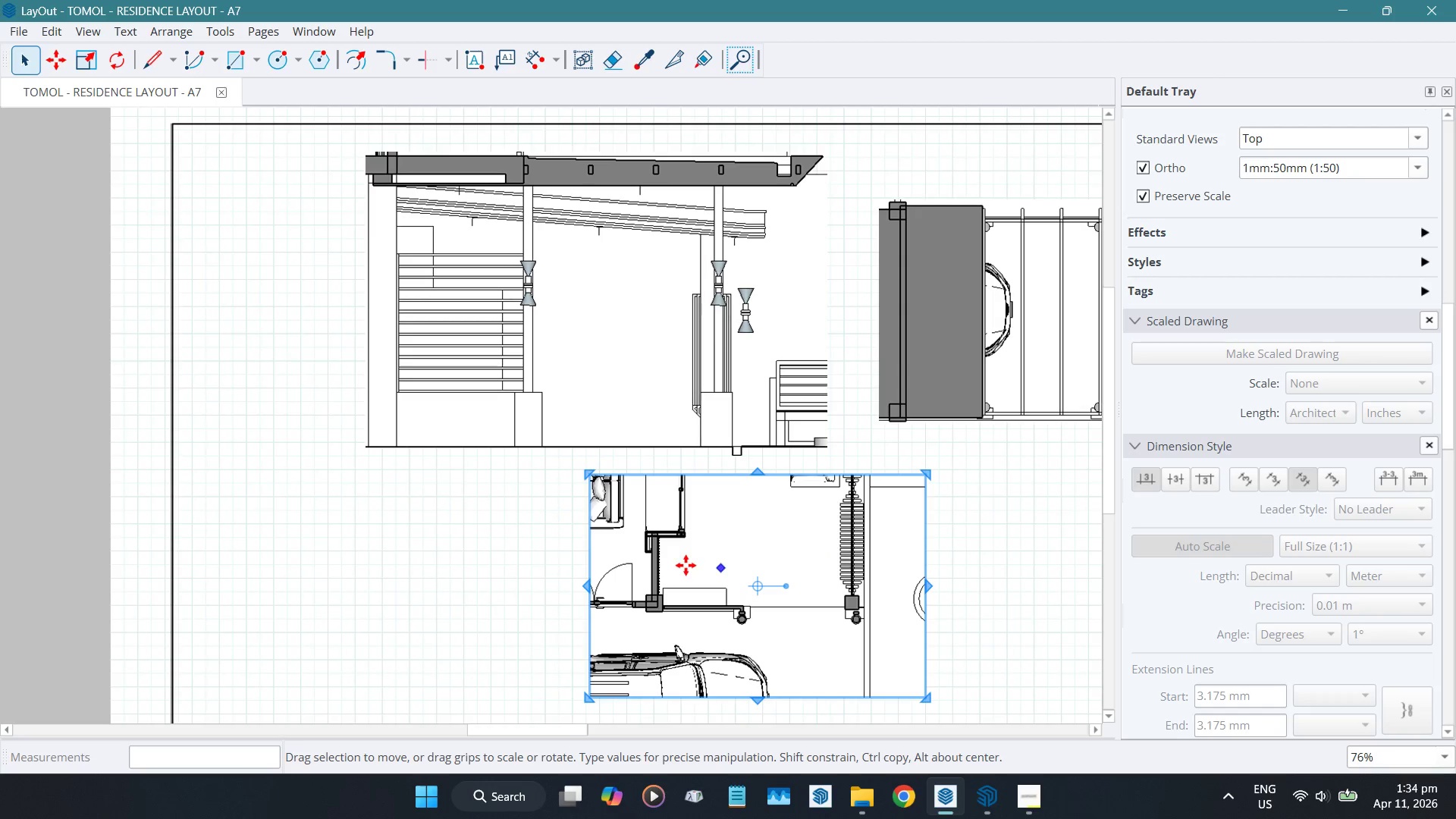 
left_click([685, 564])
 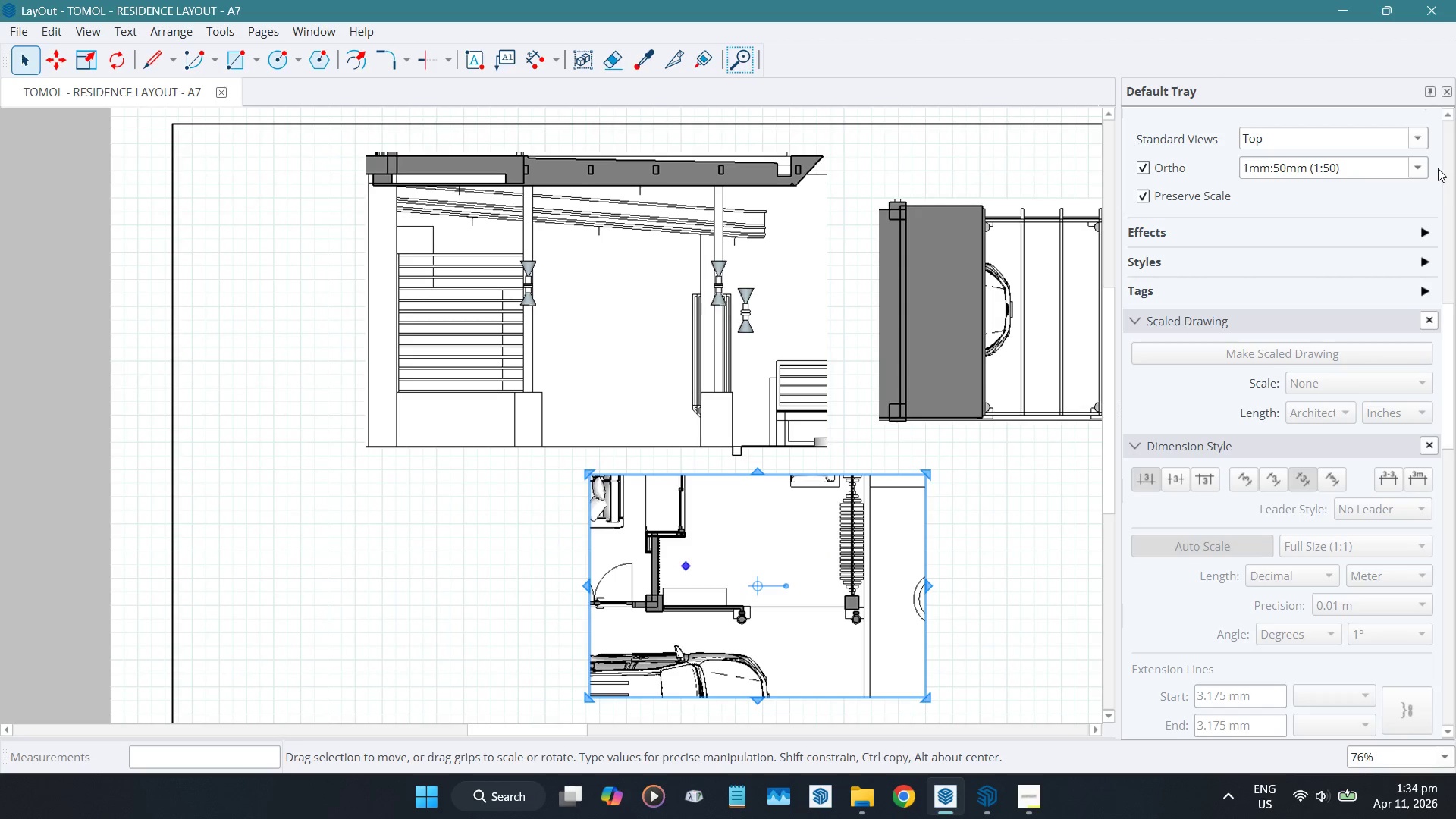 
left_click([1420, 169])
 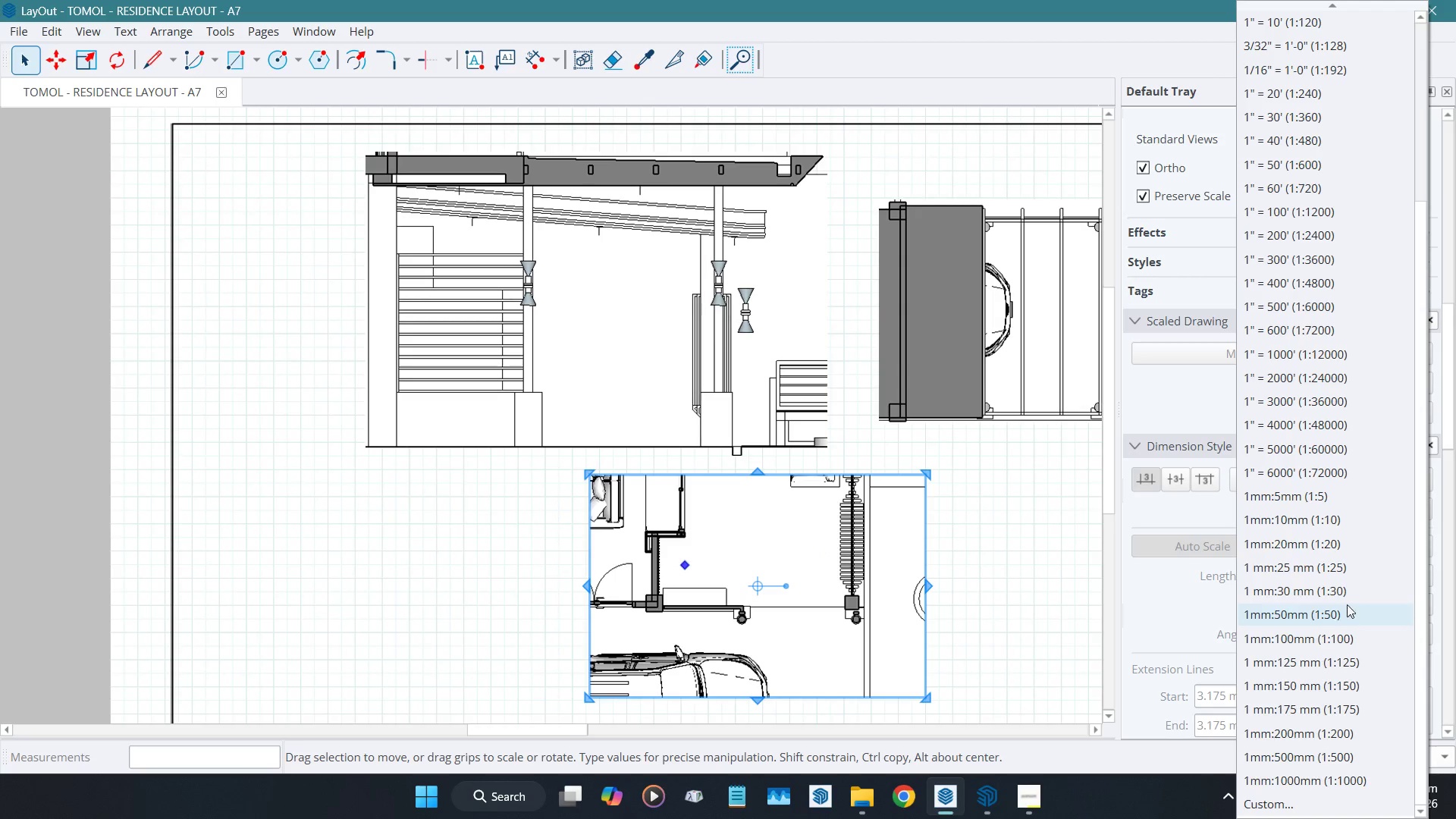 
left_click([1345, 591])
 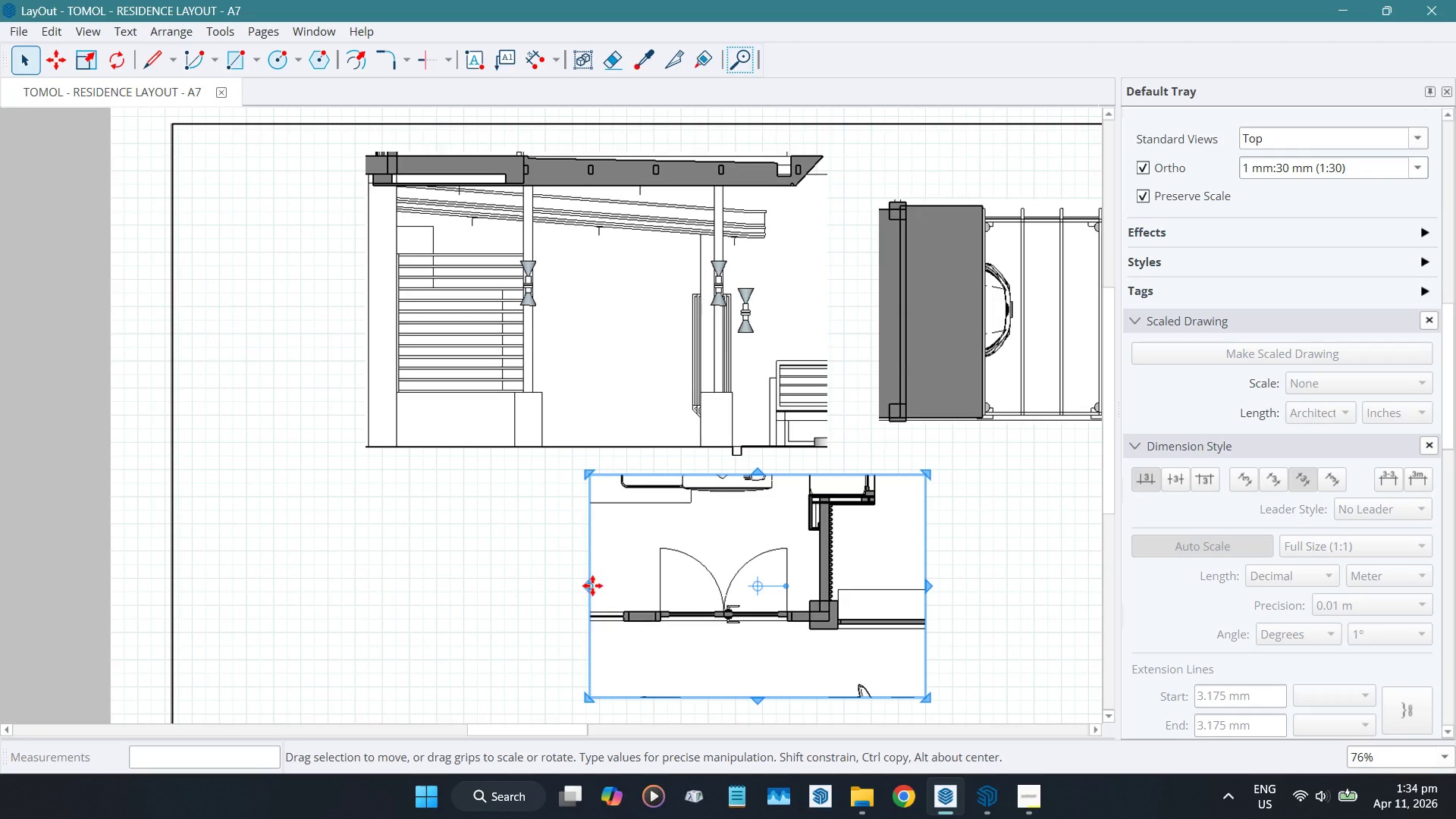 
left_click_drag(start_coordinate=[585, 585], to_coordinate=[794, 585])
 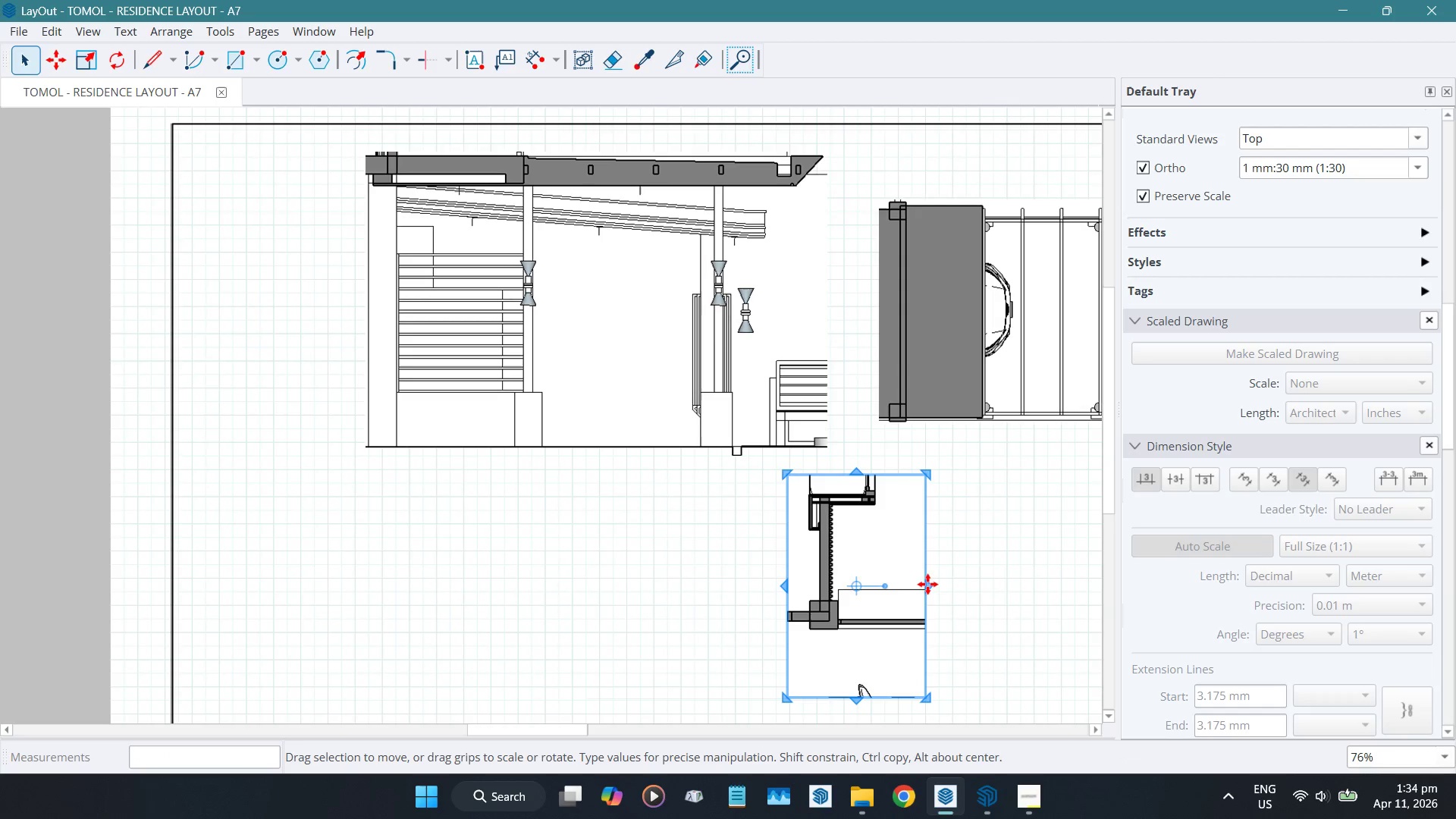 
left_click_drag(start_coordinate=[927, 584], to_coordinate=[1084, 582])
 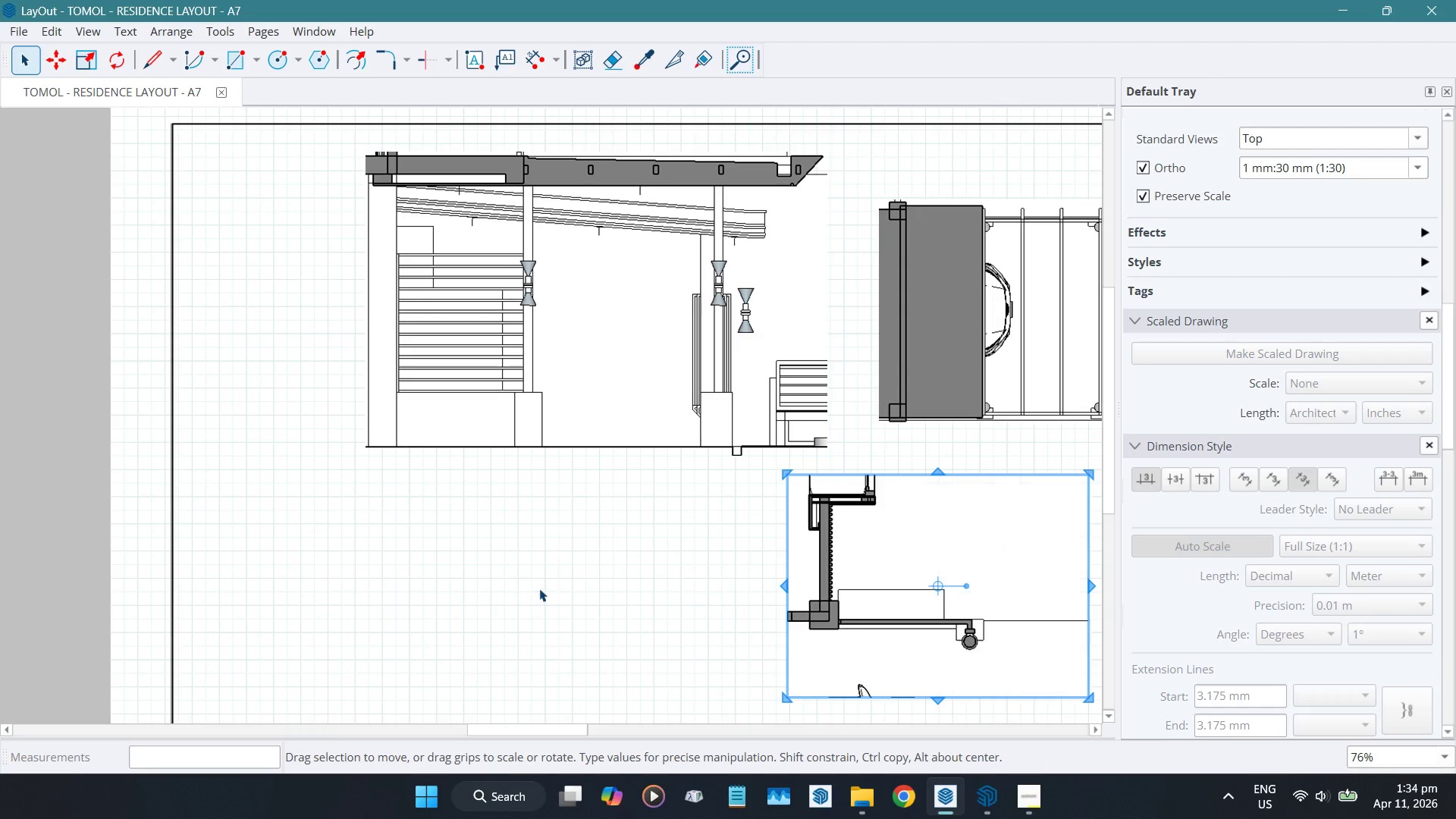 
scroll: coordinate [760, 622], scroll_direction: none, amount: 0.0
 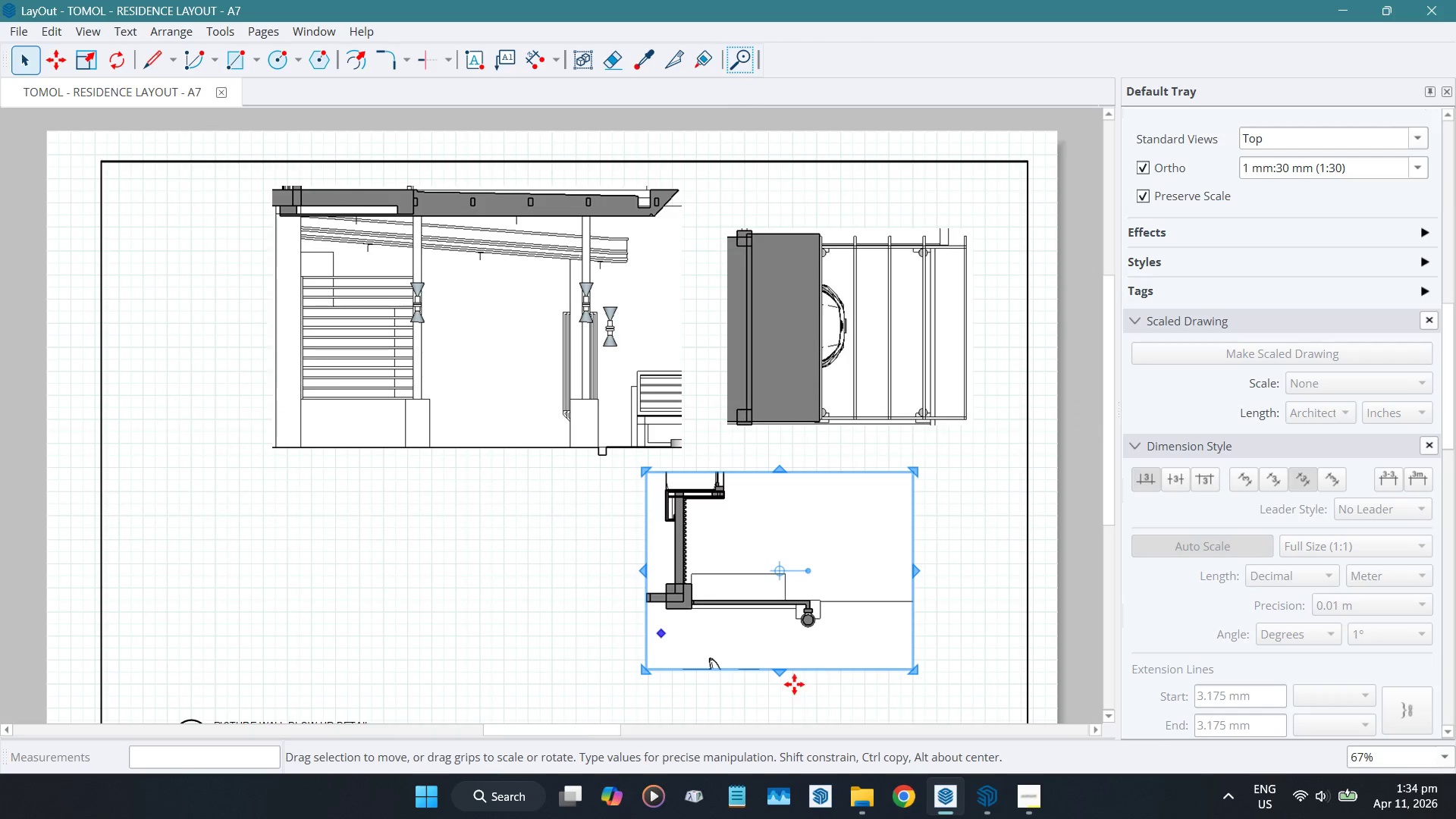 
scroll: coordinate [782, 677], scroll_direction: up, amount: 4.0
 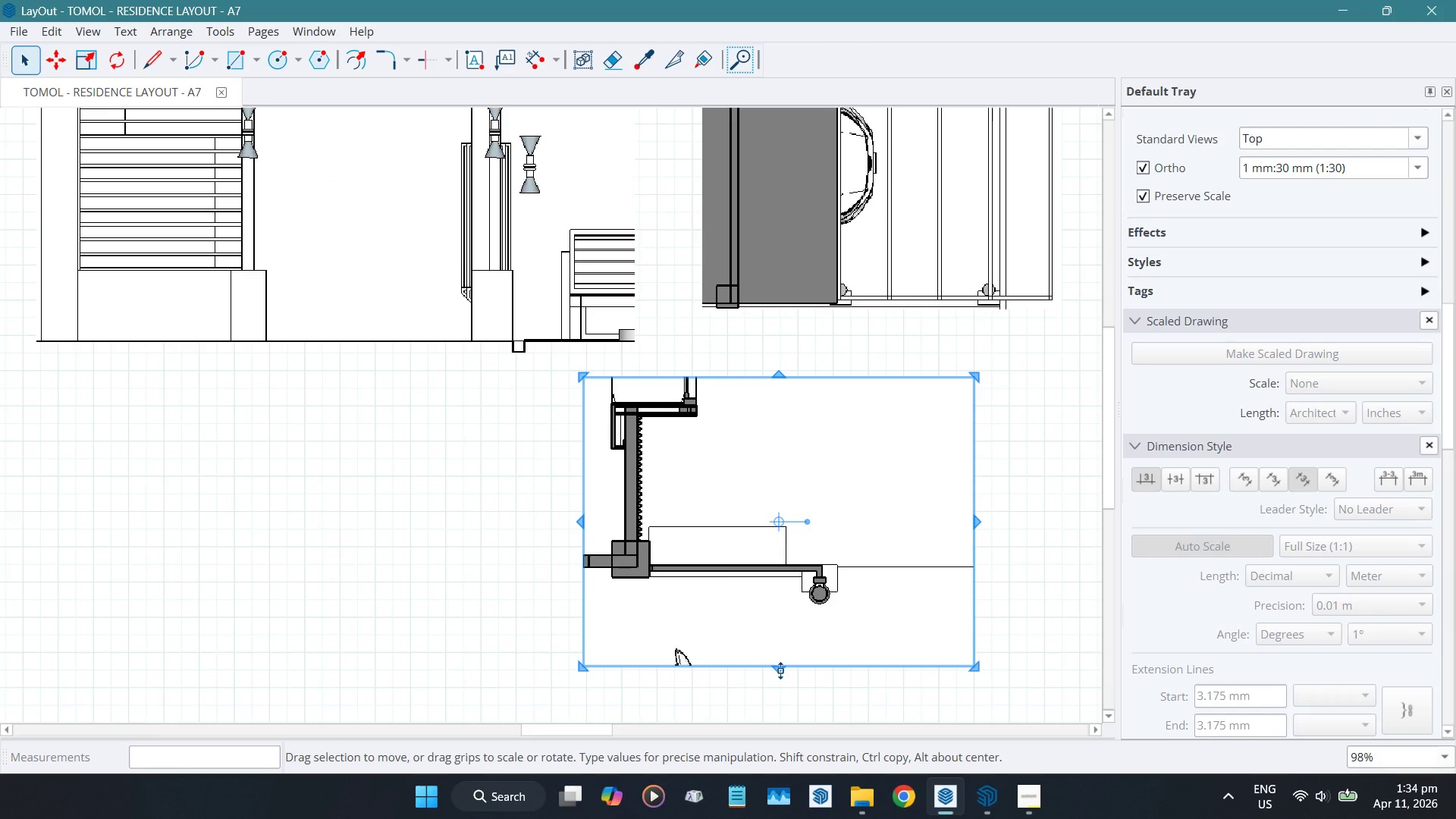 
left_click_drag(start_coordinate=[780, 670], to_coordinate=[787, 613])
 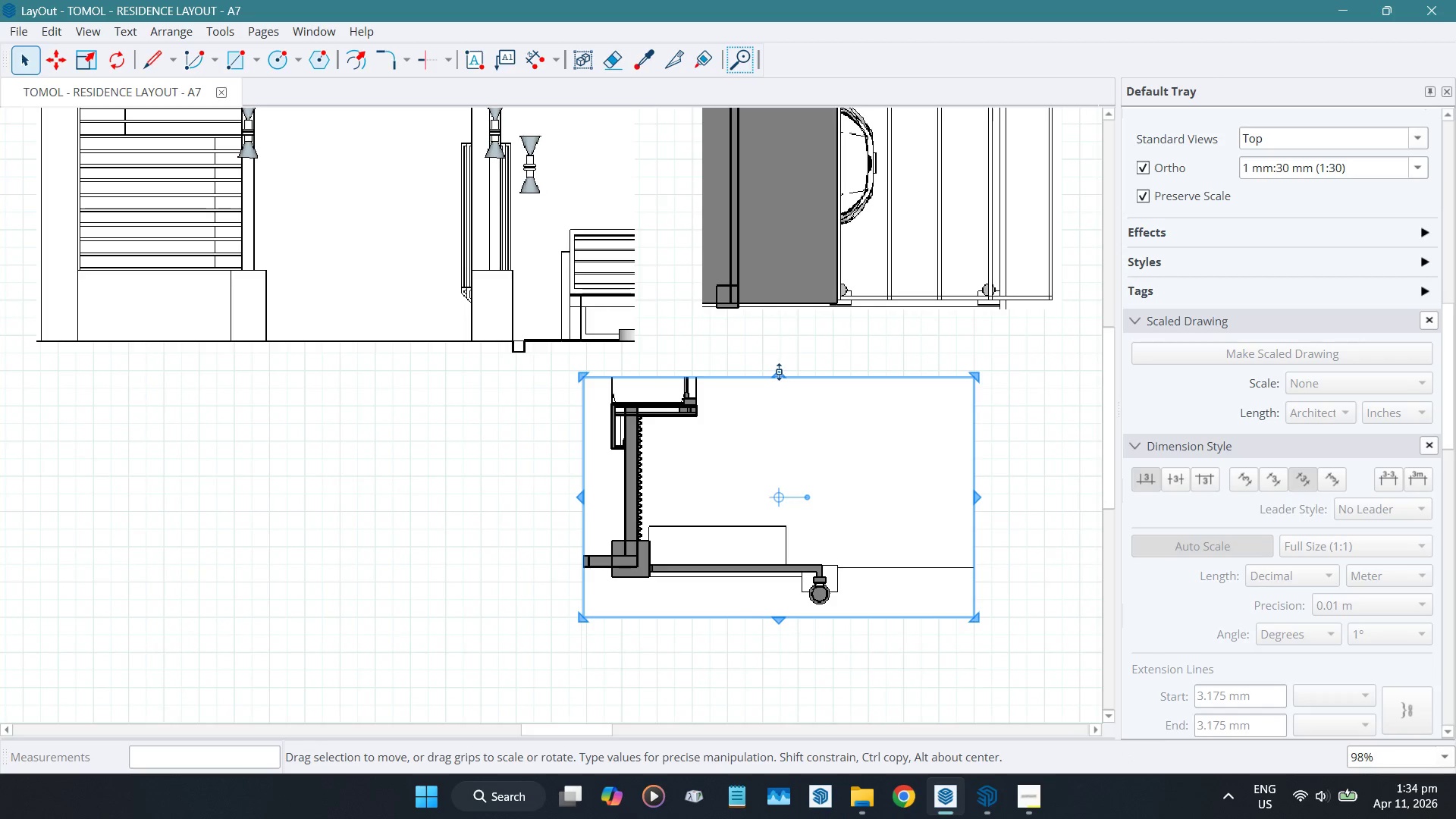 
left_click_drag(start_coordinate=[778, 371], to_coordinate=[772, 504])
 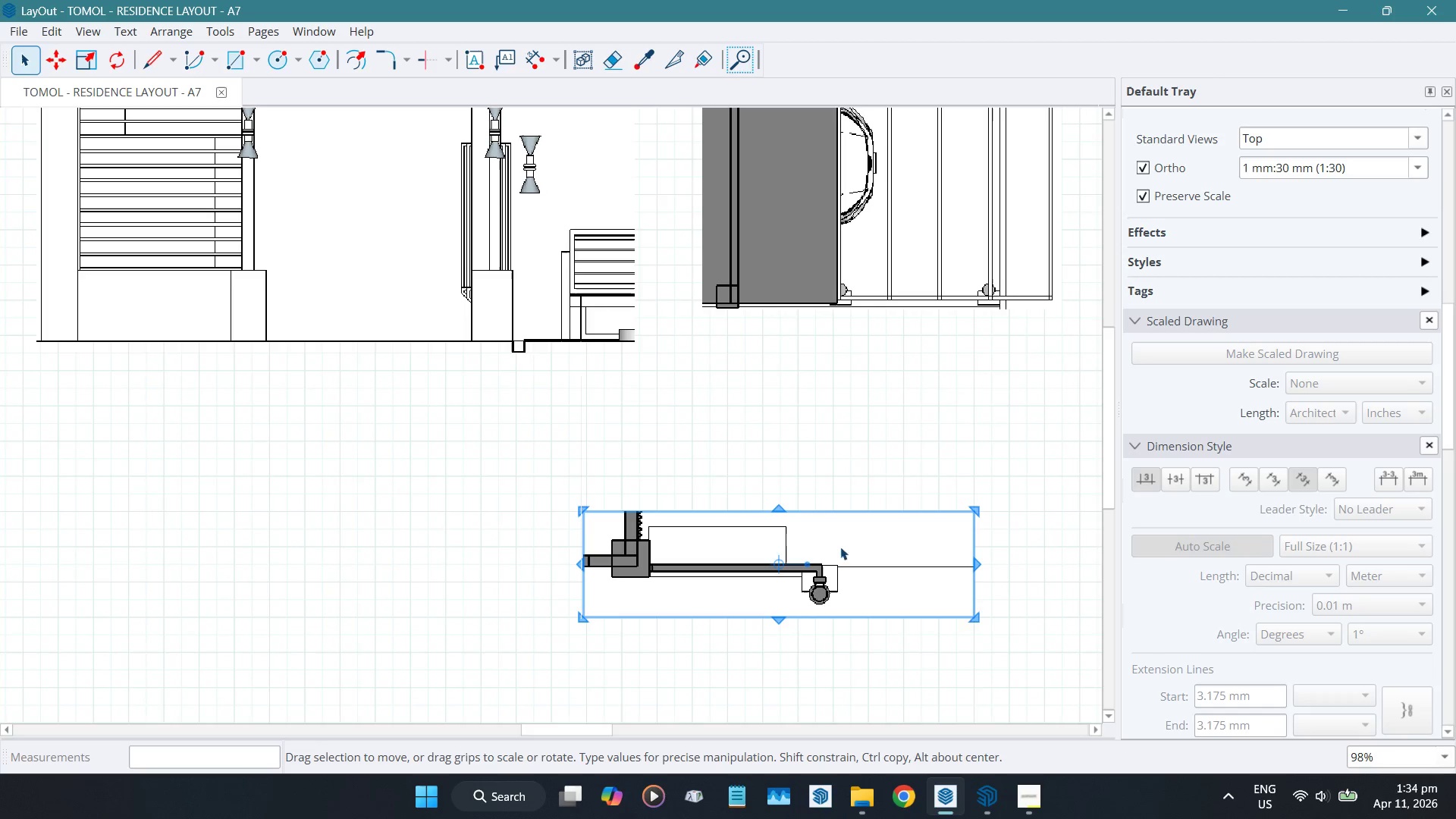 
scroll: coordinate [810, 557], scroll_direction: up, amount: 5.0
 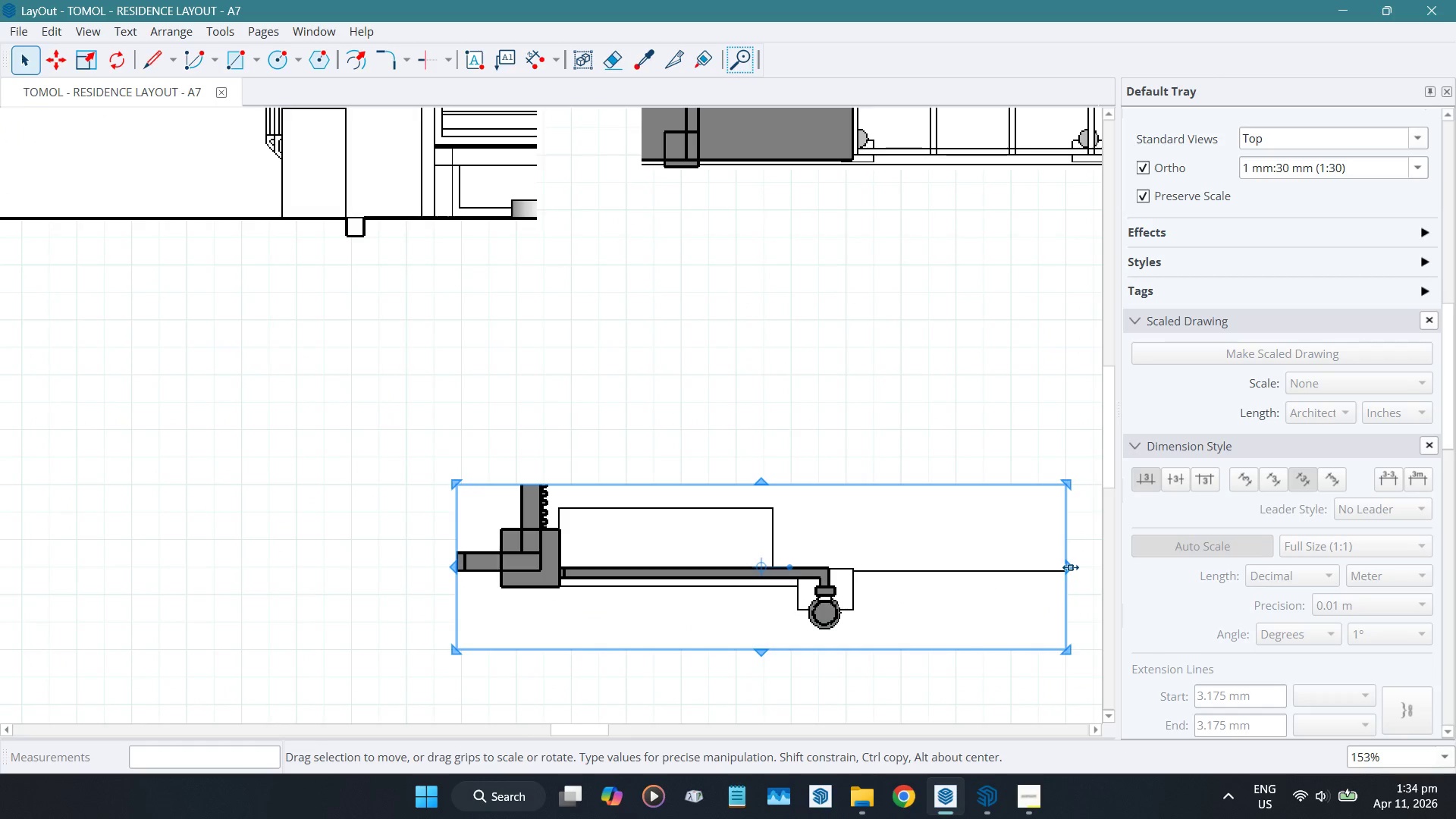 
scroll: coordinate [854, 591], scroll_direction: down, amount: 4.0
 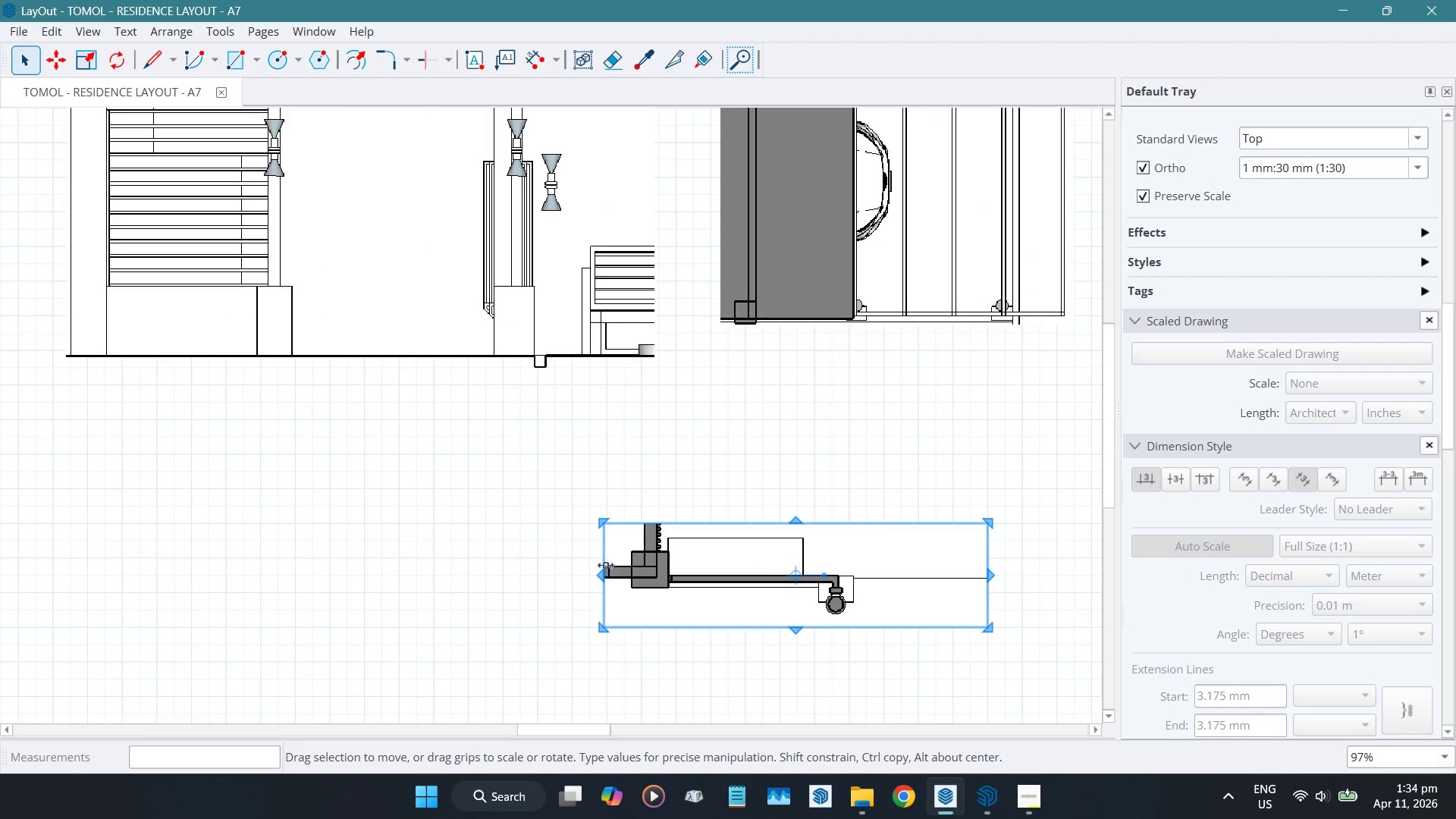 
scroll: coordinate [601, 568], scroll_direction: up, amount: 5.0
 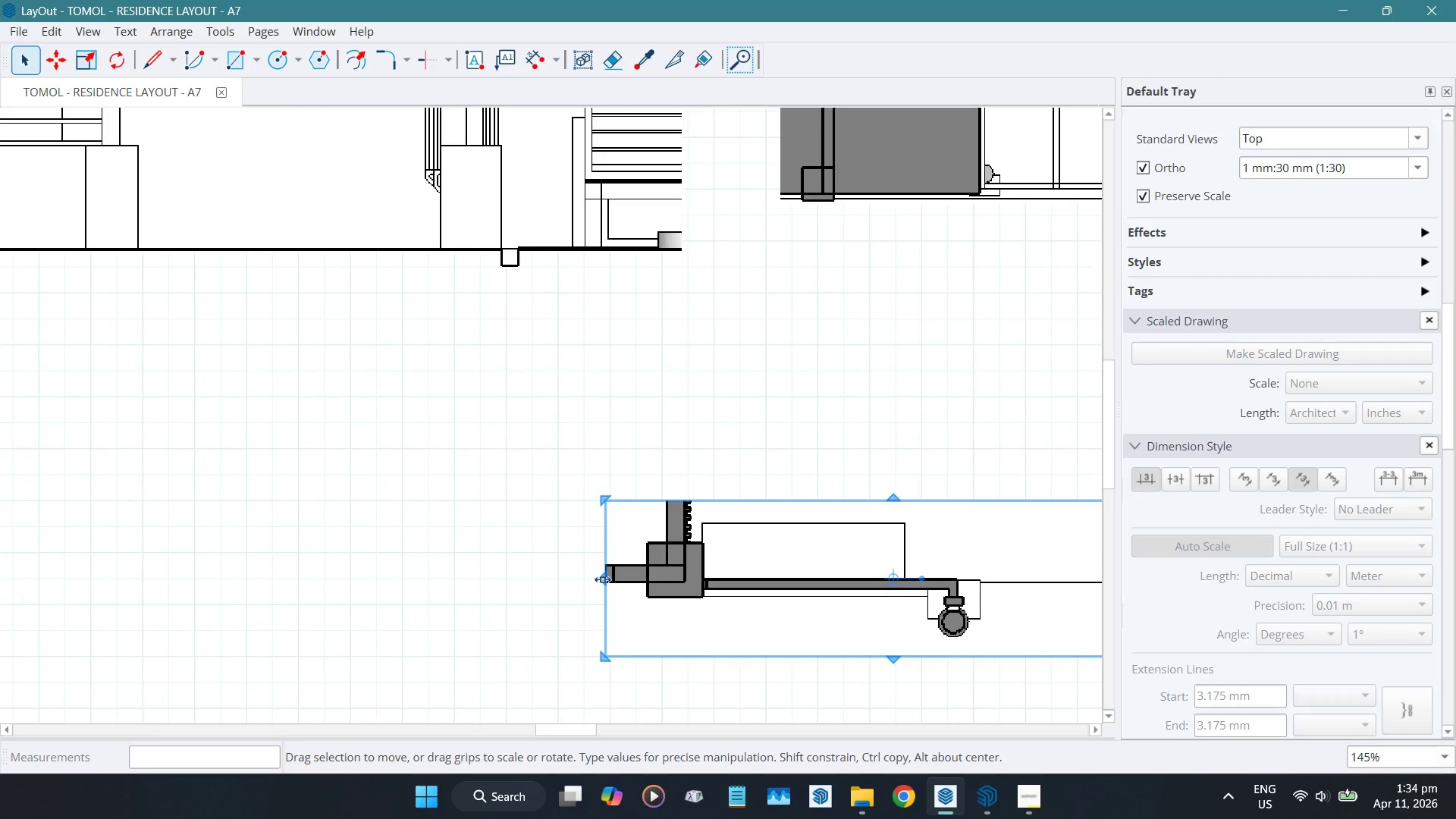 
left_click_drag(start_coordinate=[602, 579], to_coordinate=[634, 524])
 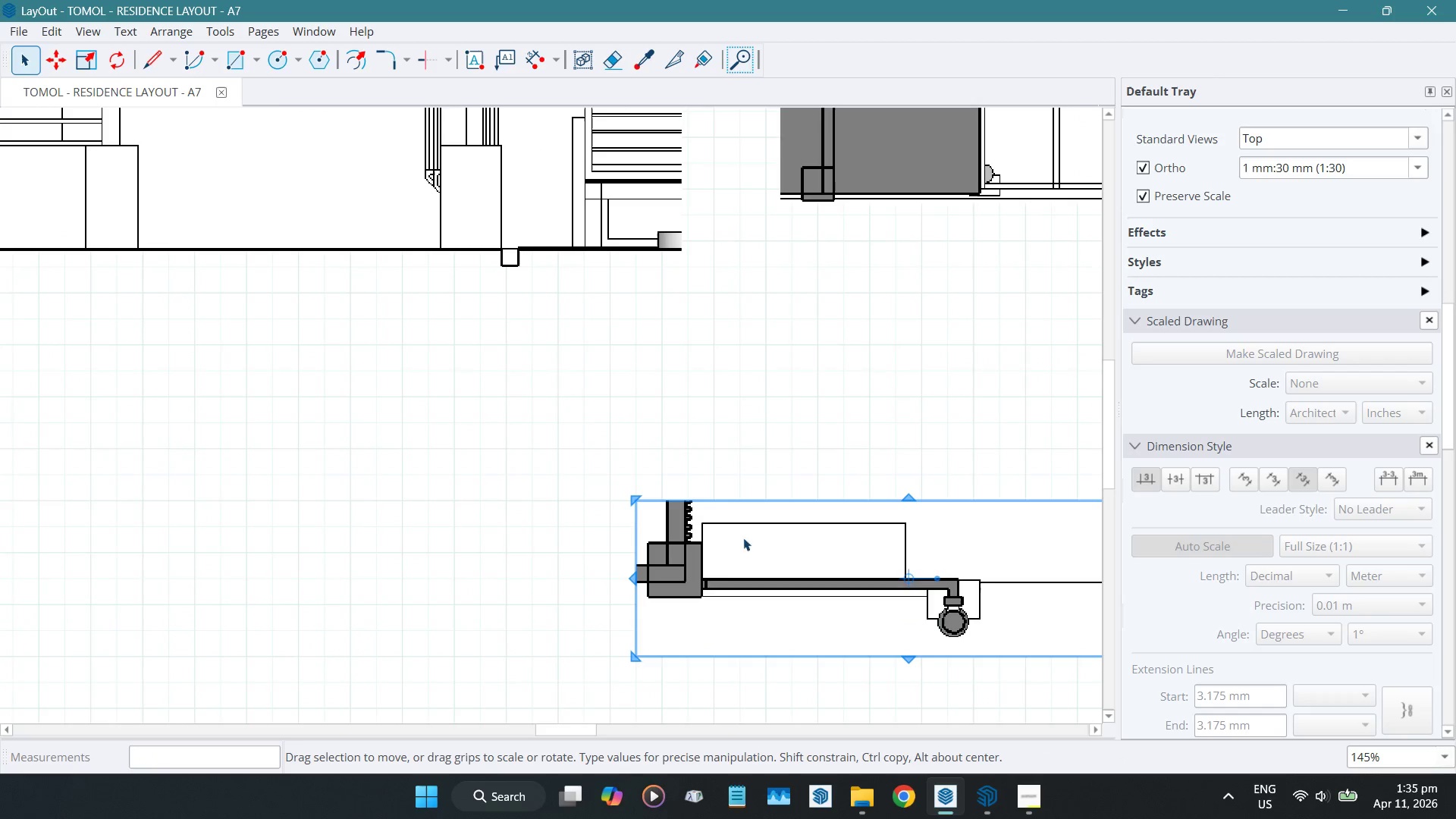 
scroll: coordinate [773, 625], scroll_direction: down, amount: 9.0
 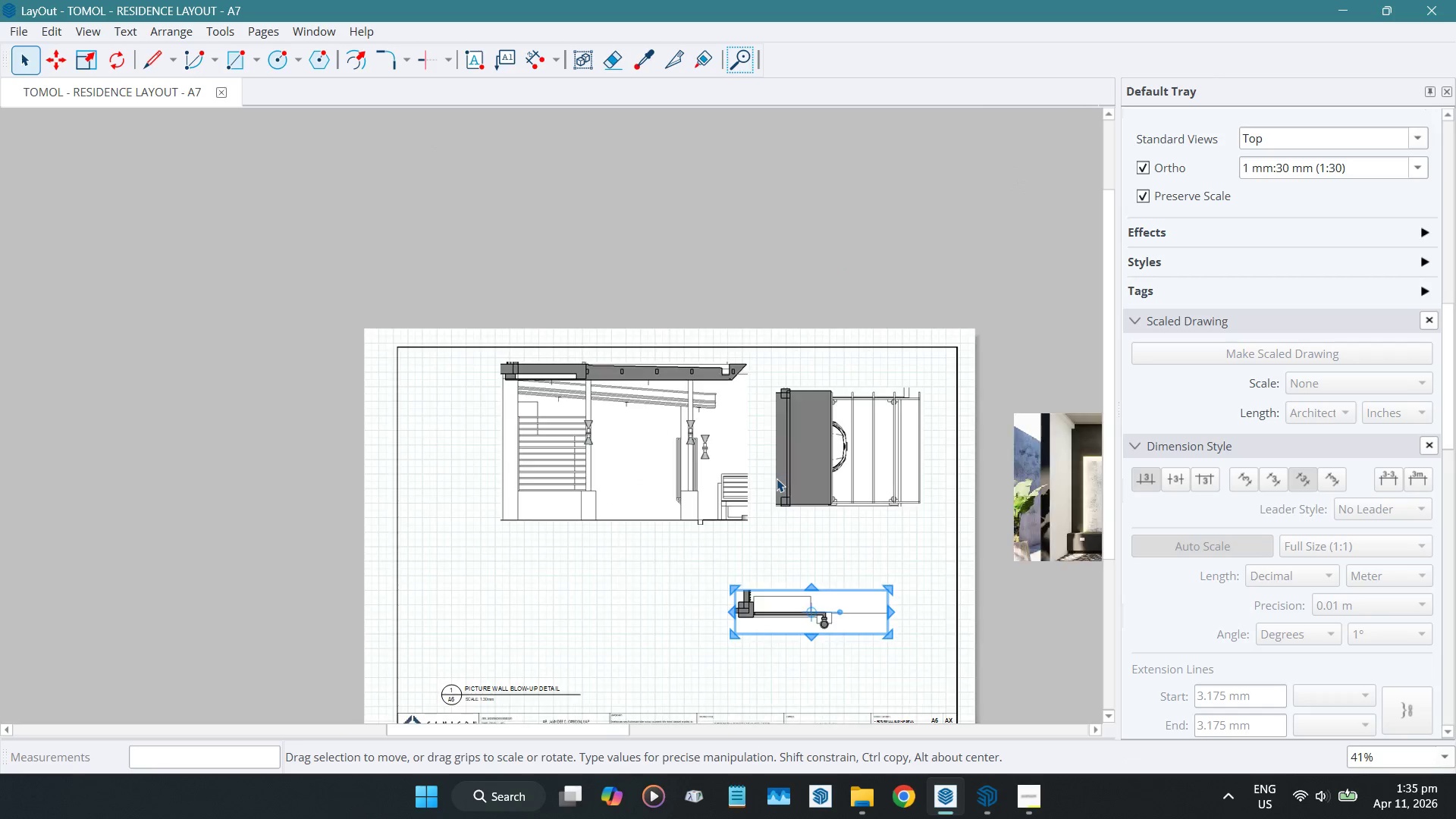 
left_click([777, 479])
 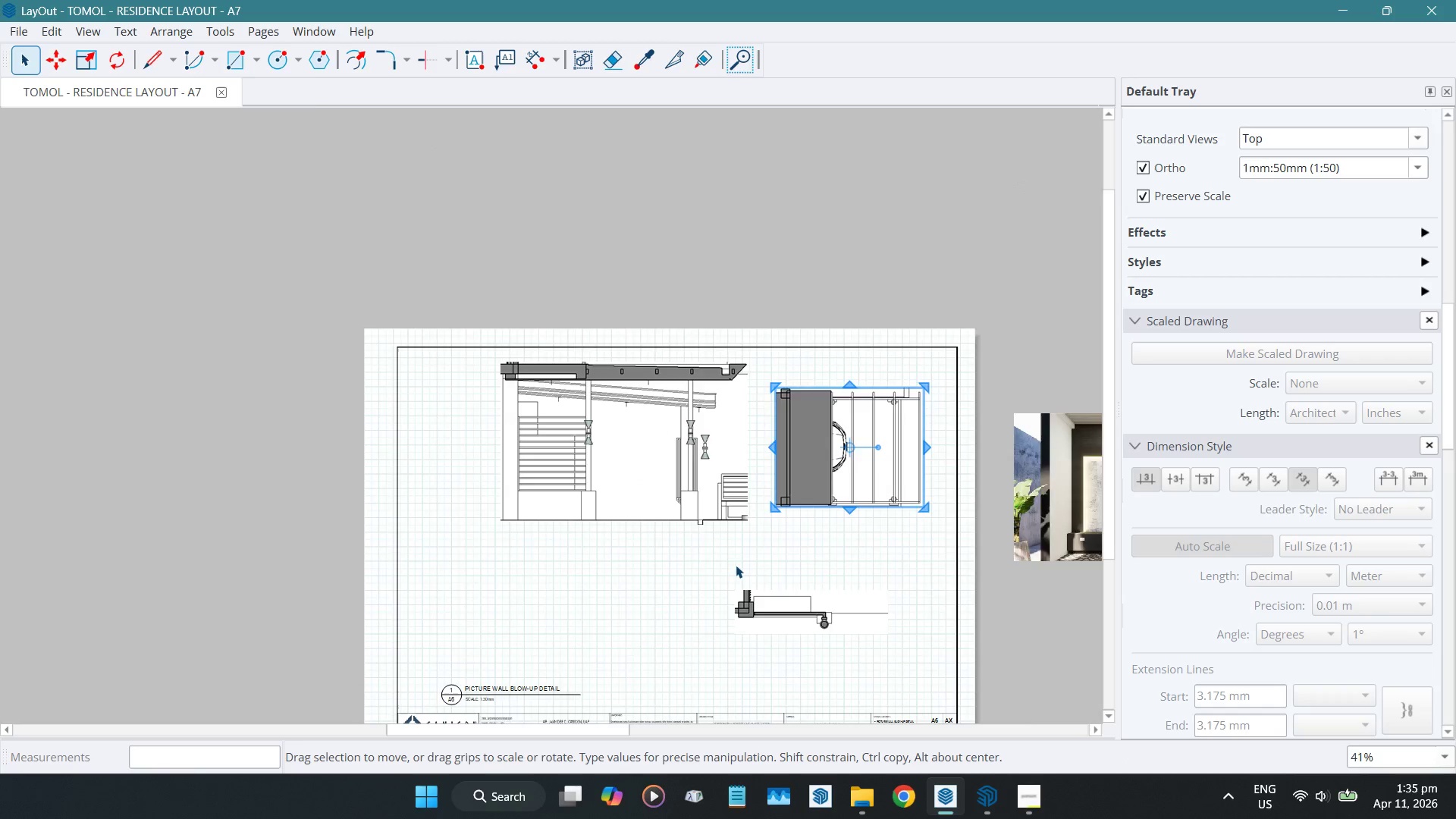 
scroll: coordinate [731, 582], scroll_direction: up, amount: 4.0
 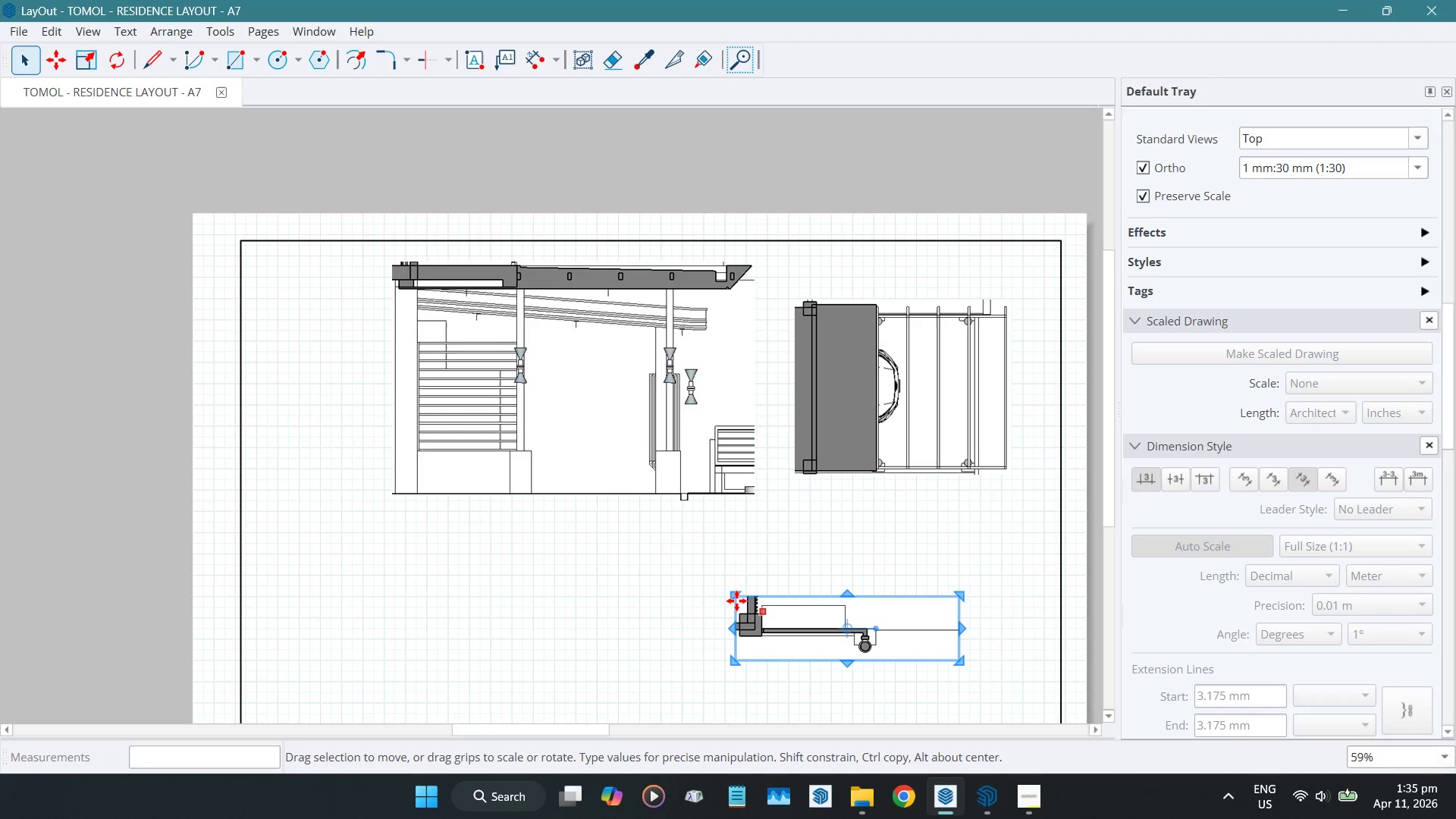 
left_click_drag(start_coordinate=[736, 598], to_coordinate=[396, 526])
 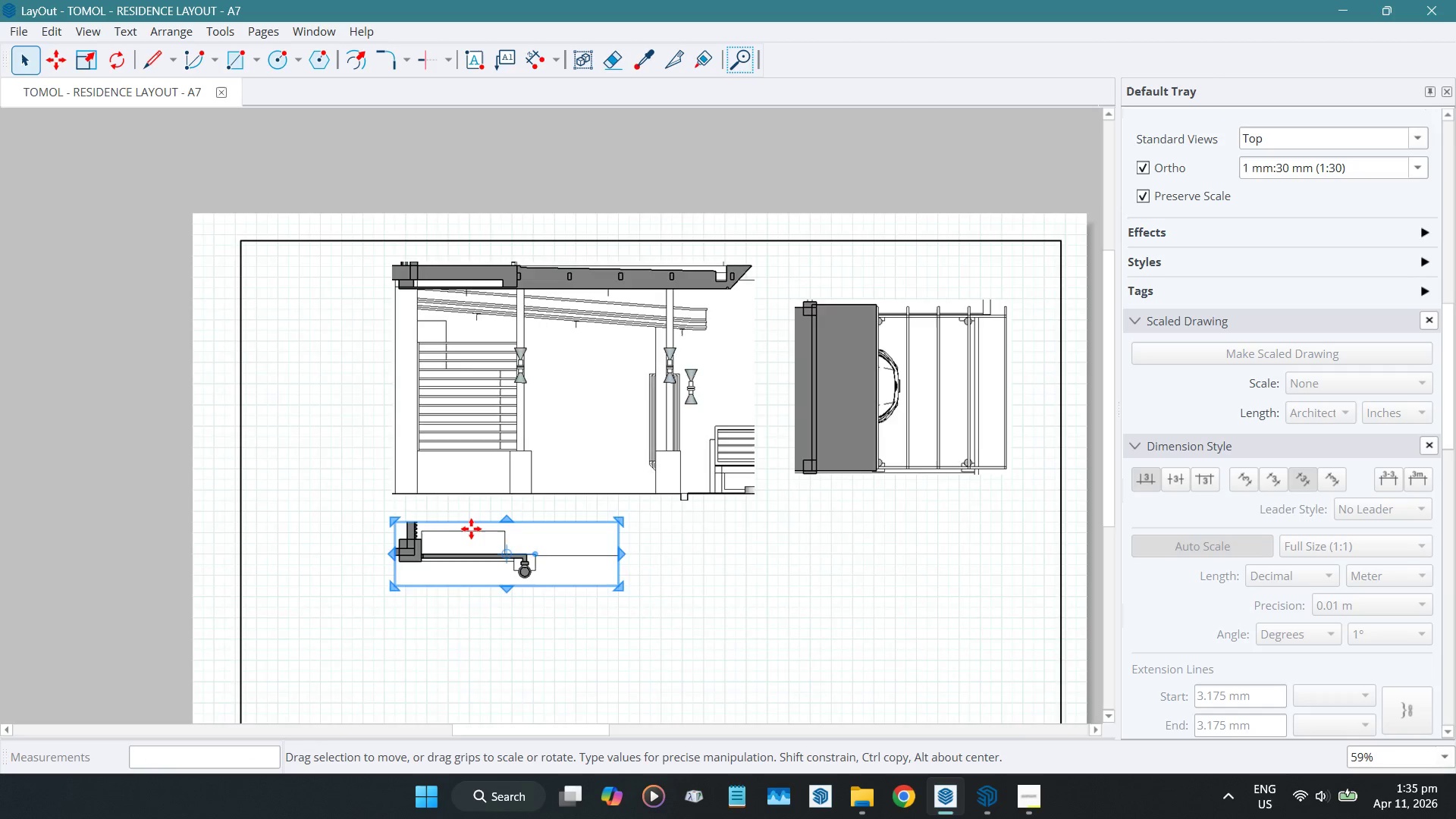 
scroll: coordinate [470, 526], scroll_direction: up, amount: 10.0
 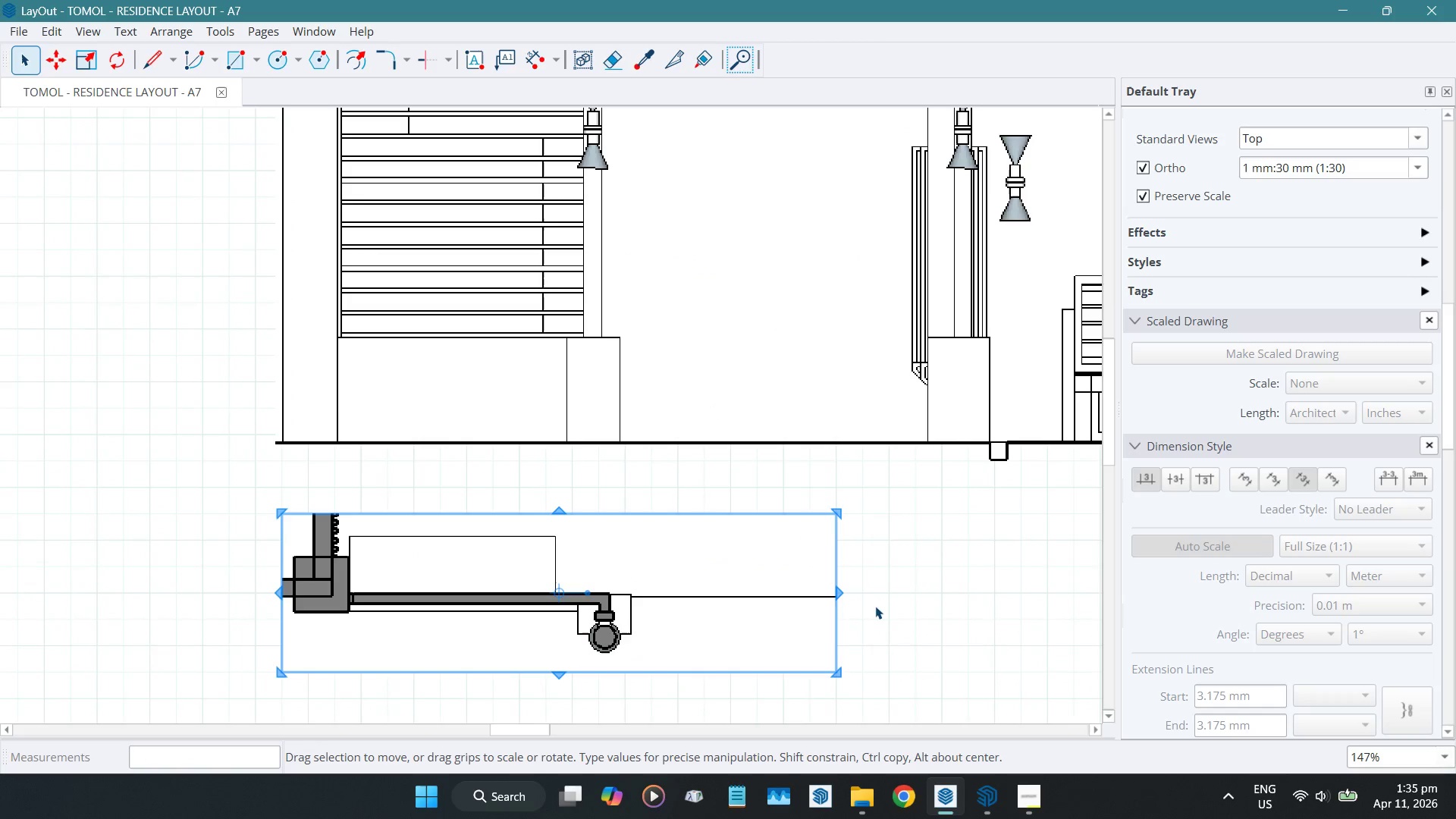 
key(ArrowLeft)
 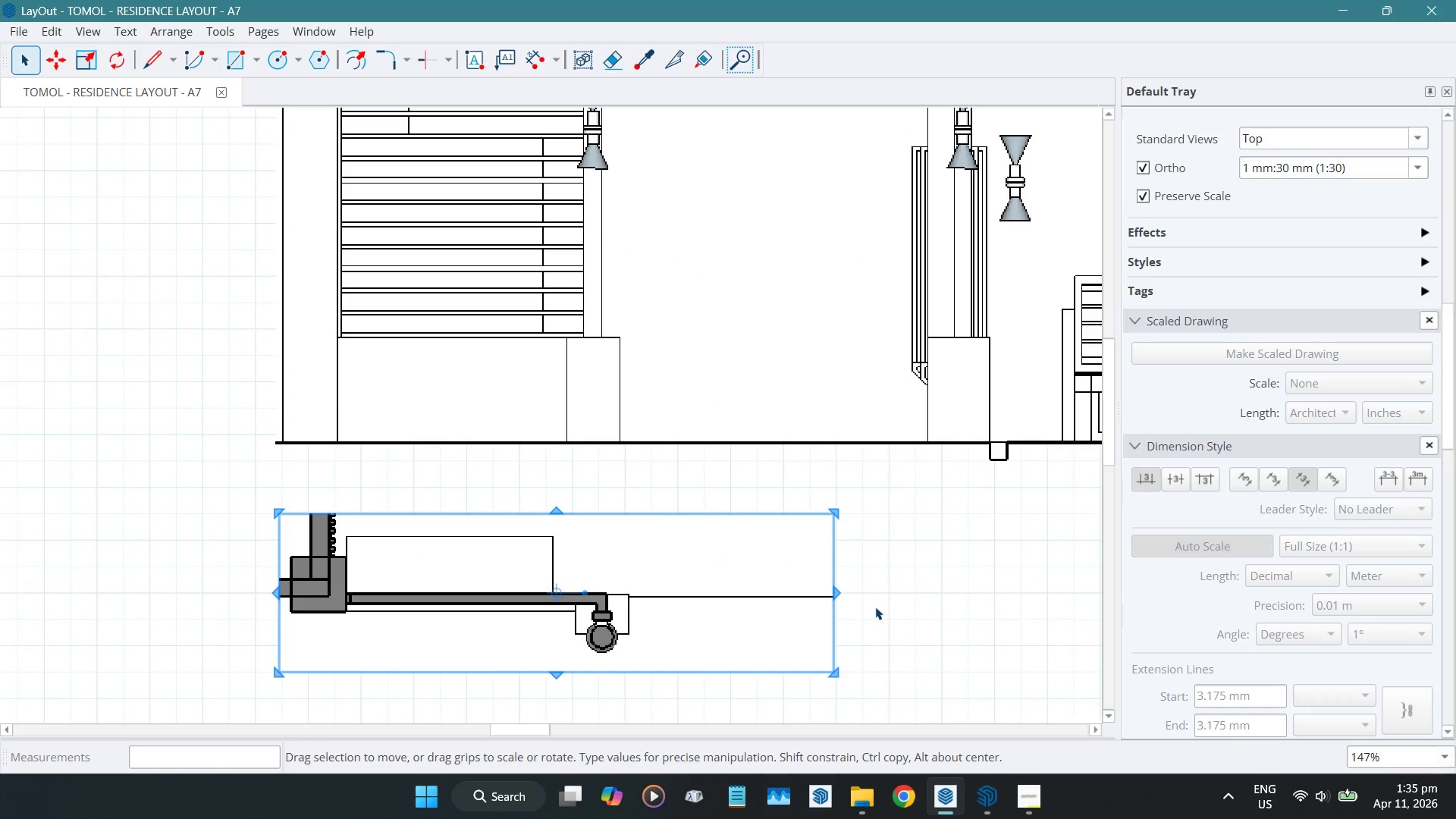 
key(ArrowLeft)
 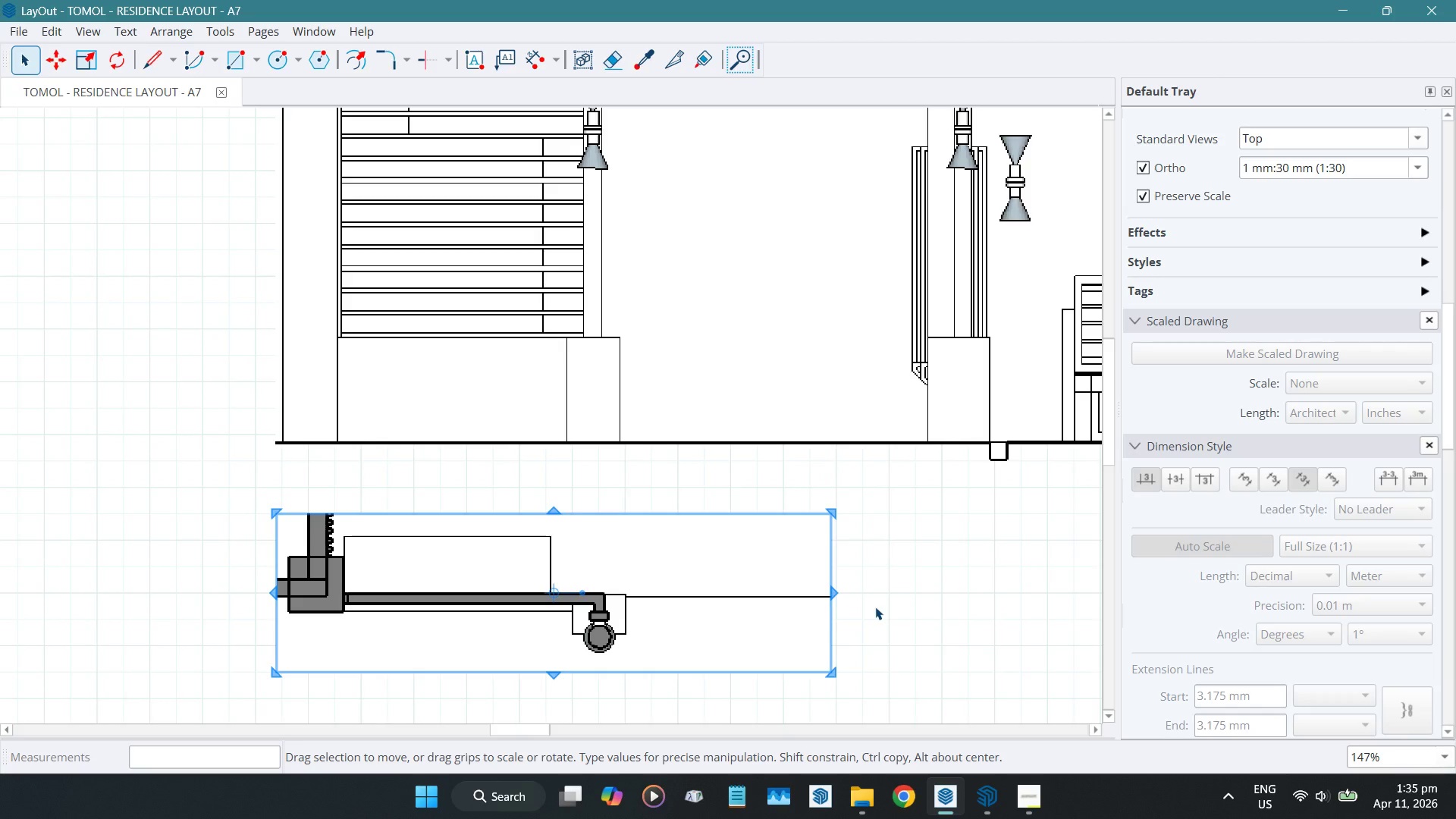 
key(ArrowLeft)
 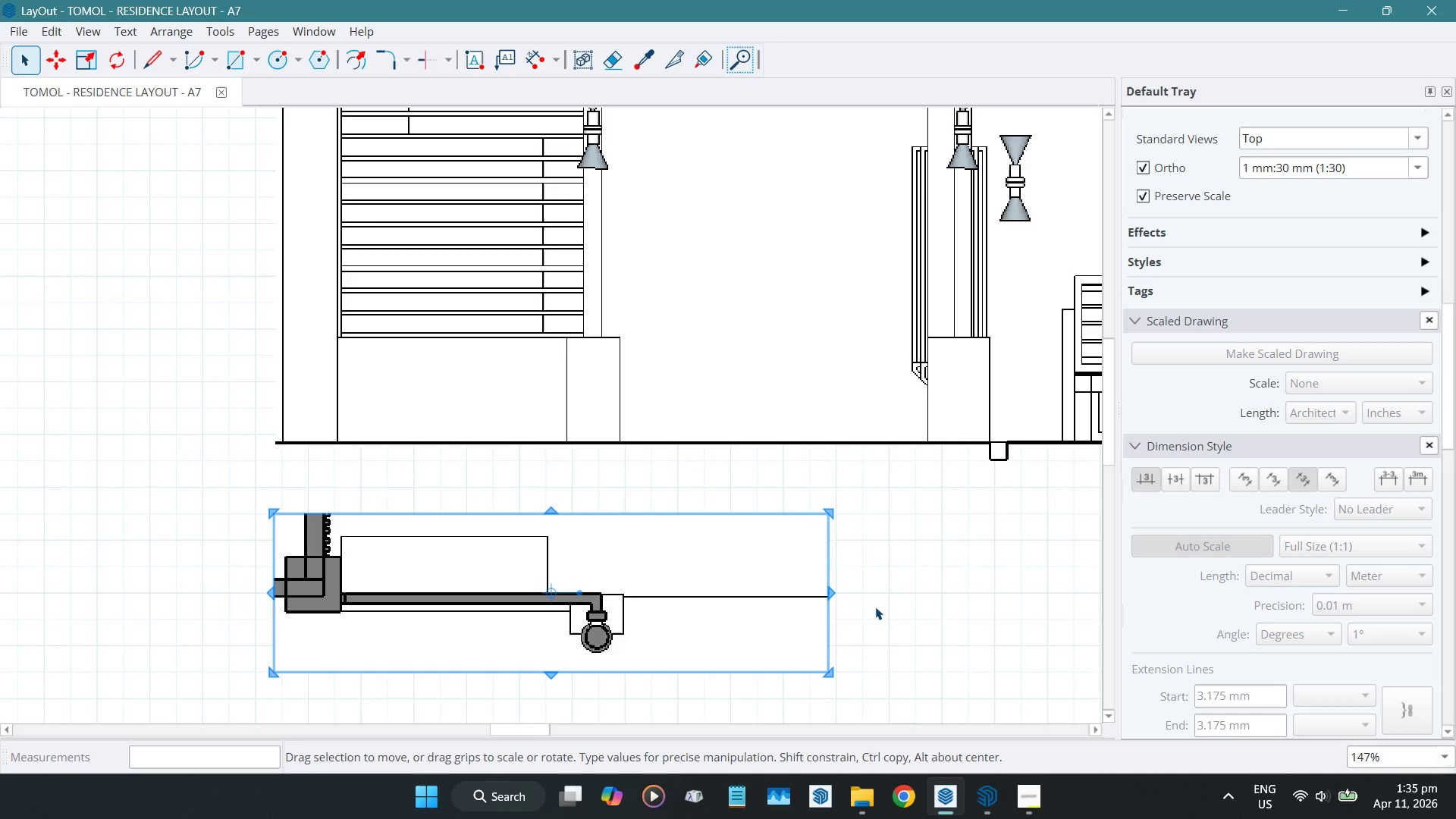 
key(ArrowLeft)
 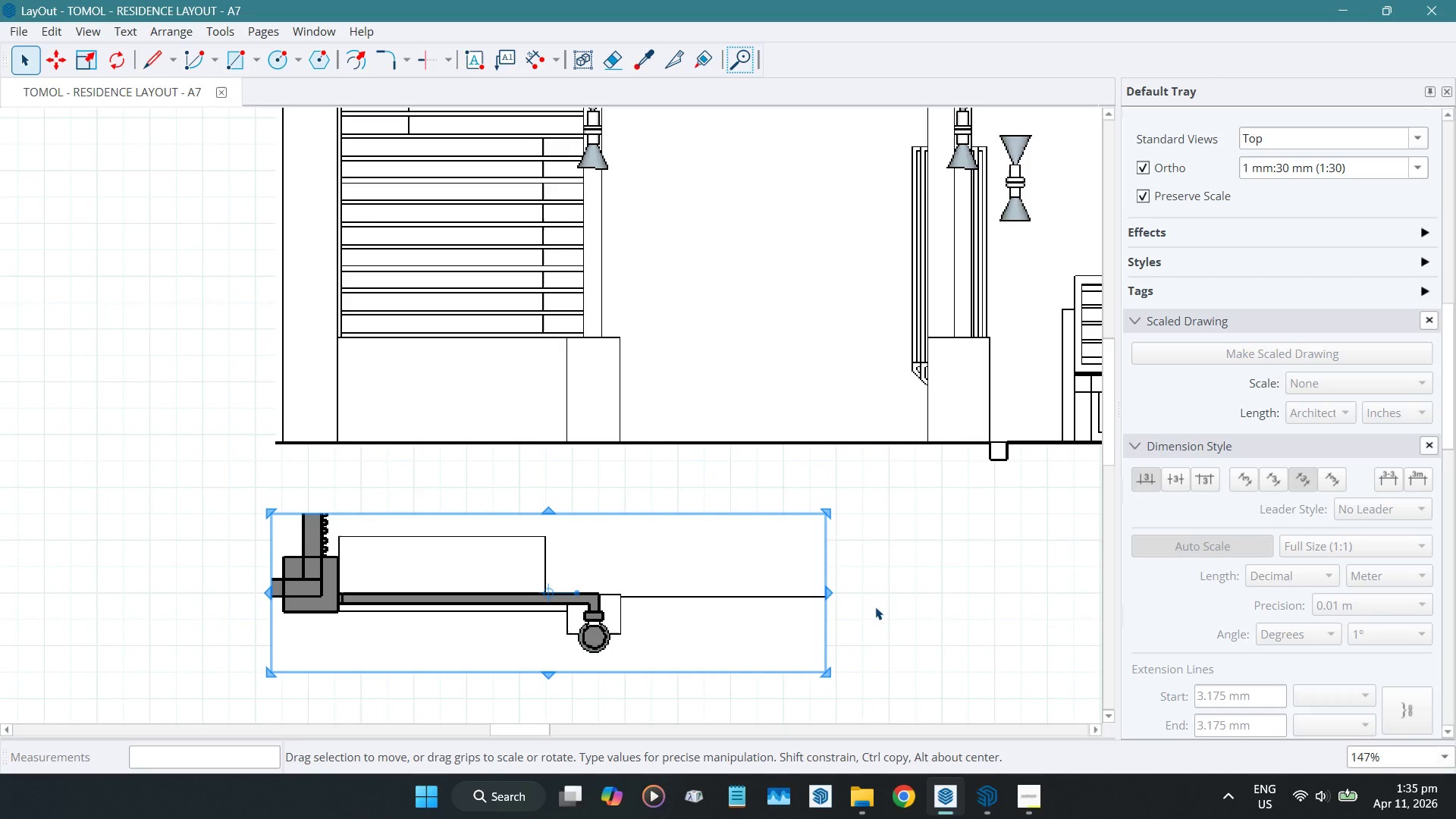 
key(ArrowLeft)
 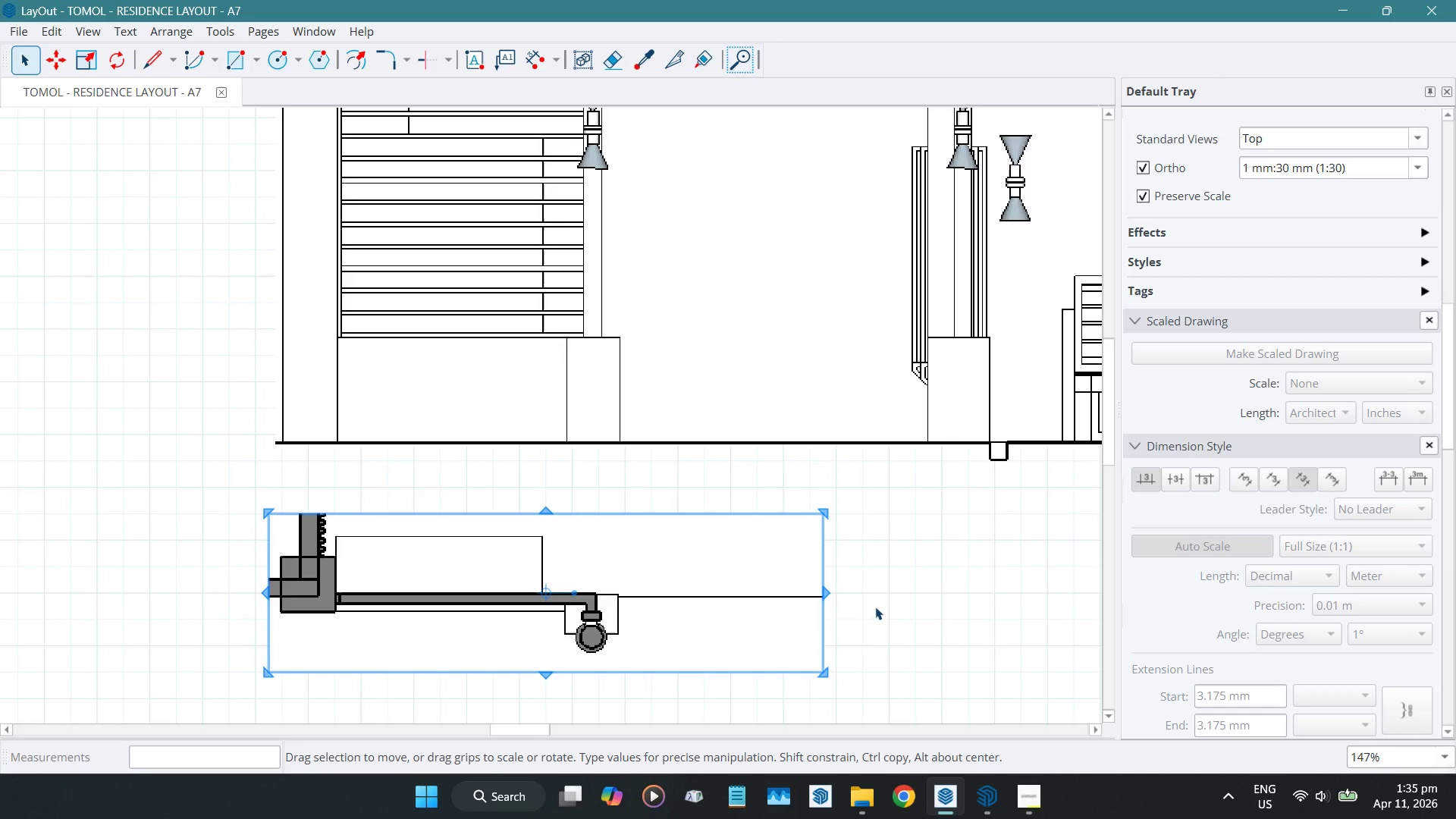 
key(ArrowRight)
 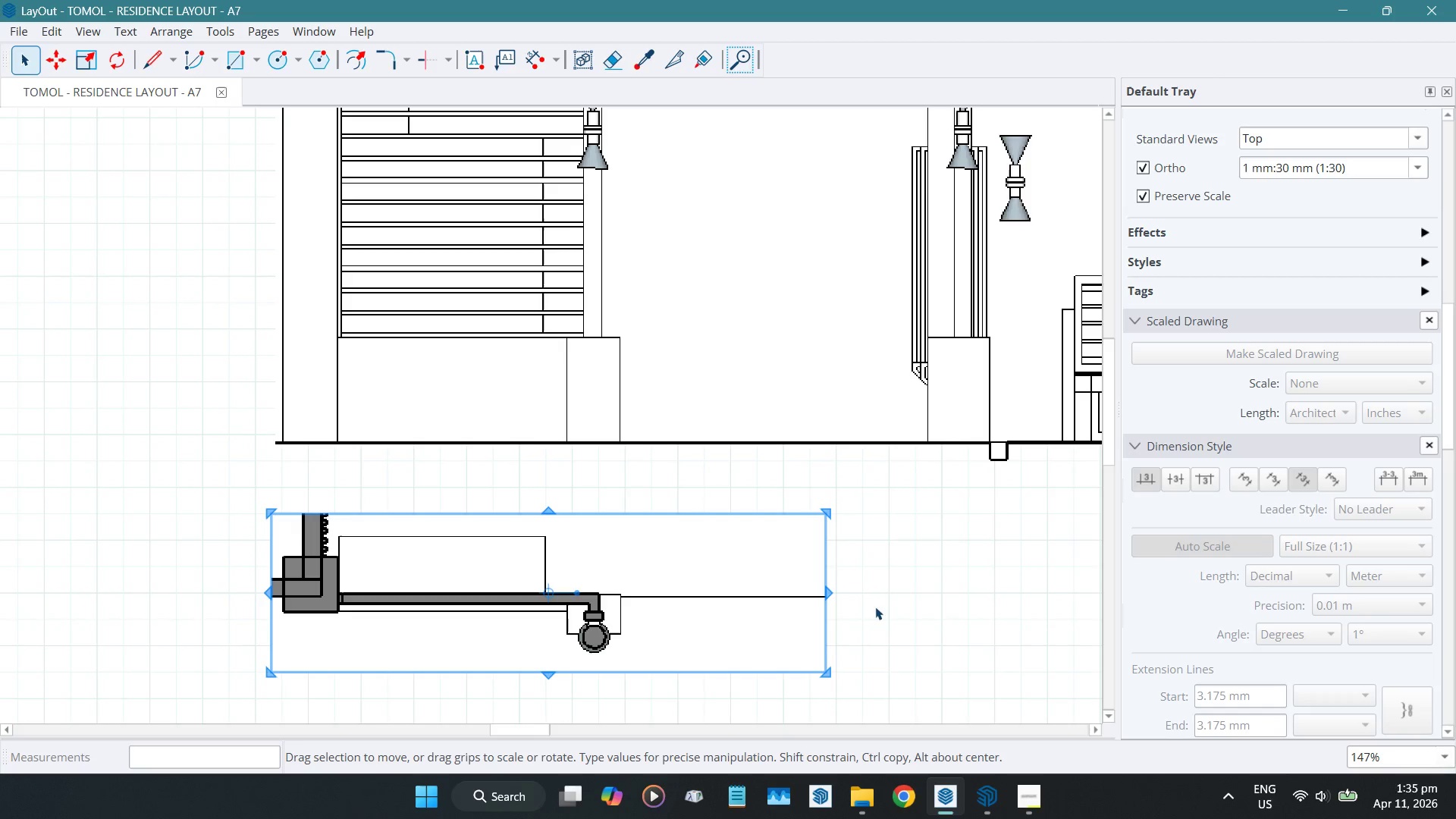 
scroll: coordinate [322, 541], scroll_direction: down, amount: 6.0
 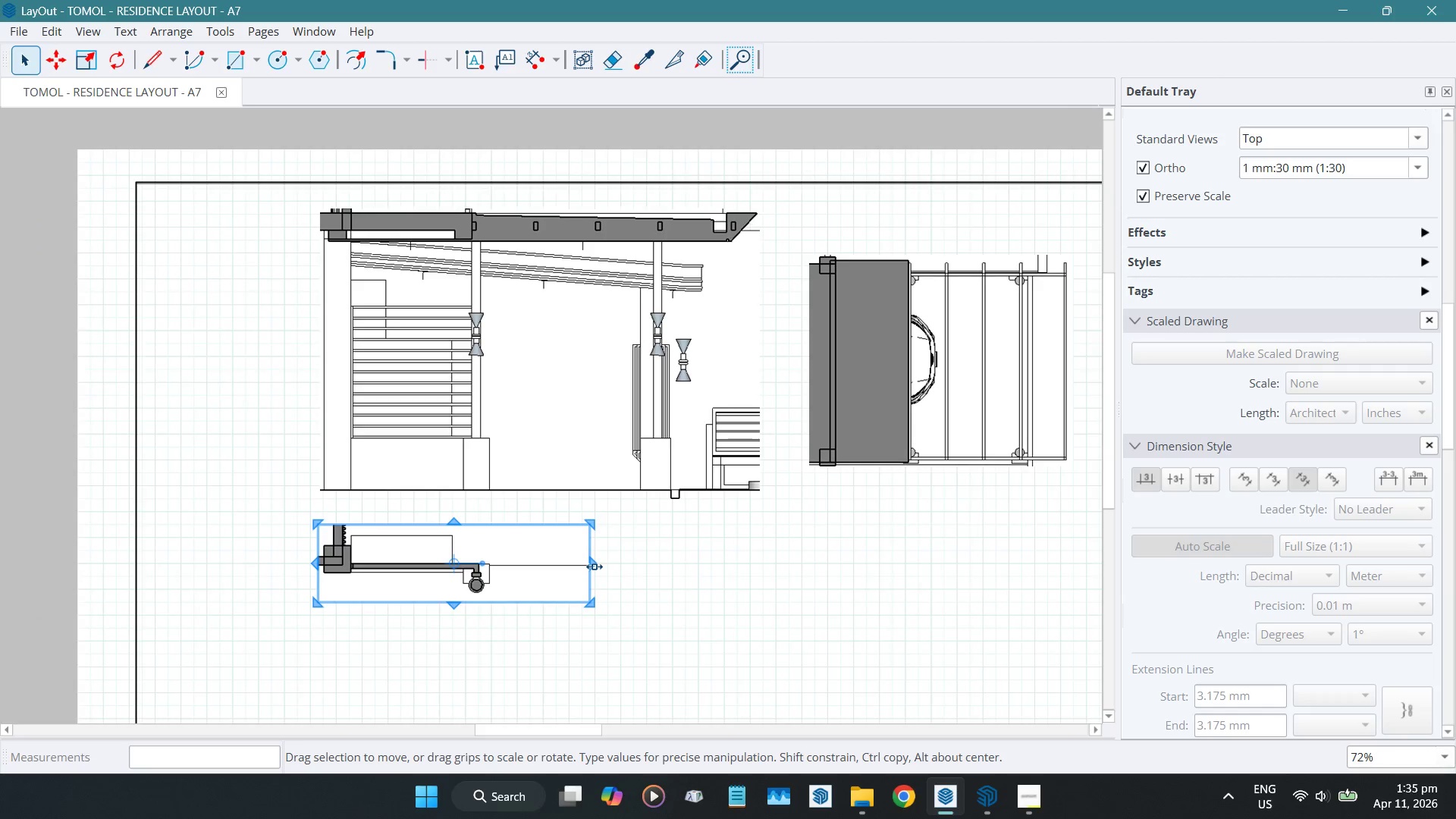 
left_click_drag(start_coordinate=[594, 566], to_coordinate=[672, 557])
 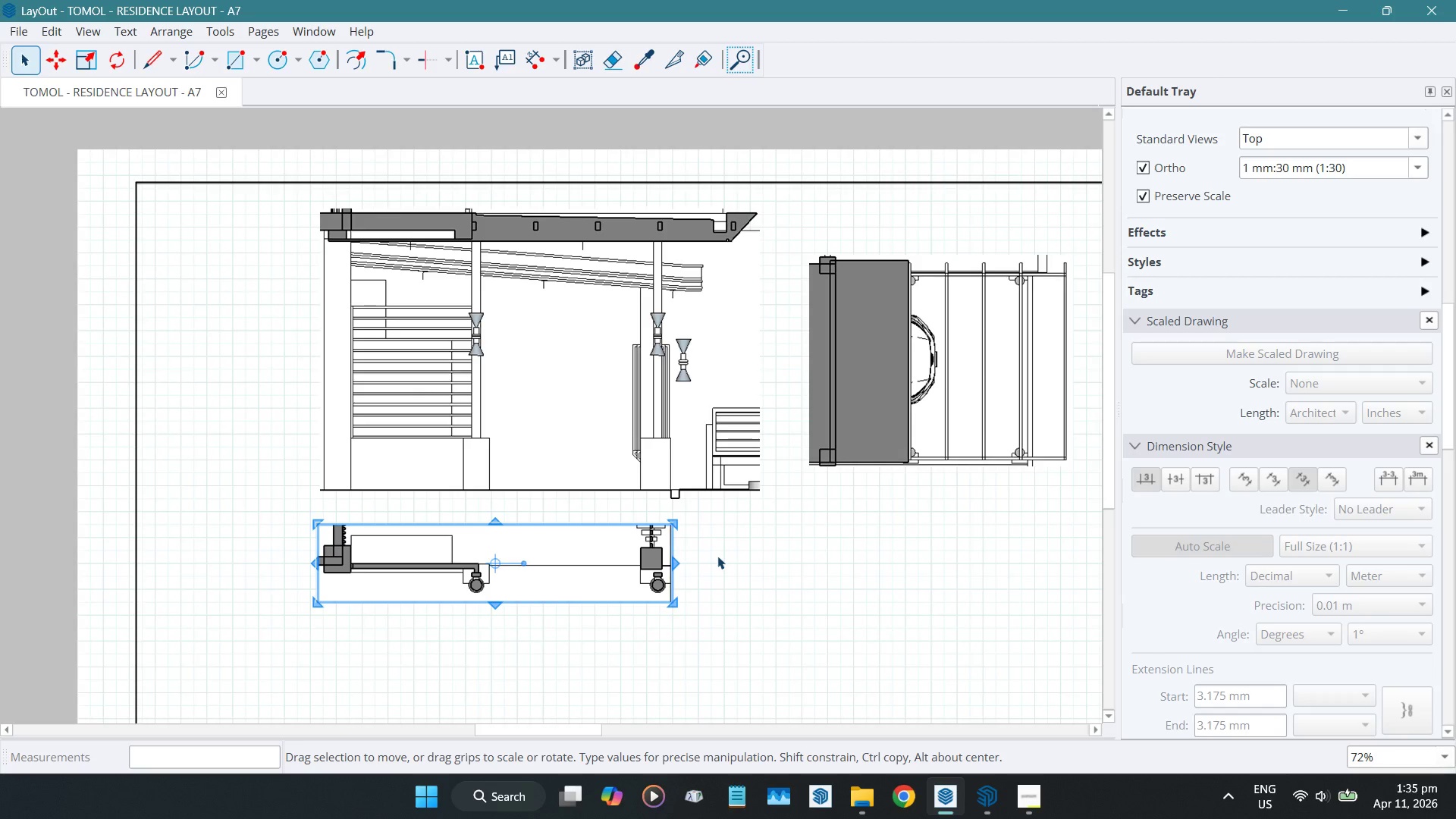 
scroll: coordinate [678, 562], scroll_direction: up, amount: 4.0
 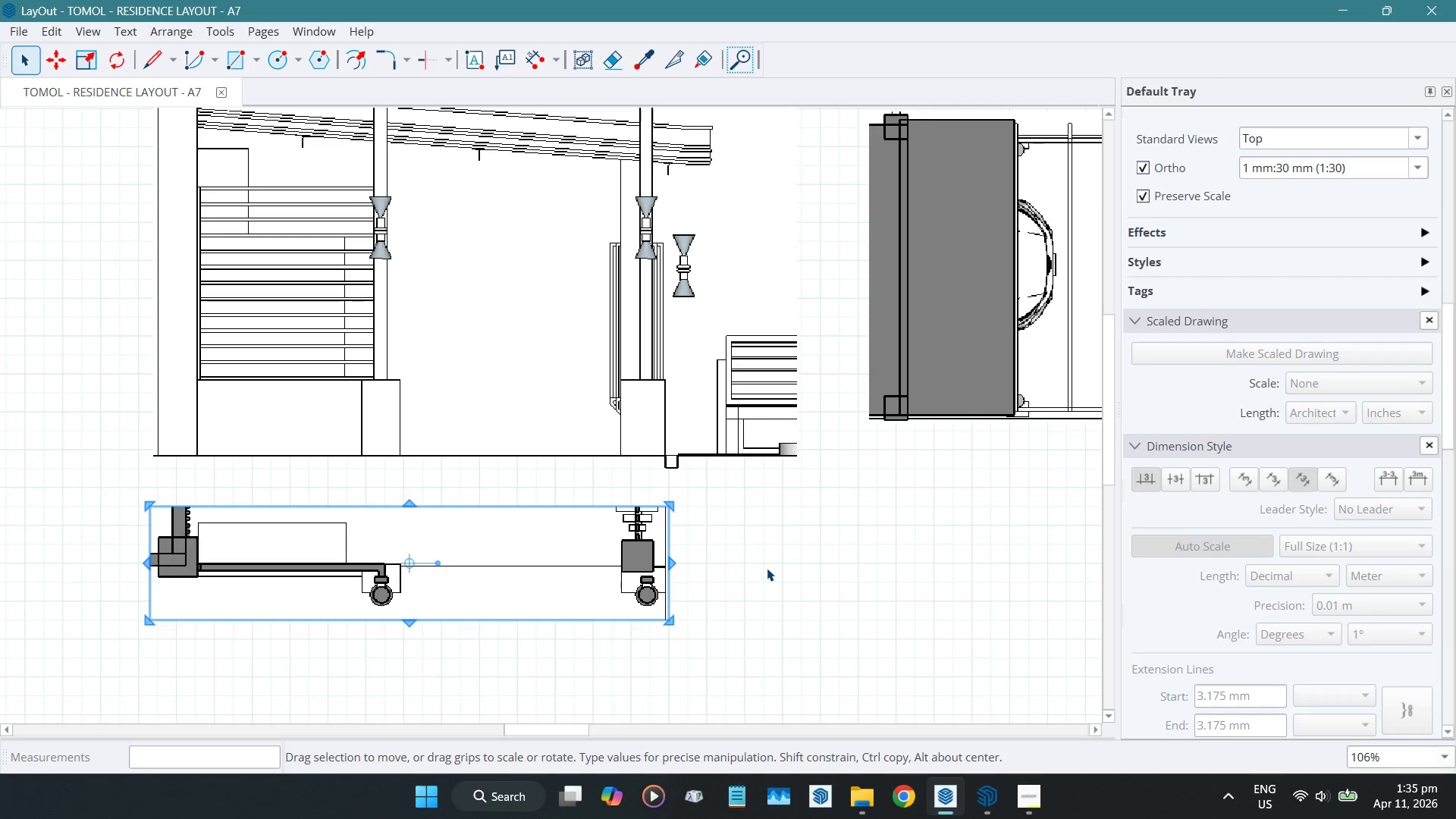 
left_click([767, 567])
 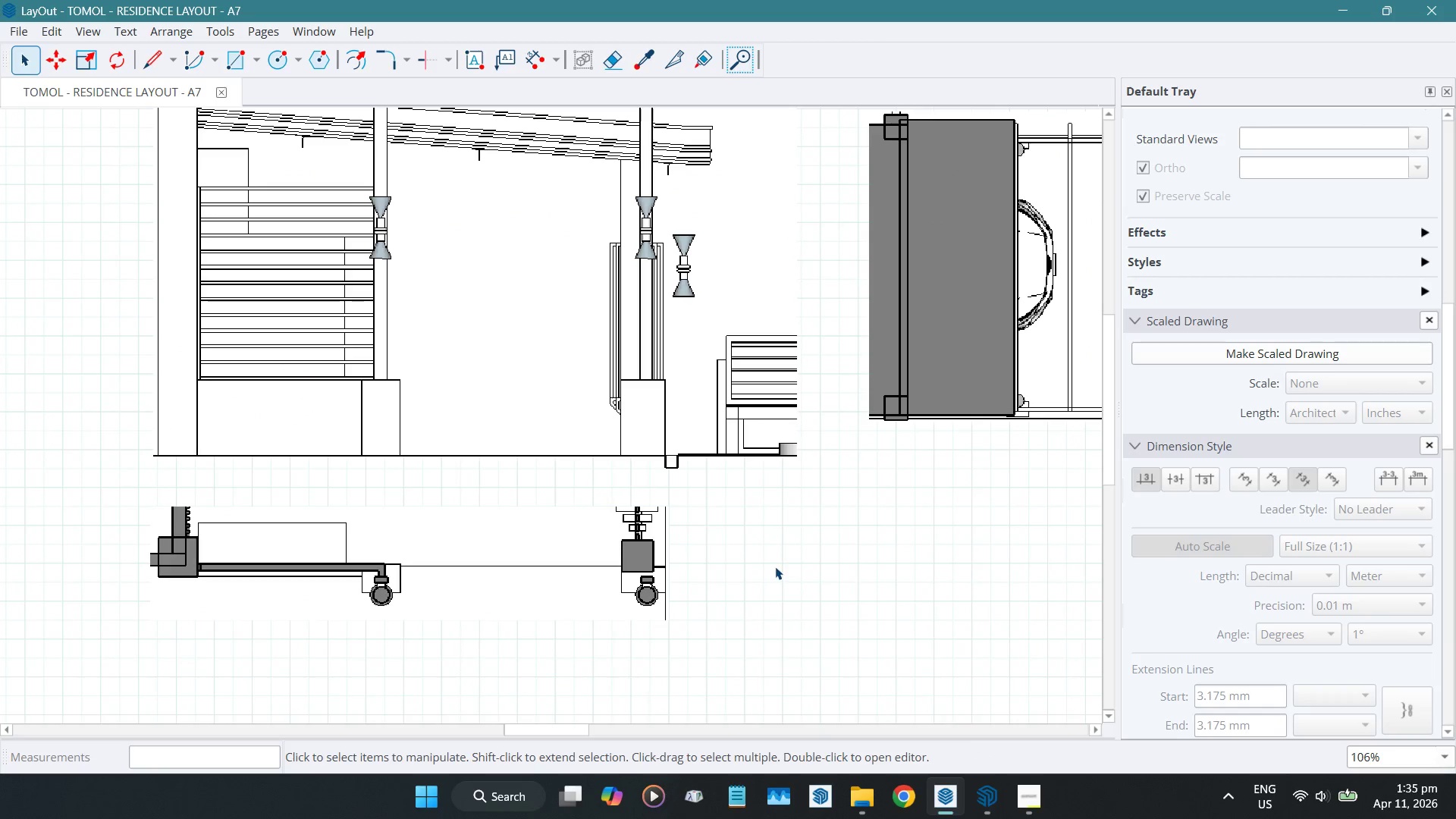 
scroll: coordinate [572, 527], scroll_direction: down, amount: 6.0
 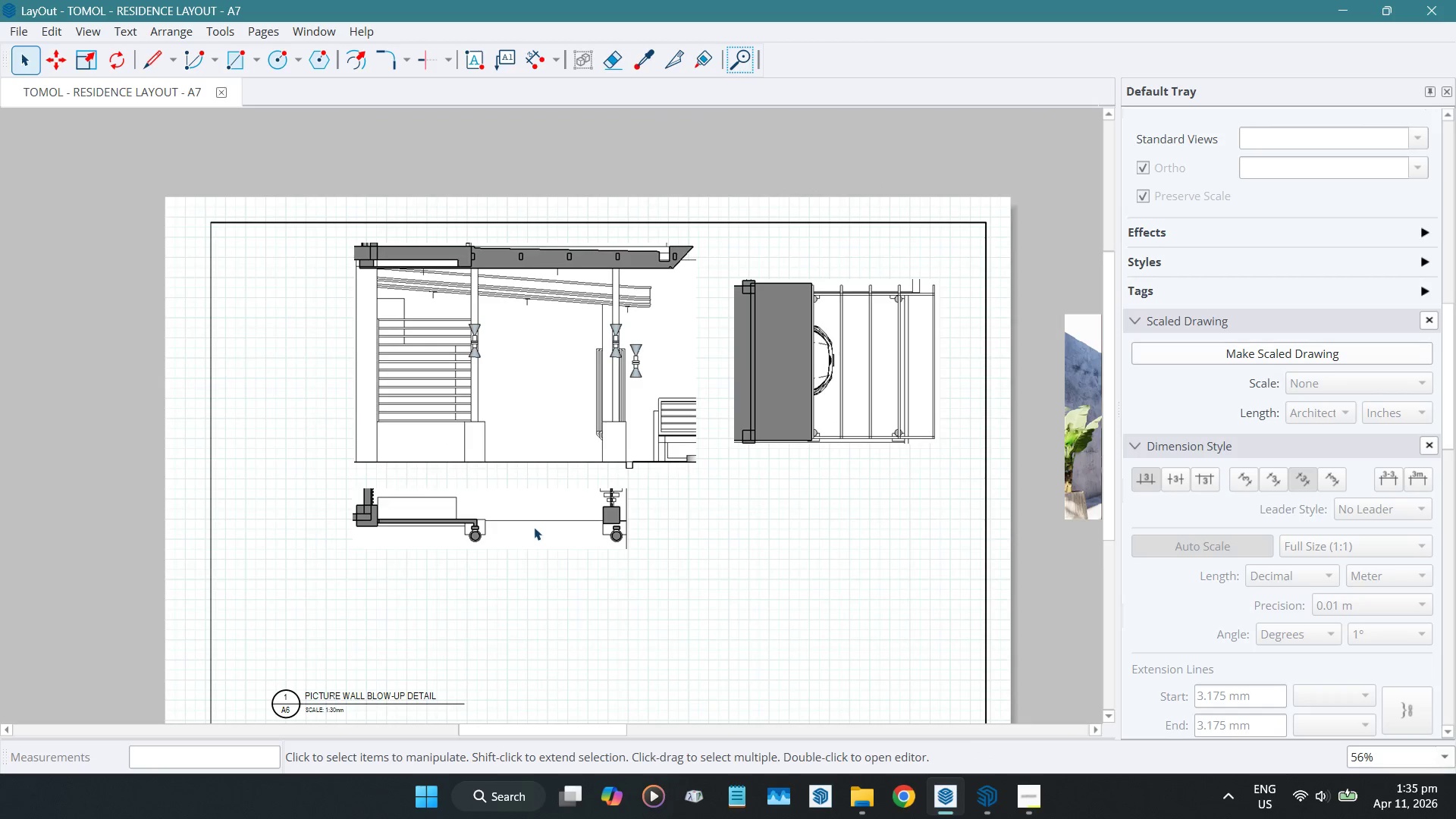 
left_click([534, 527])
 